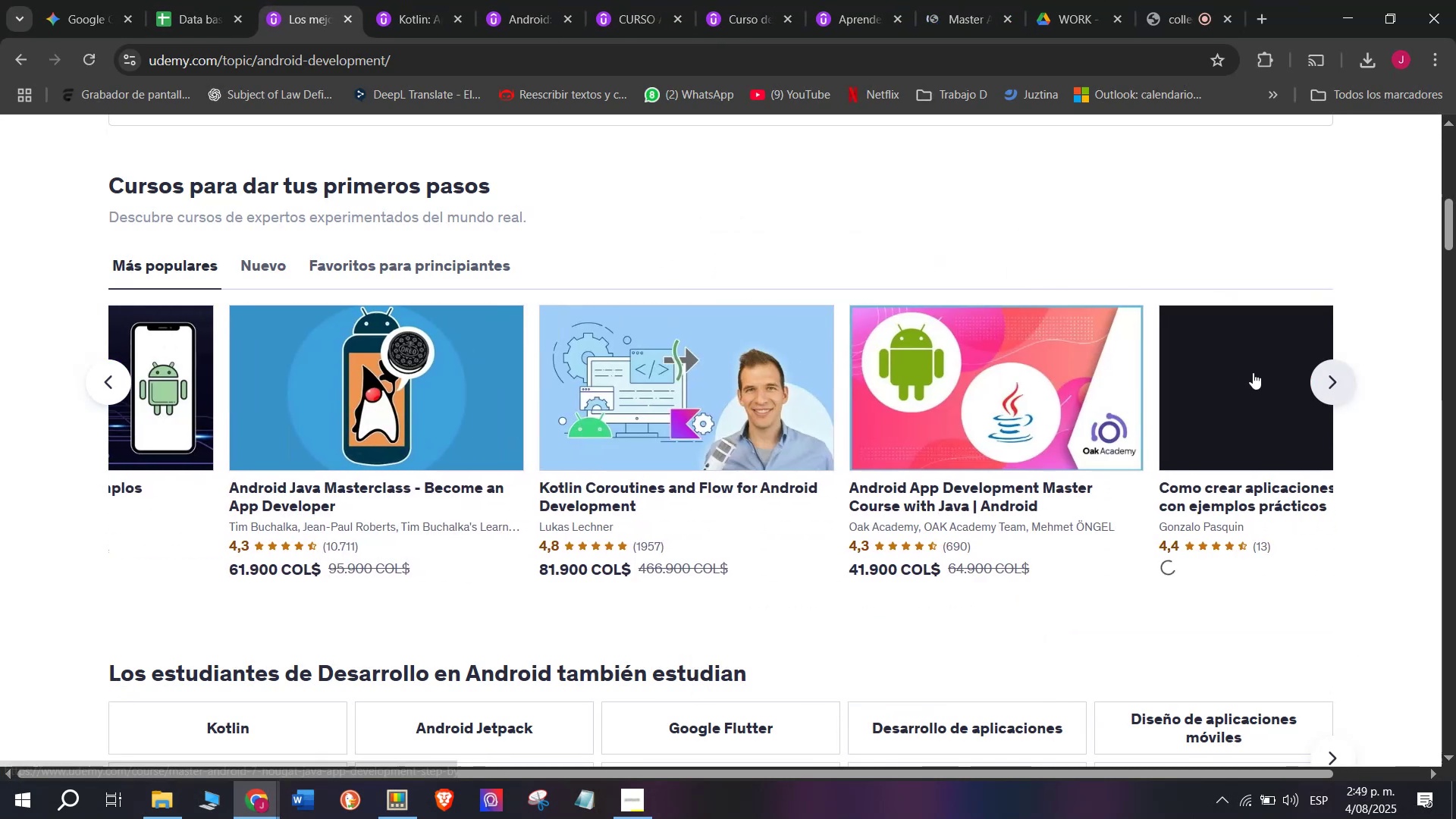 
hold_key(key=ControlLeft, duration=0.45)
 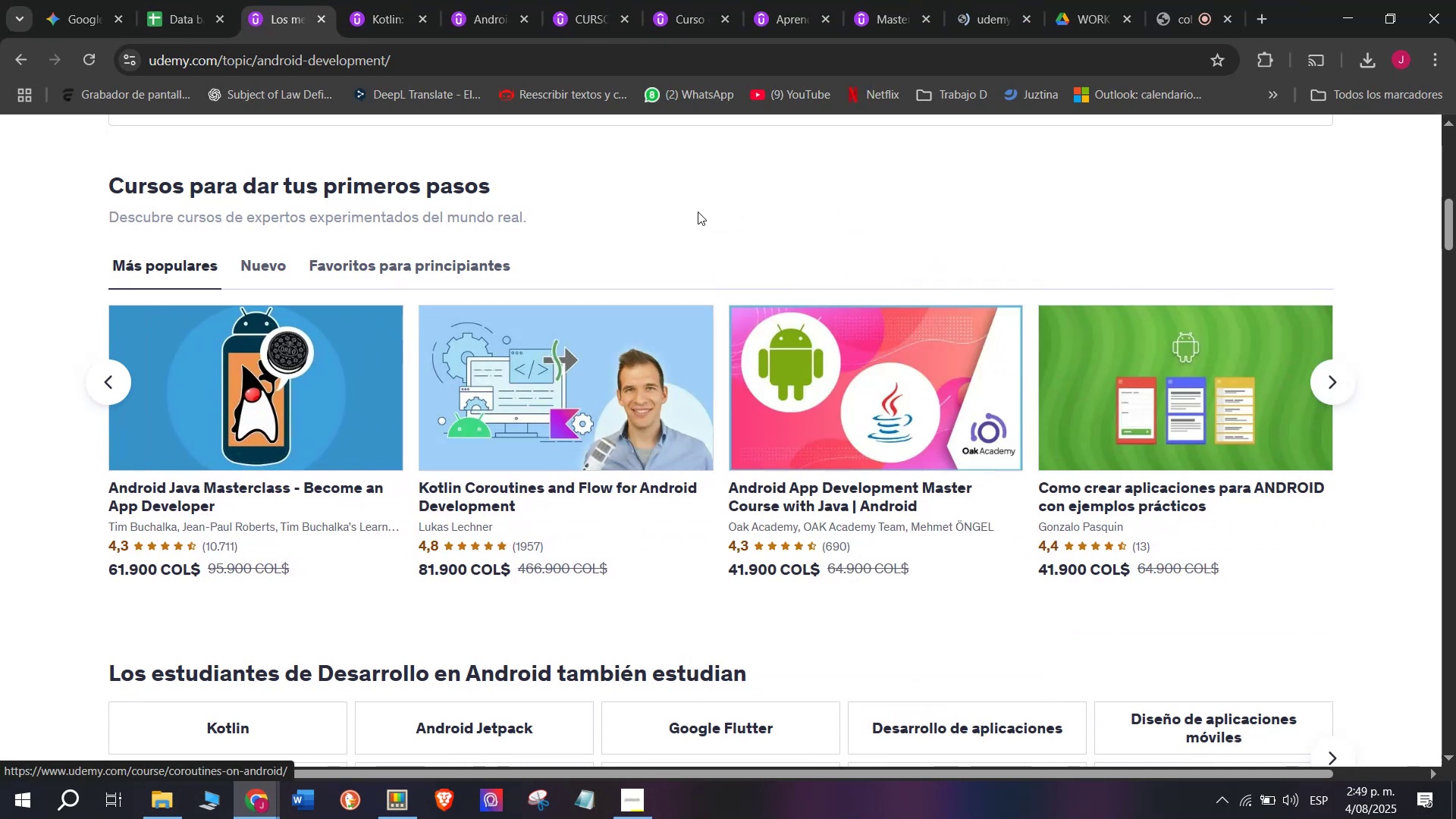 
hold_key(key=ControlLeft, duration=0.54)
 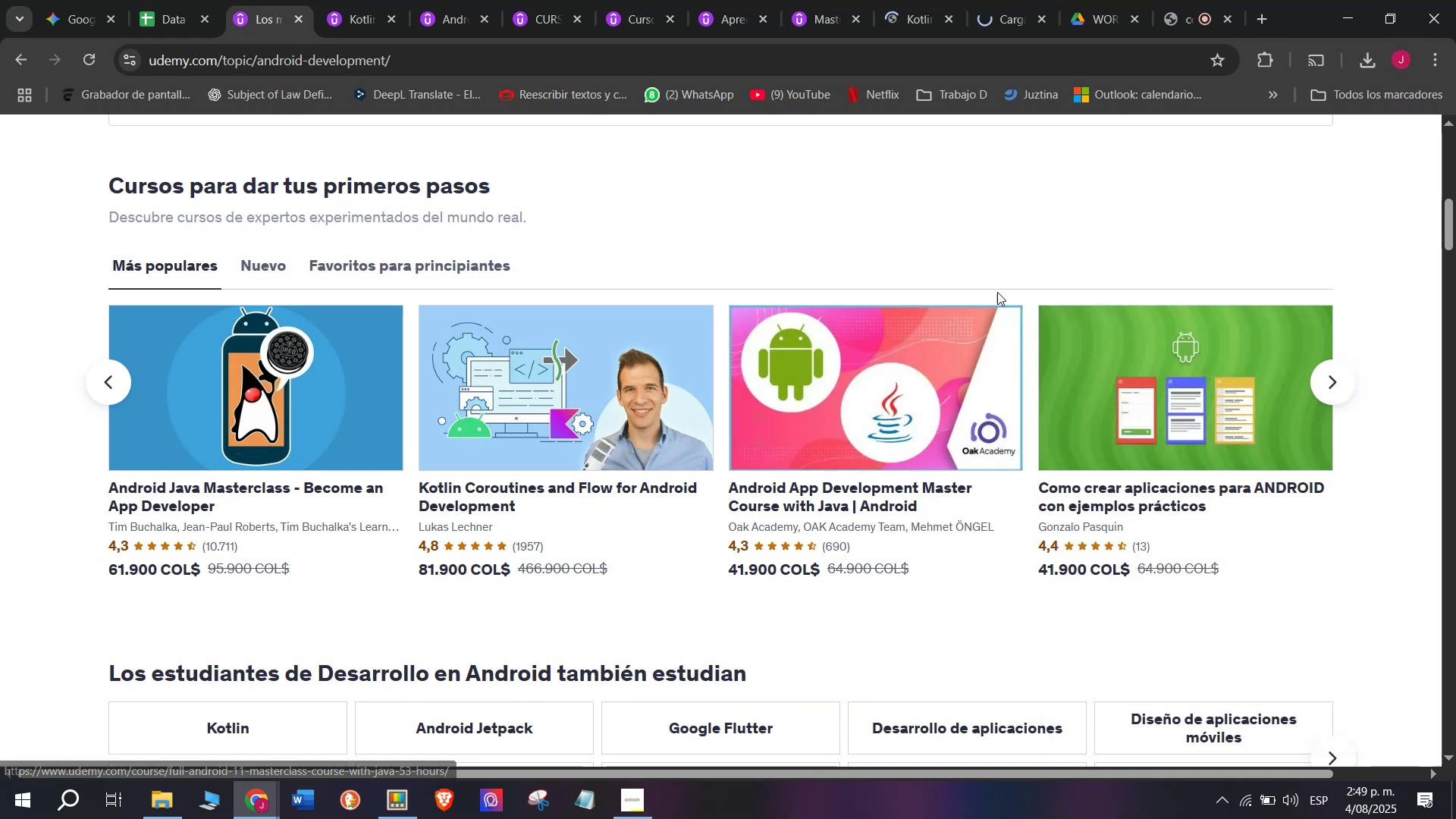 
hold_key(key=ControlLeft, duration=0.96)
 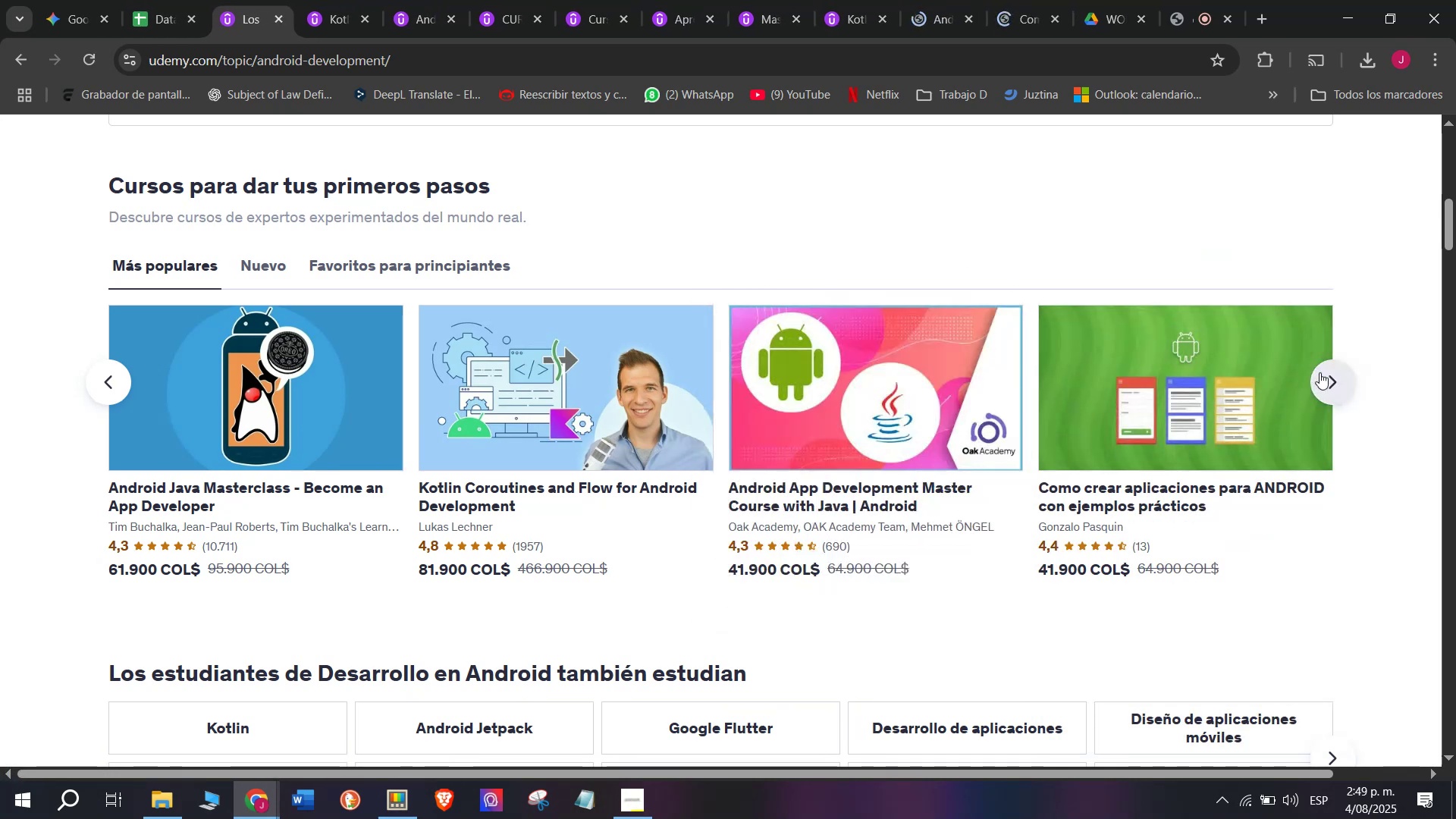 
left_click([1320, 372])
 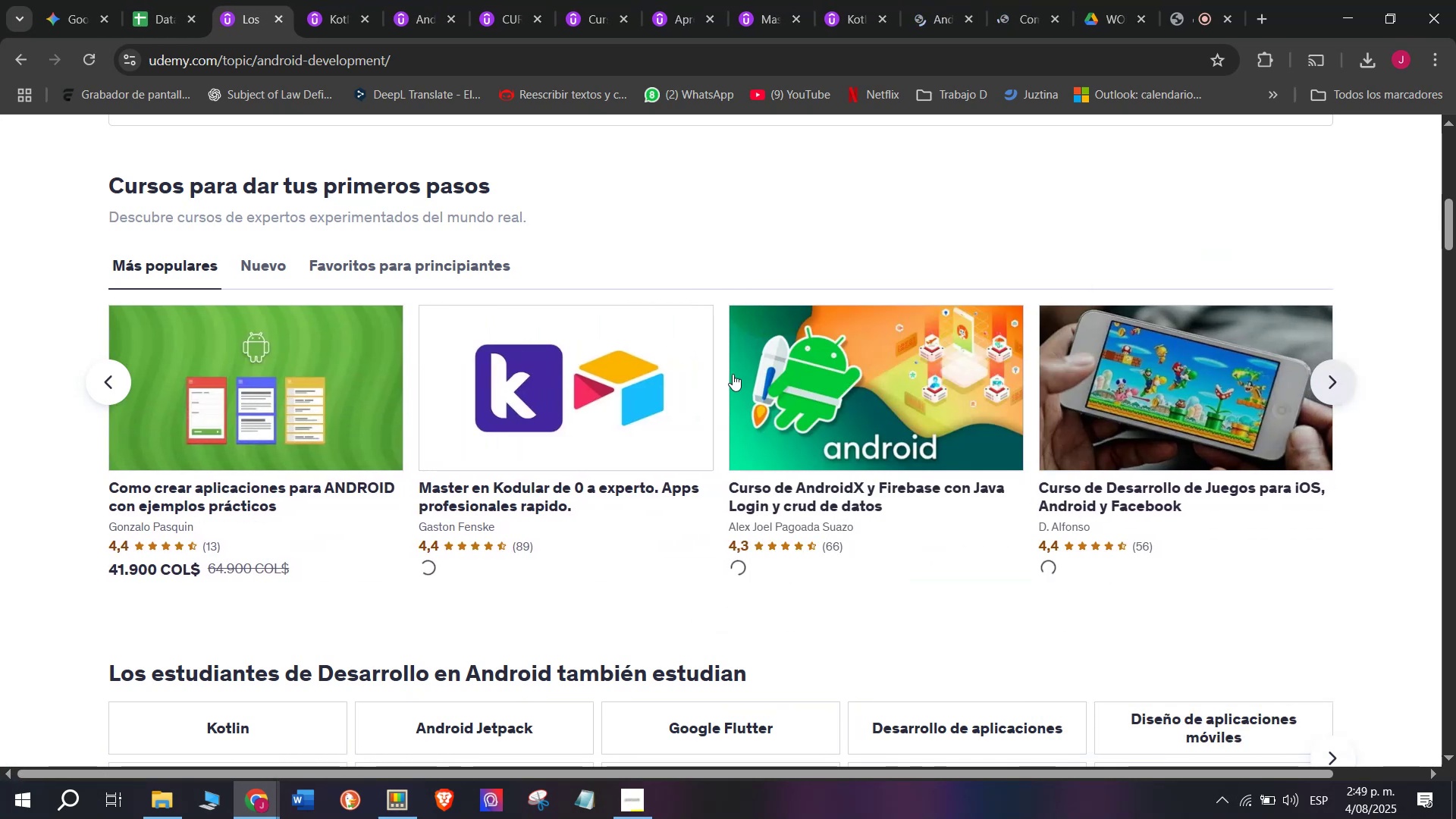 
hold_key(key=ControlLeft, duration=0.8)
 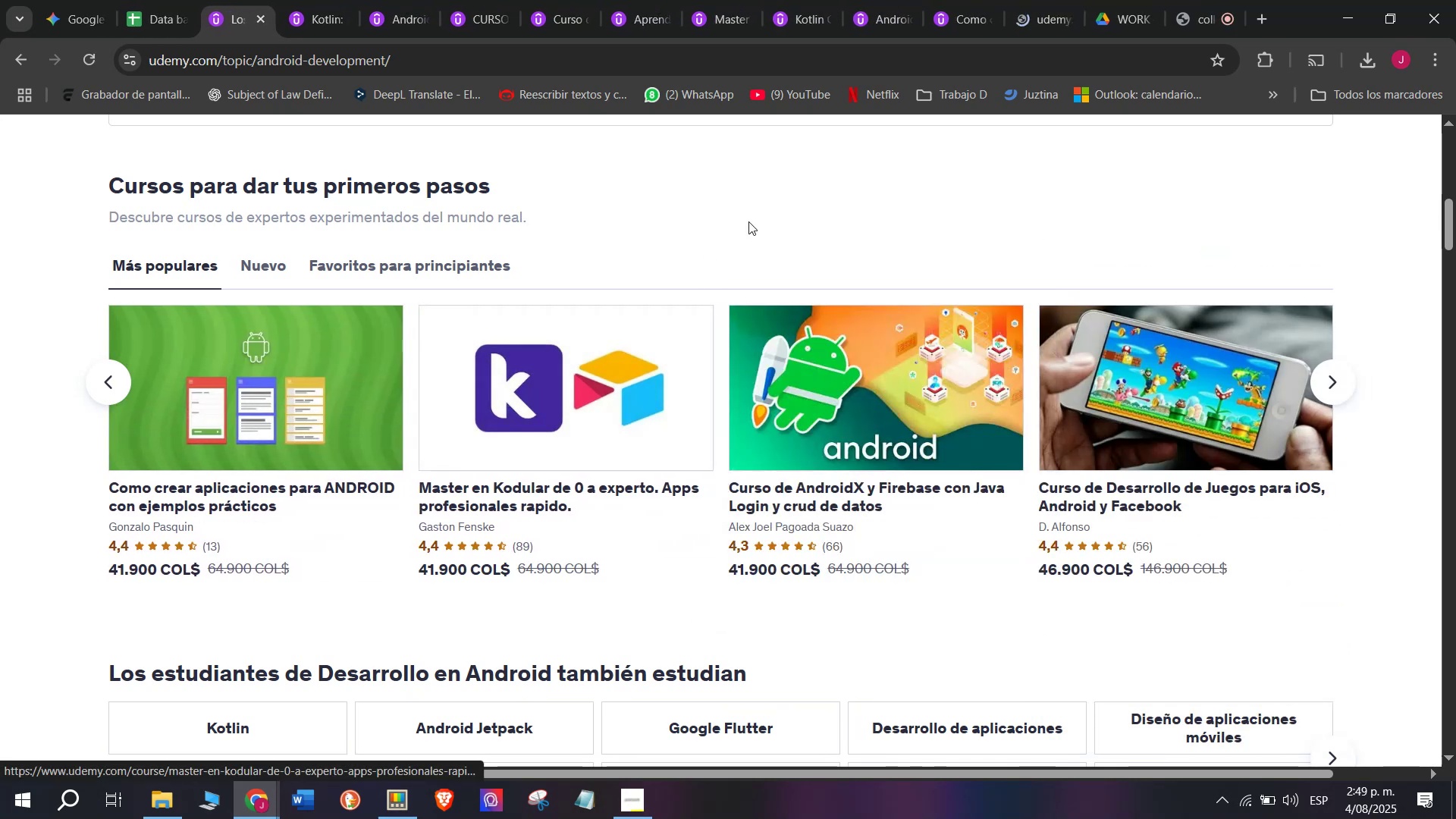 
hold_key(key=ControlLeft, duration=0.62)
 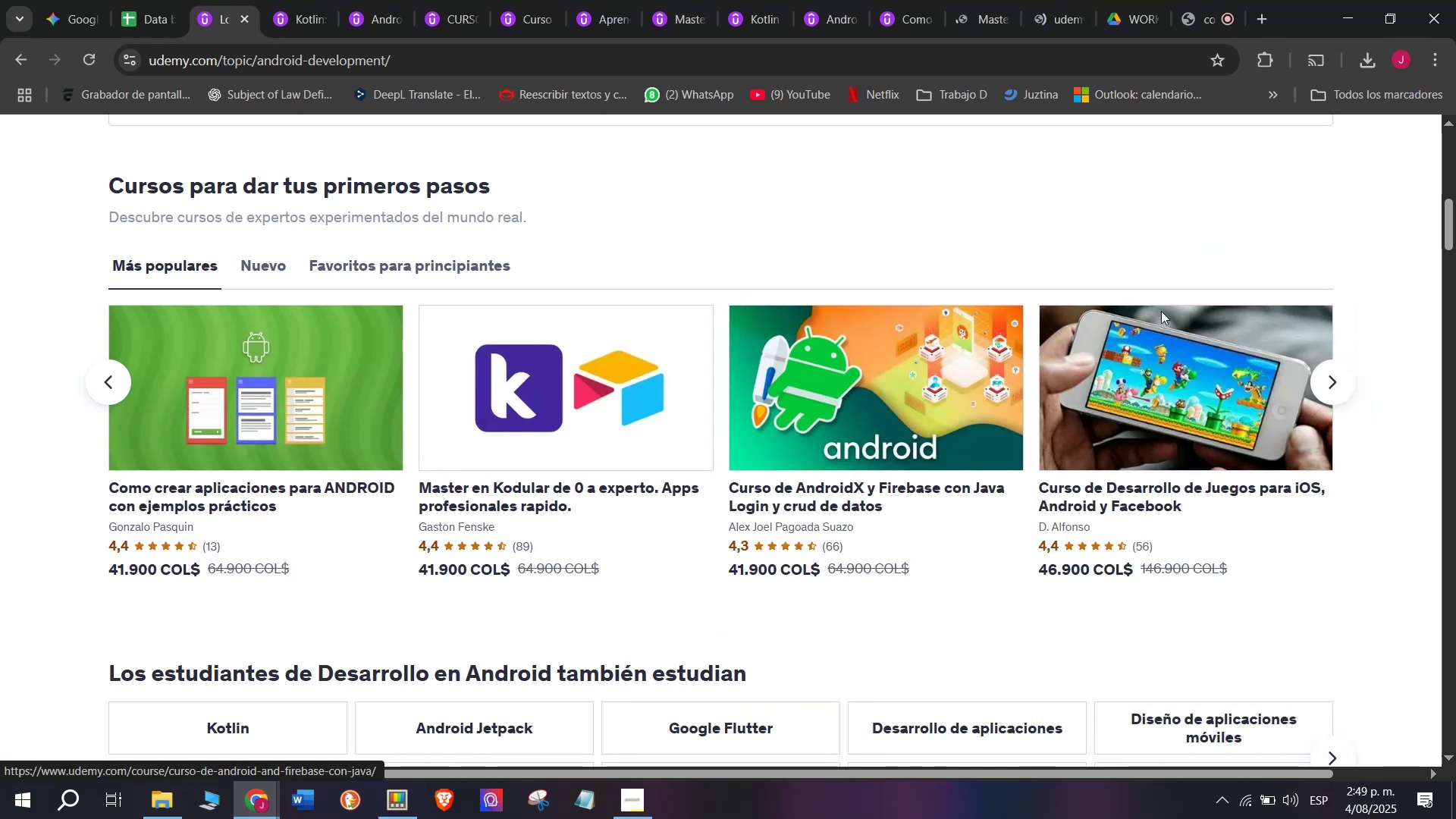 
hold_key(key=ControlLeft, duration=0.46)
left_click([1192, 386])
 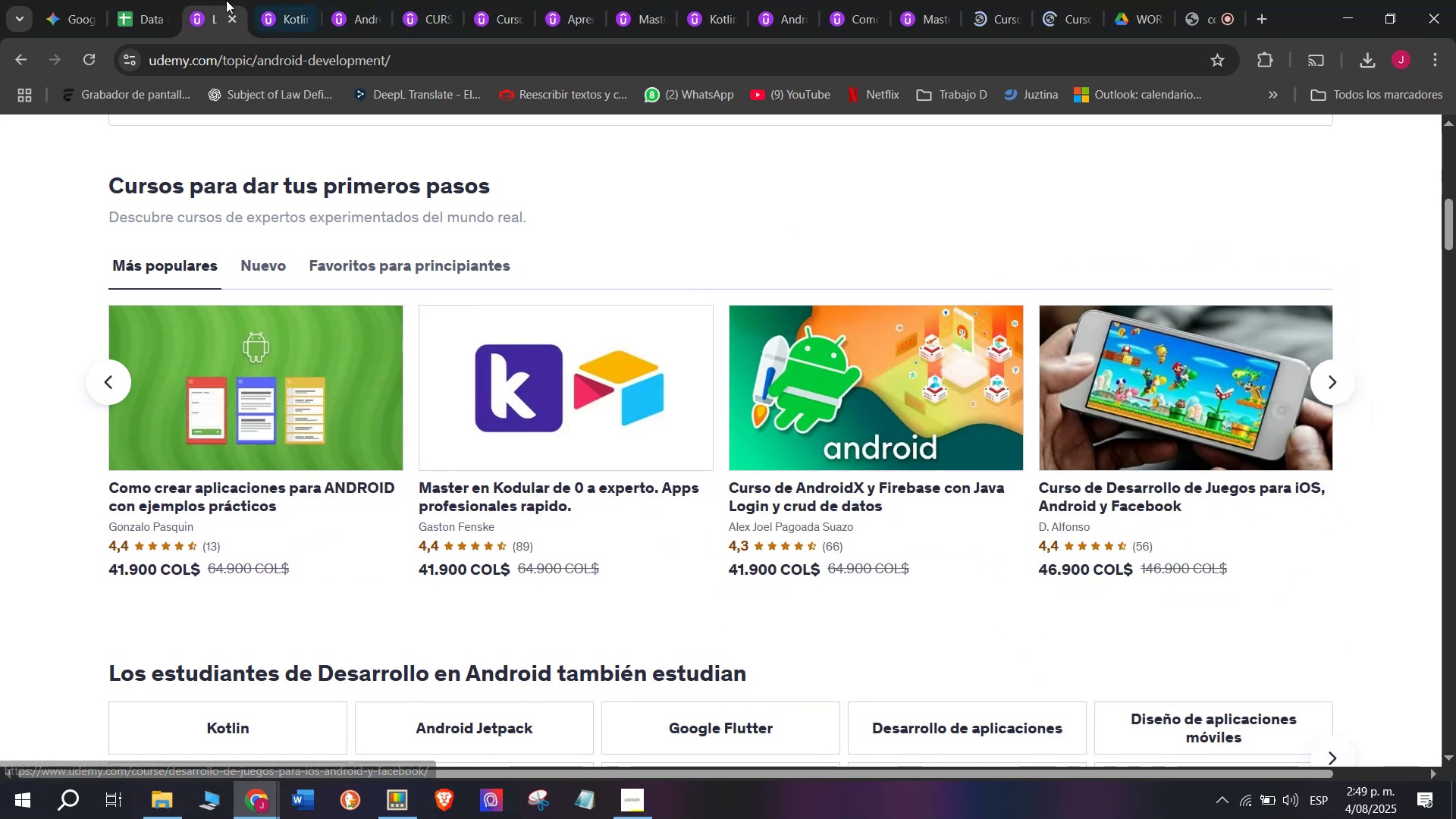 
left_click_drag(start_coordinate=[214, 0], to_coordinate=[1061, 0])
 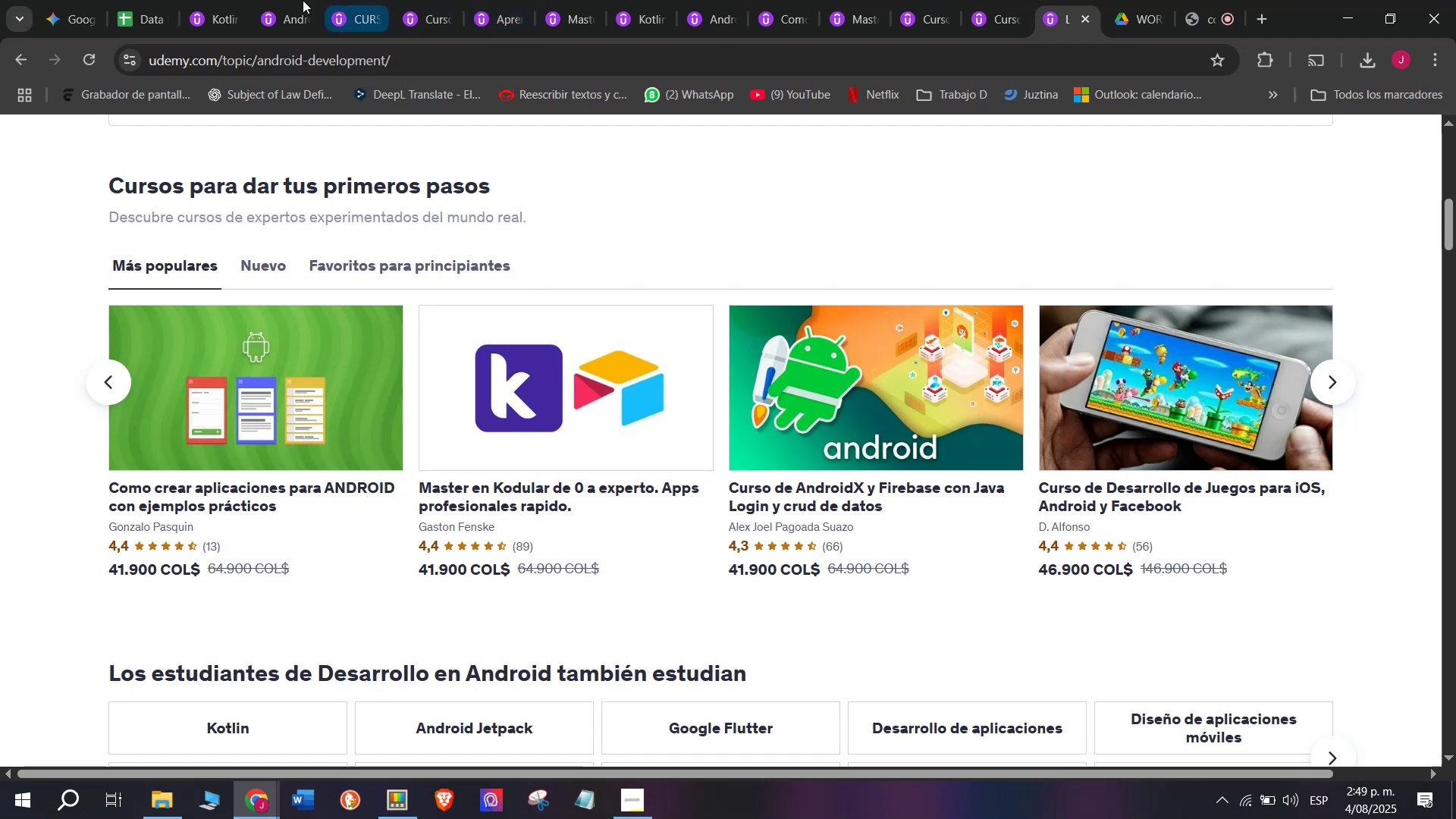 
left_click([209, 0])
 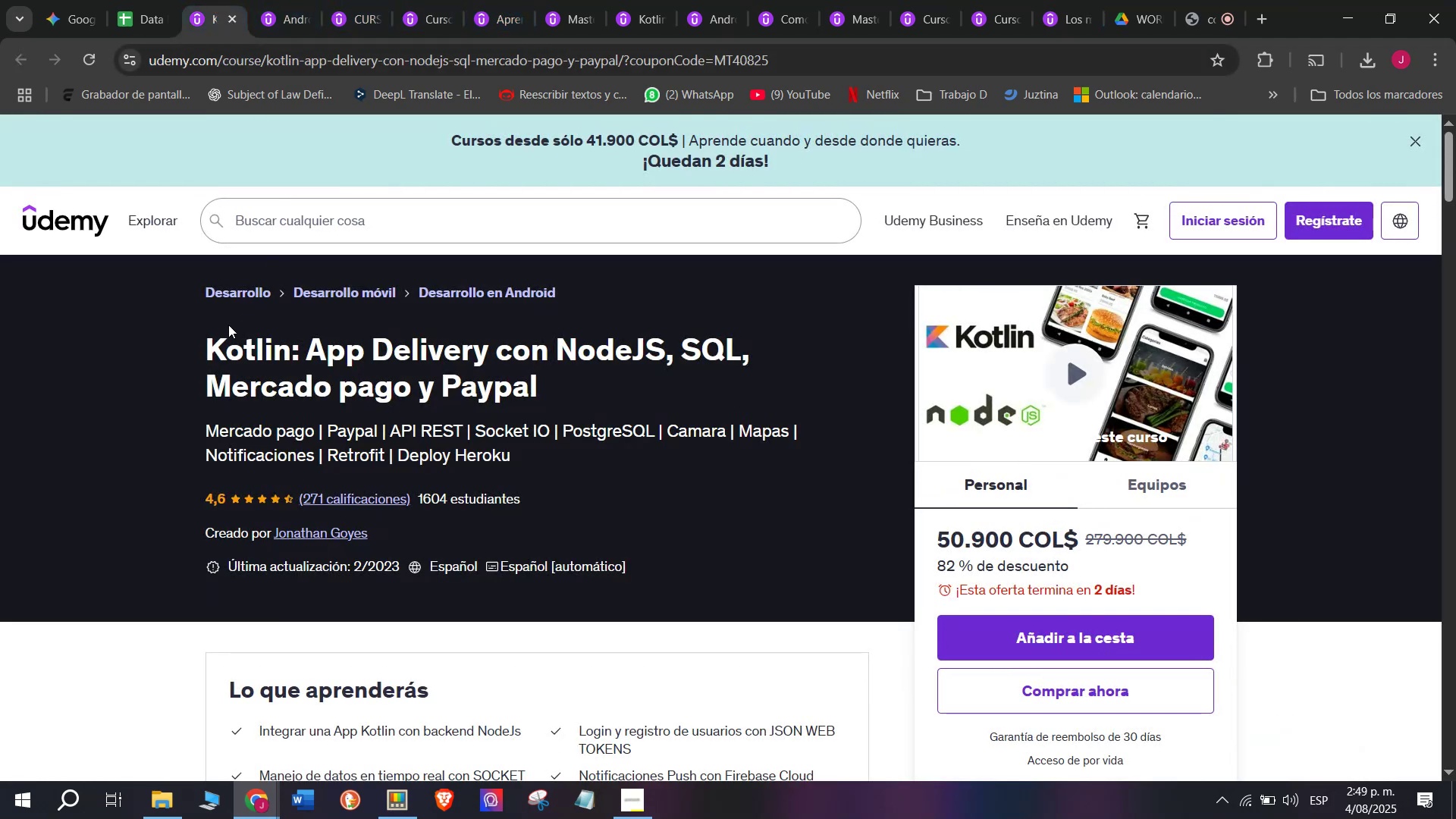 
left_click_drag(start_coordinate=[188, 328], to_coordinate=[615, 398])
 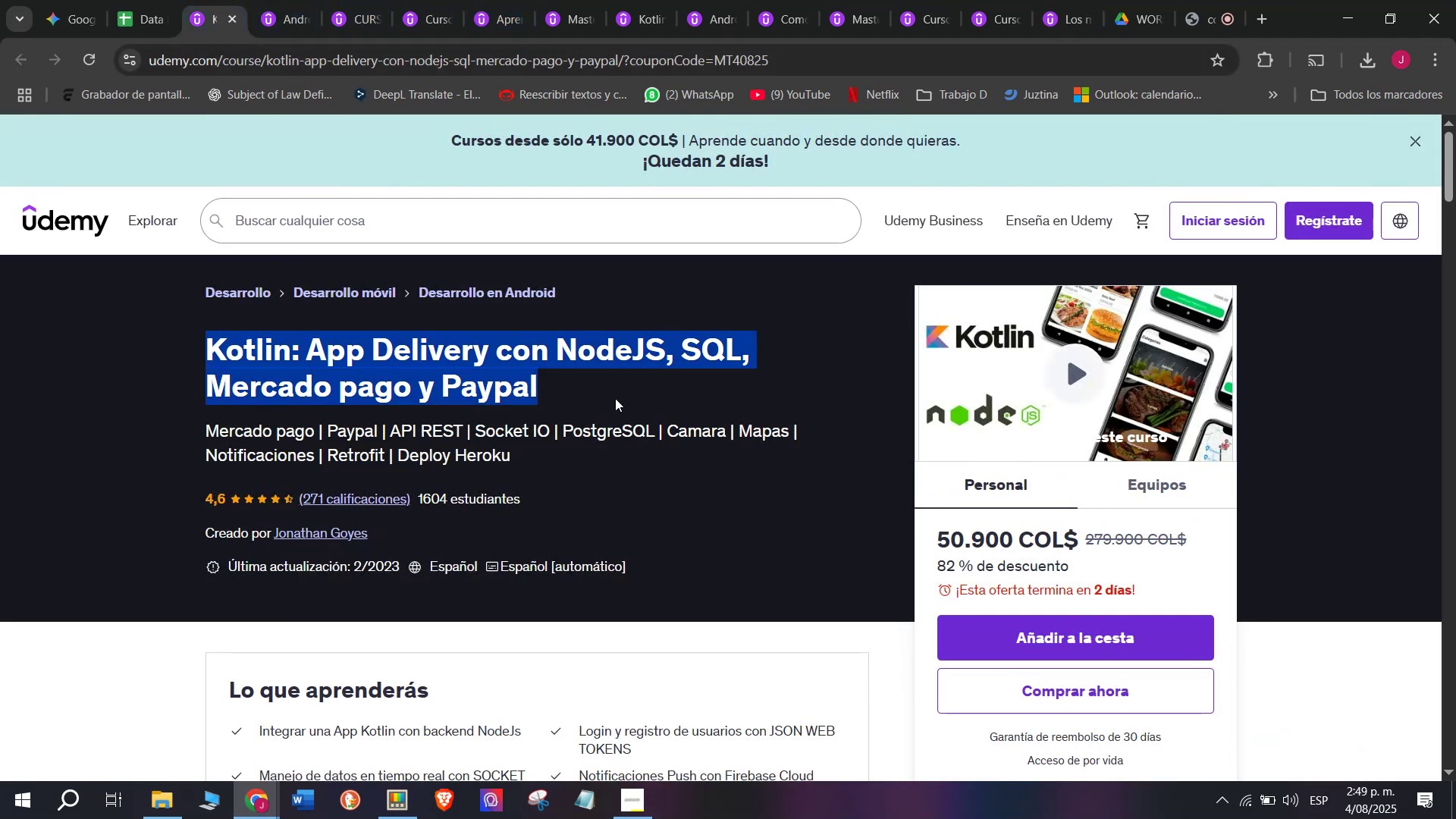 
key(Break)
 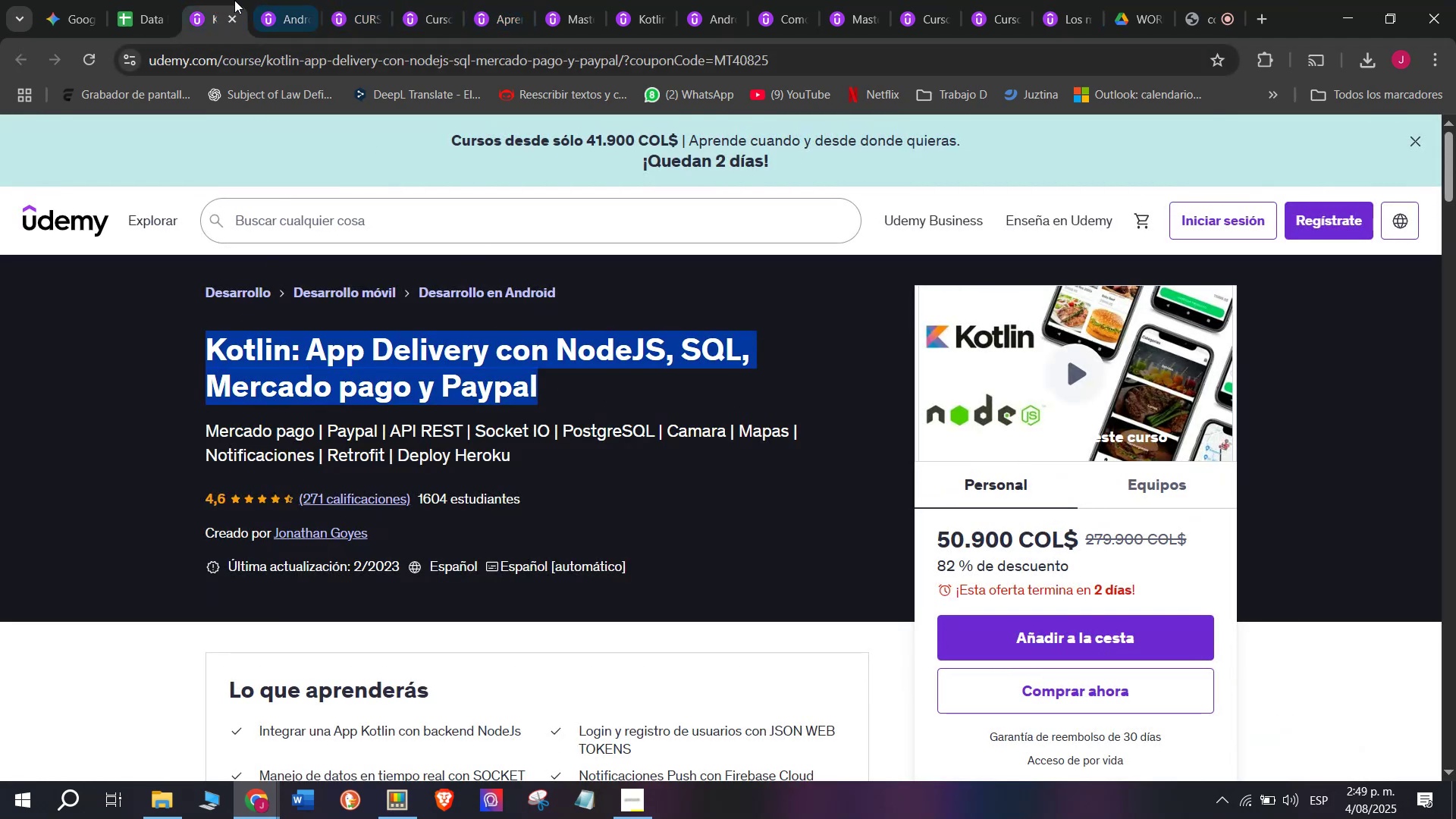 
key(Control+ControlLeft)
 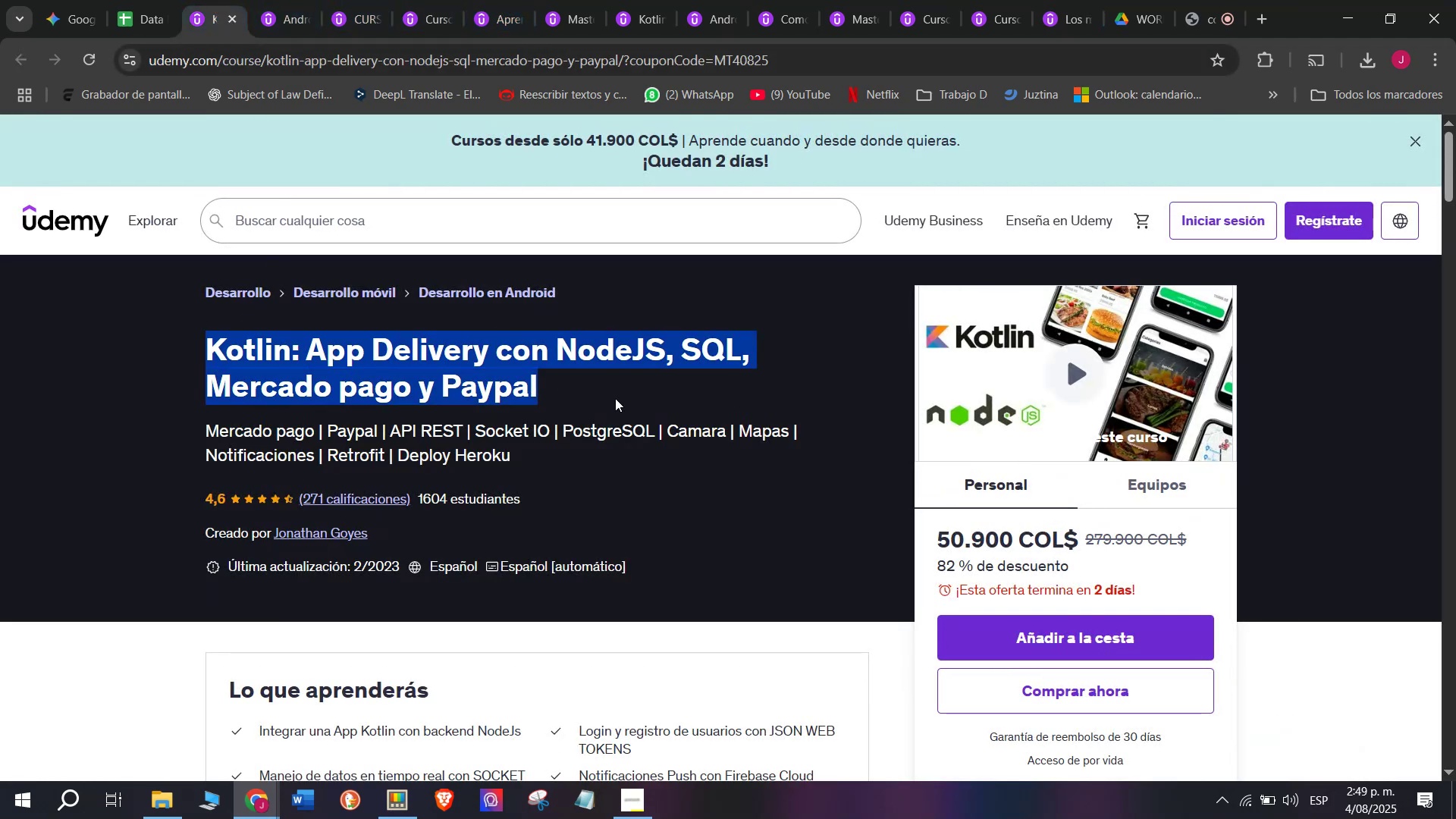 
key(Control+C)
 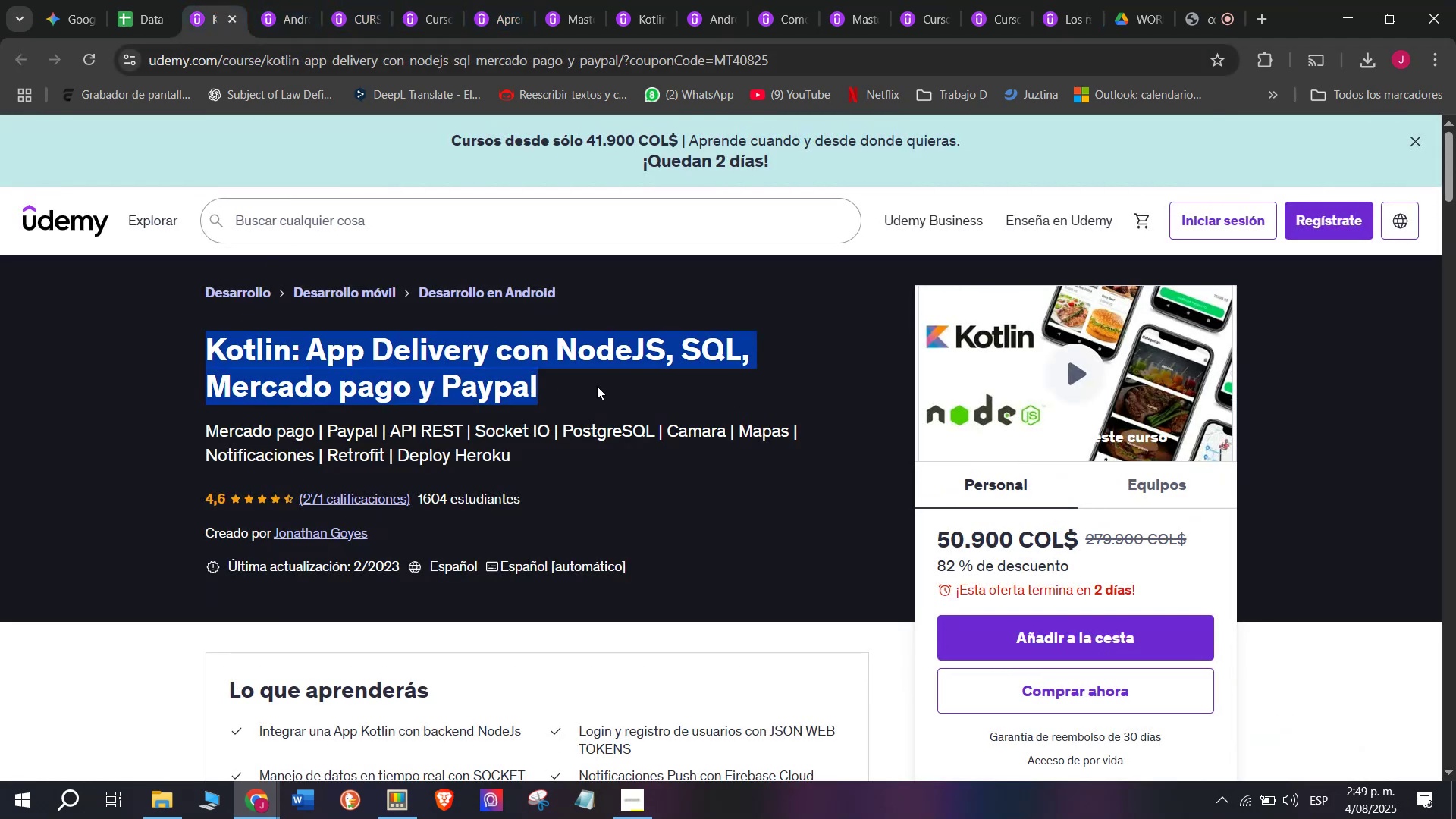 
key(Break)
 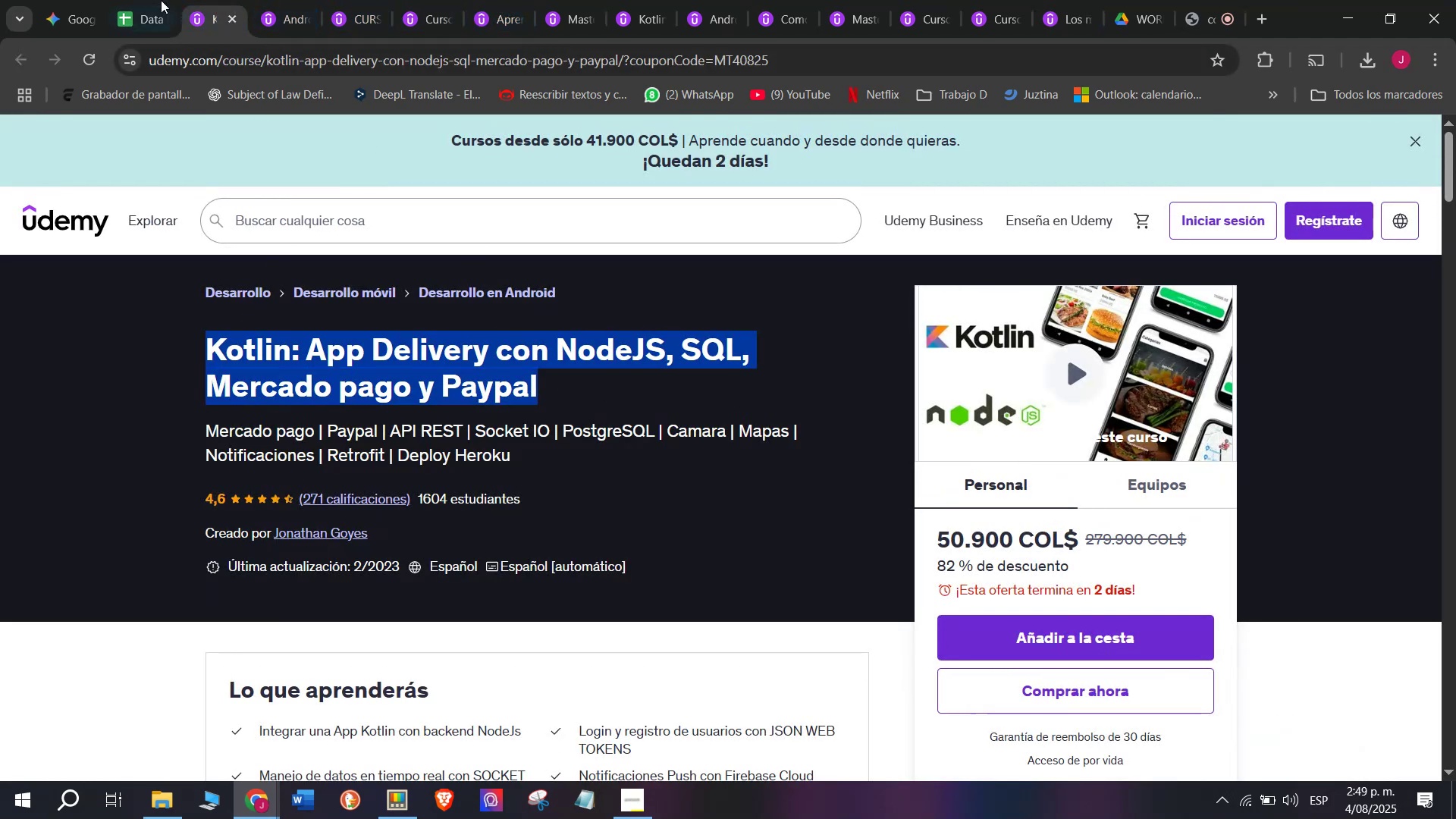 
key(Control+ControlLeft)
 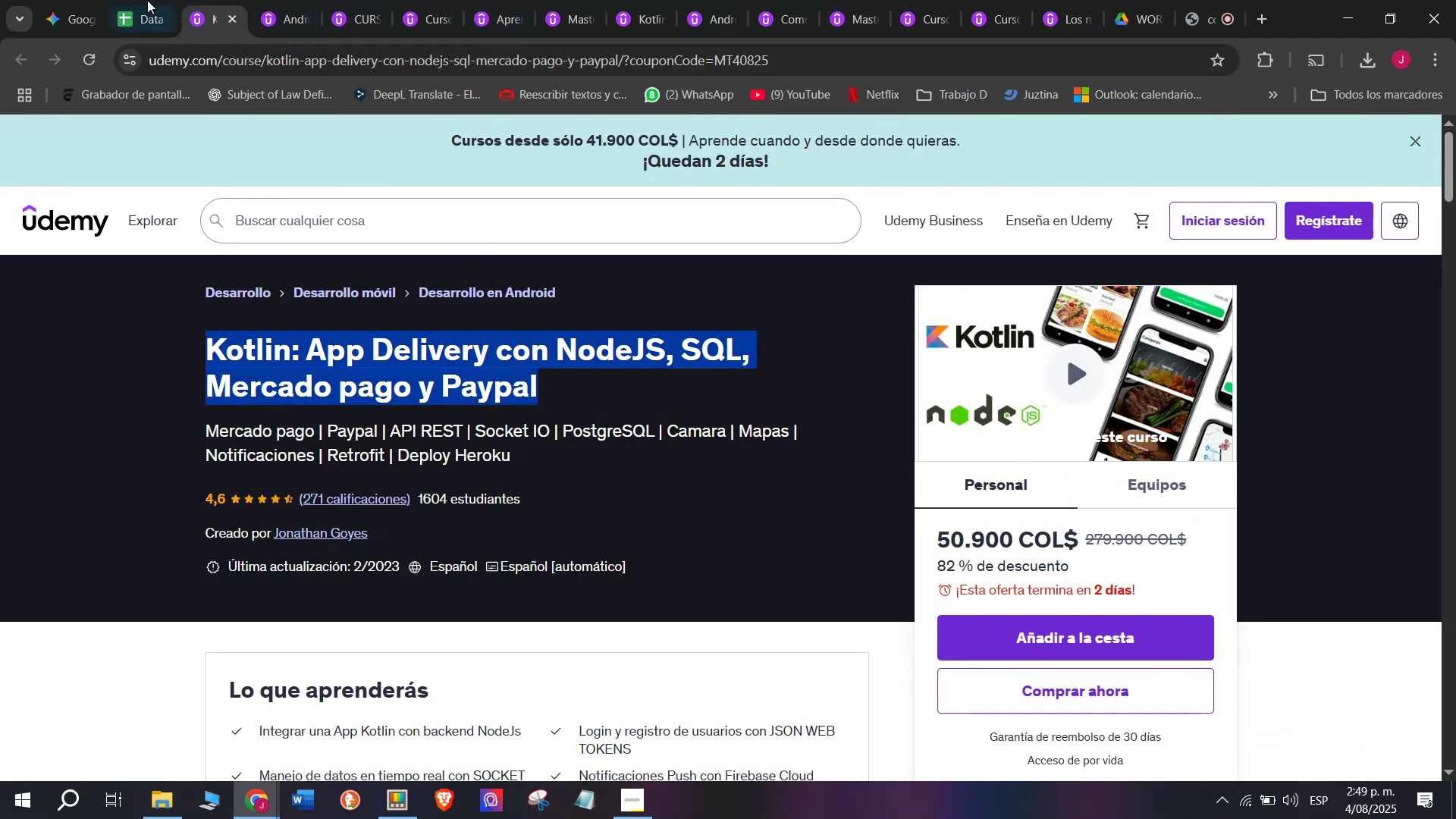 
key(Control+C)
 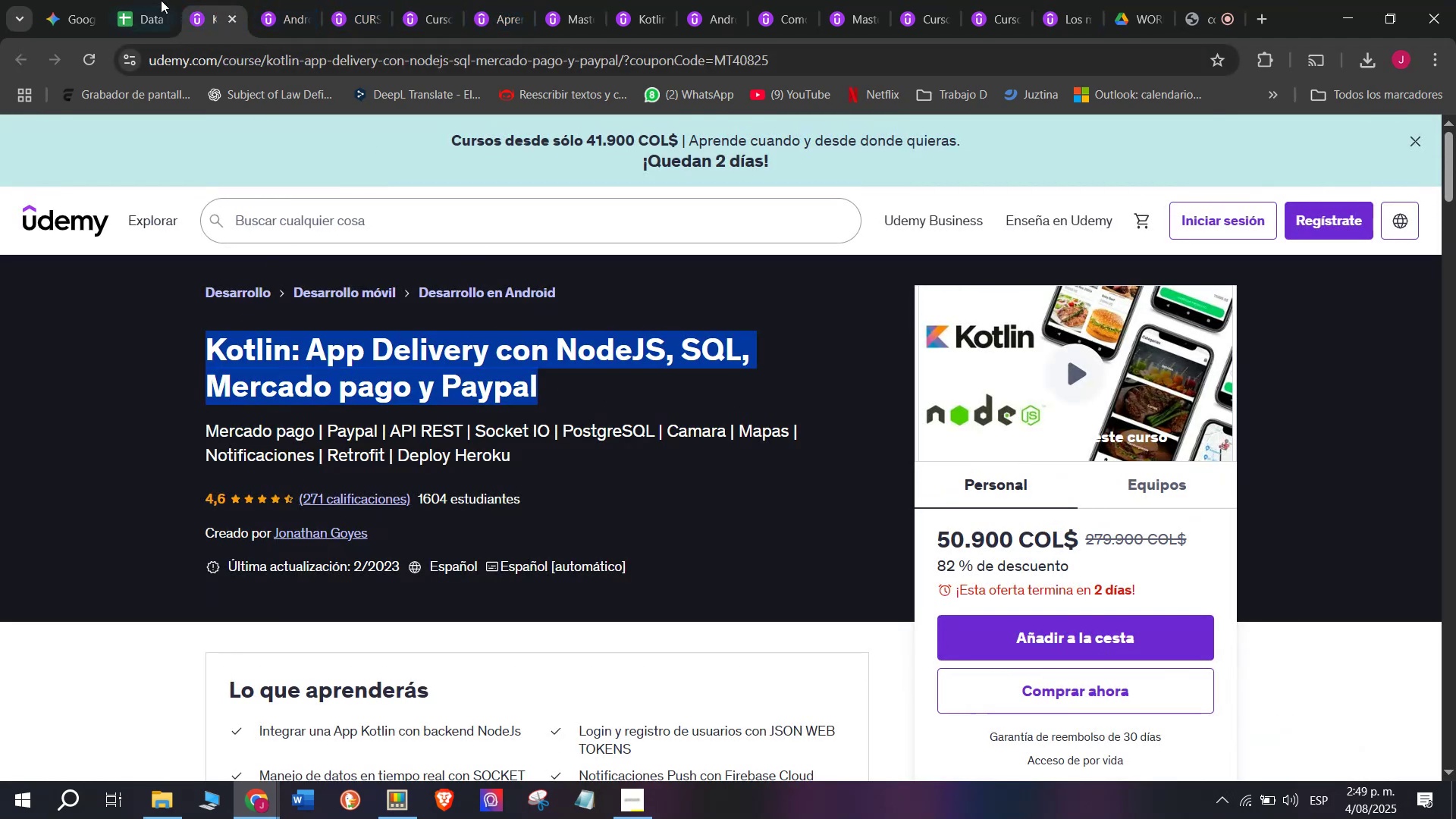 
left_click([146, 0])
 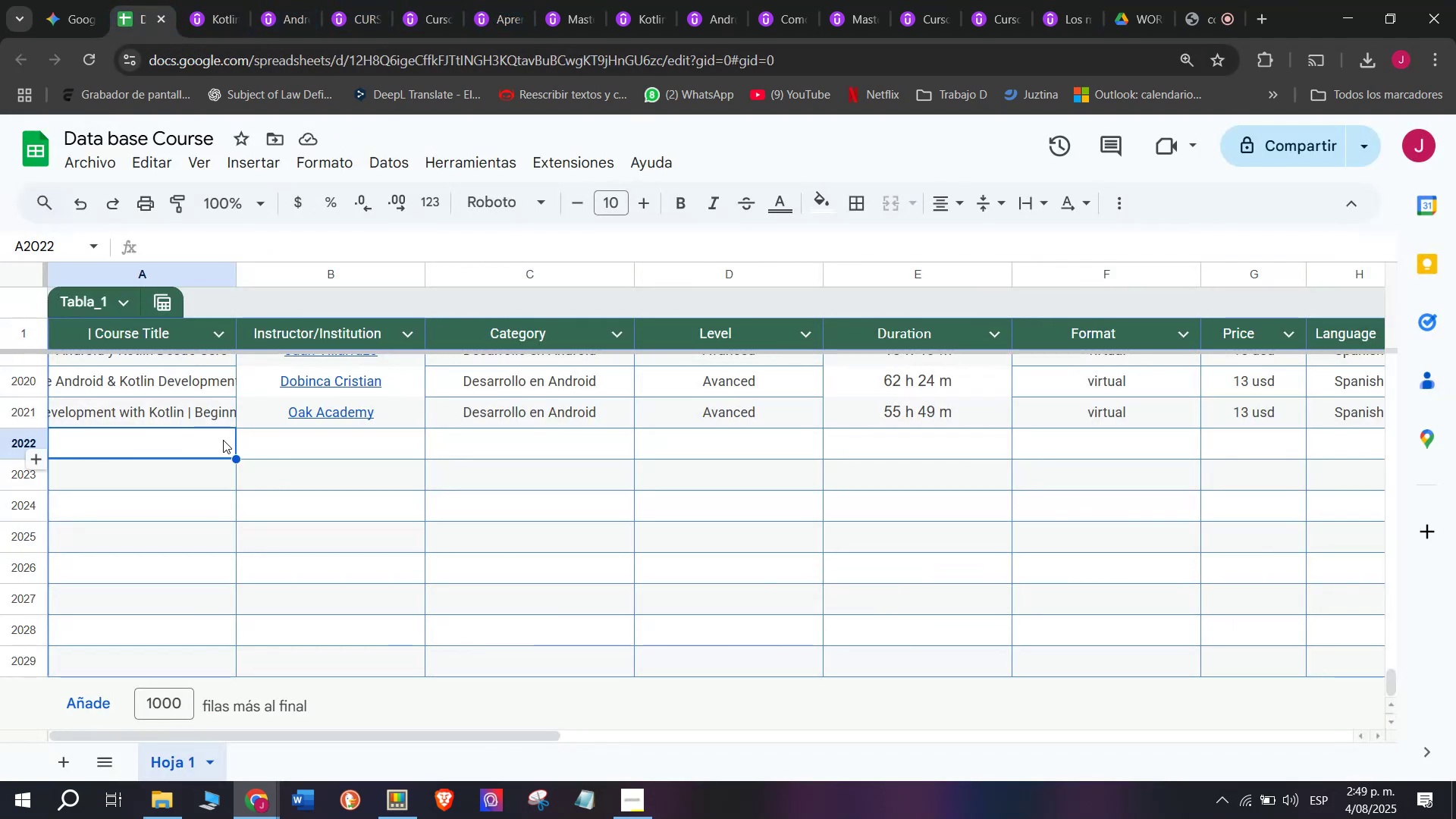 
double_click([223, 440])
 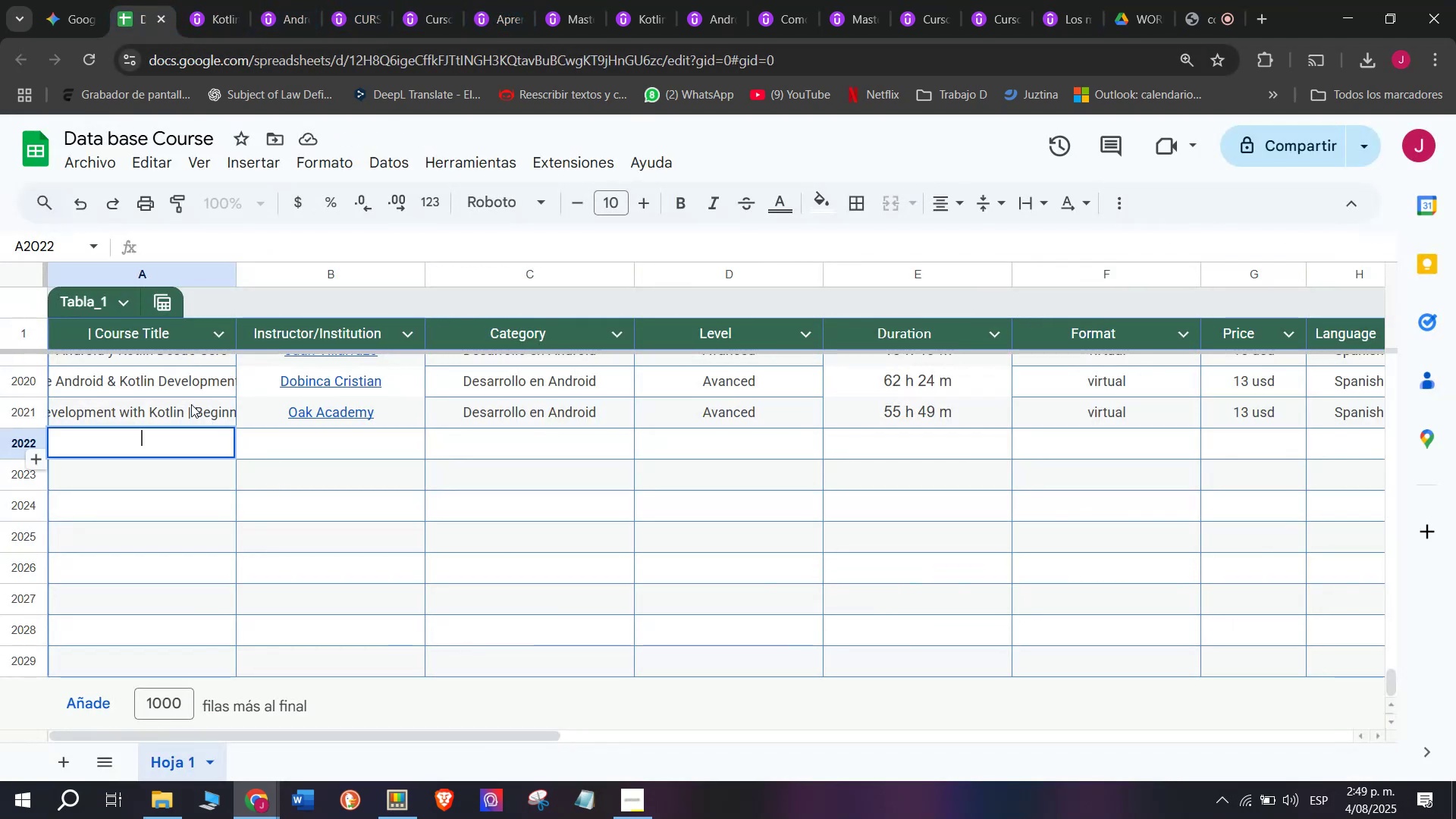 
key(Z)
 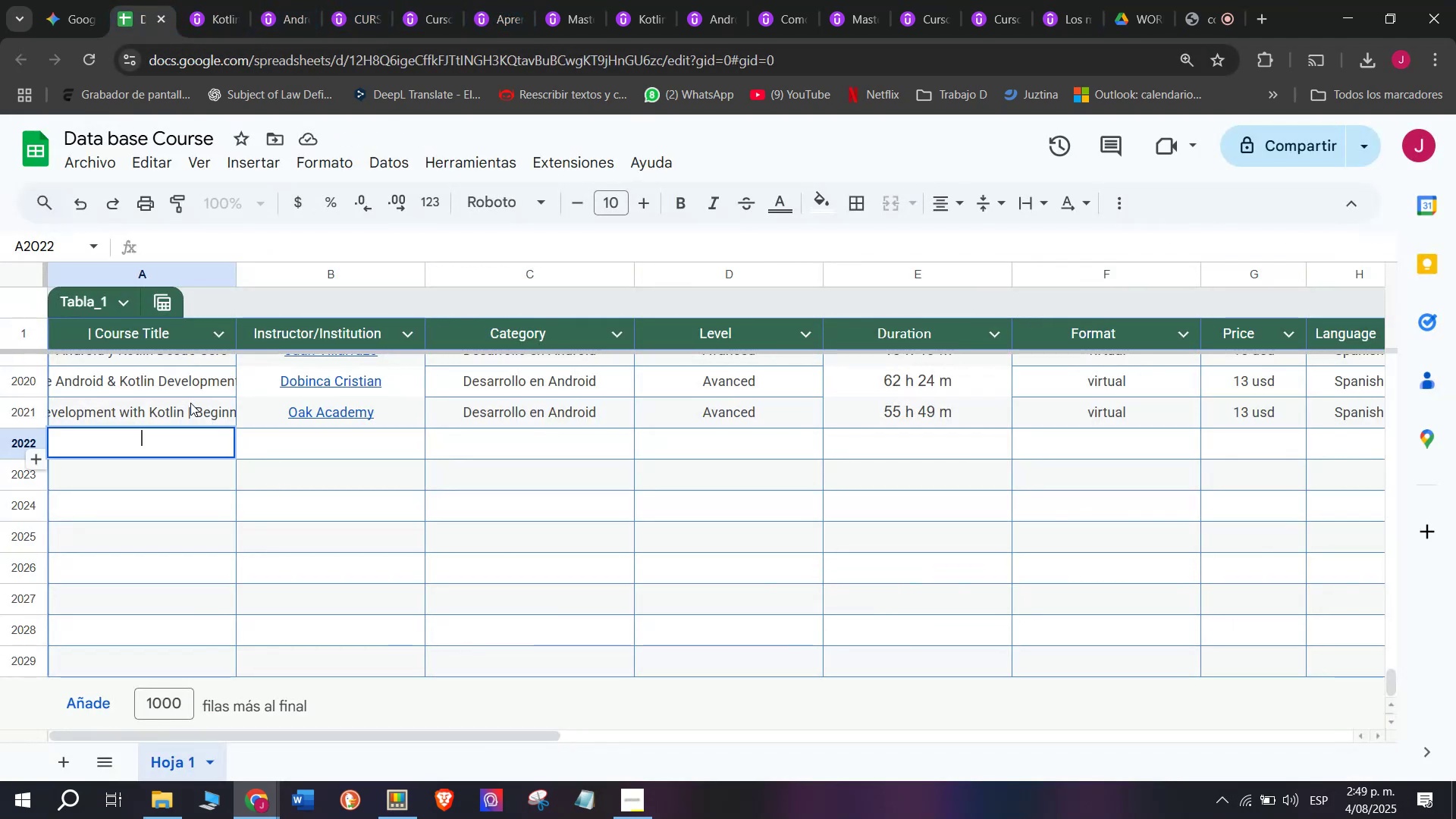 
key(Control+ControlLeft)
 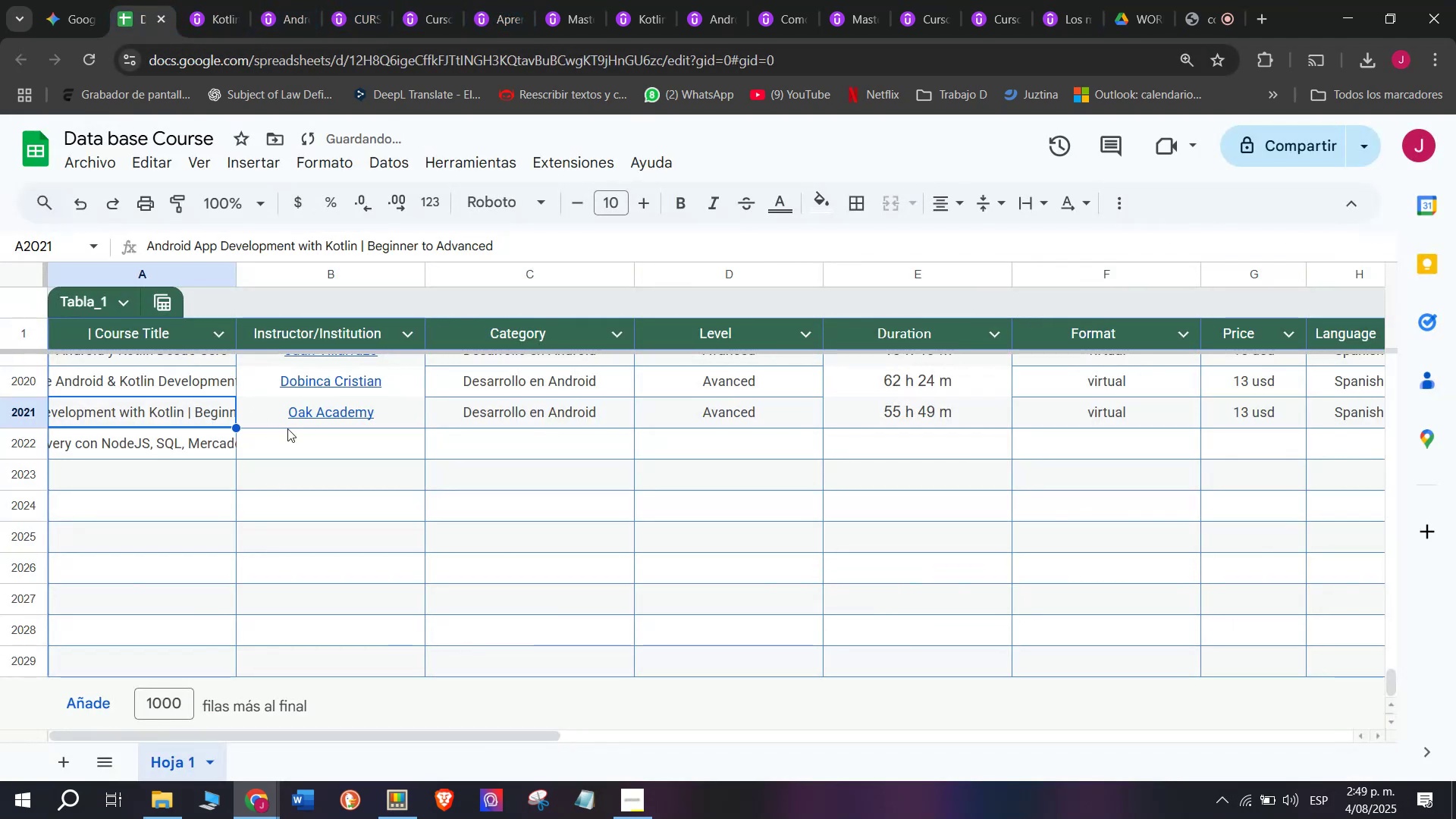 
key(Control+V)
 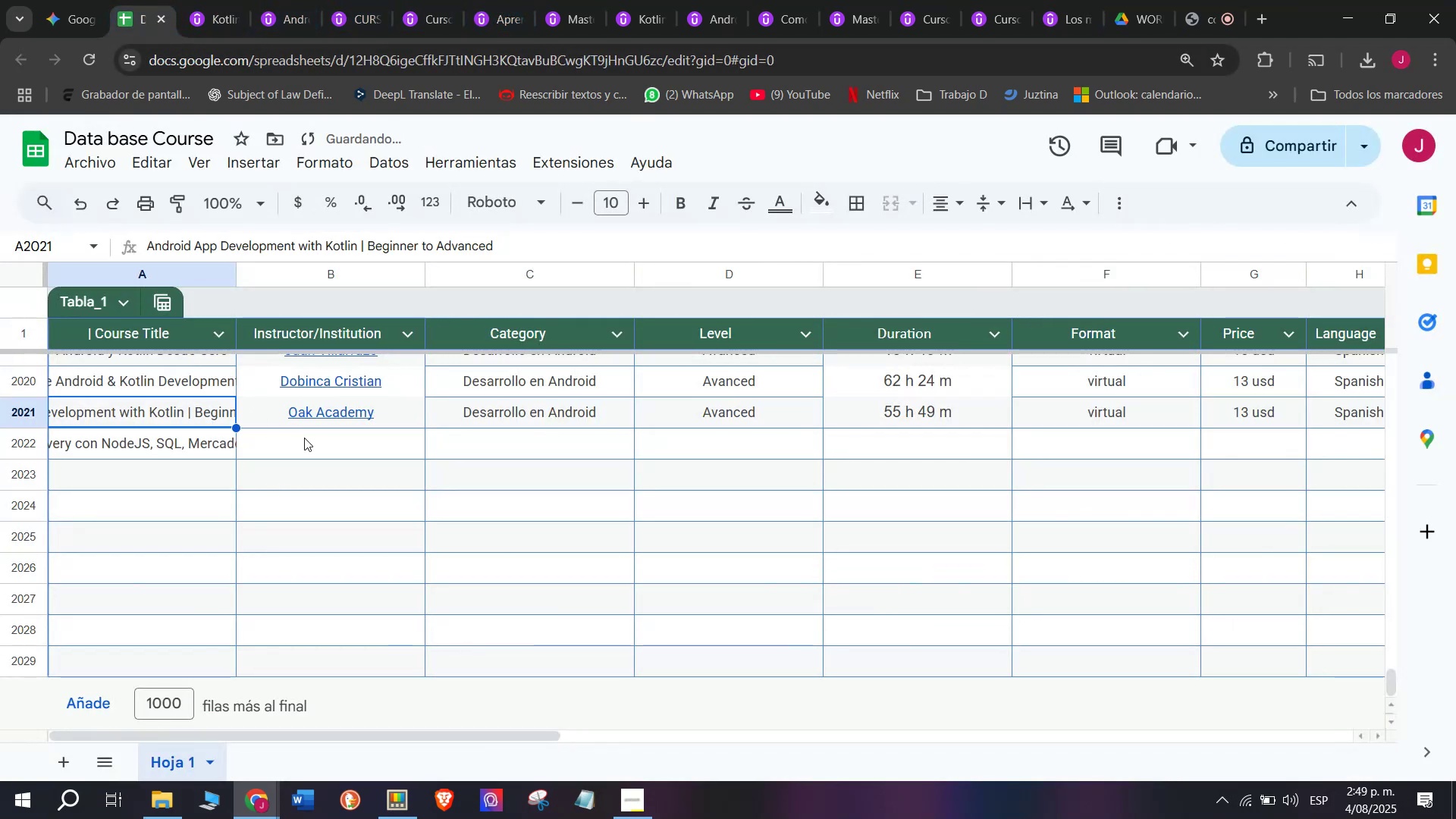 
double_click([304, 438])
 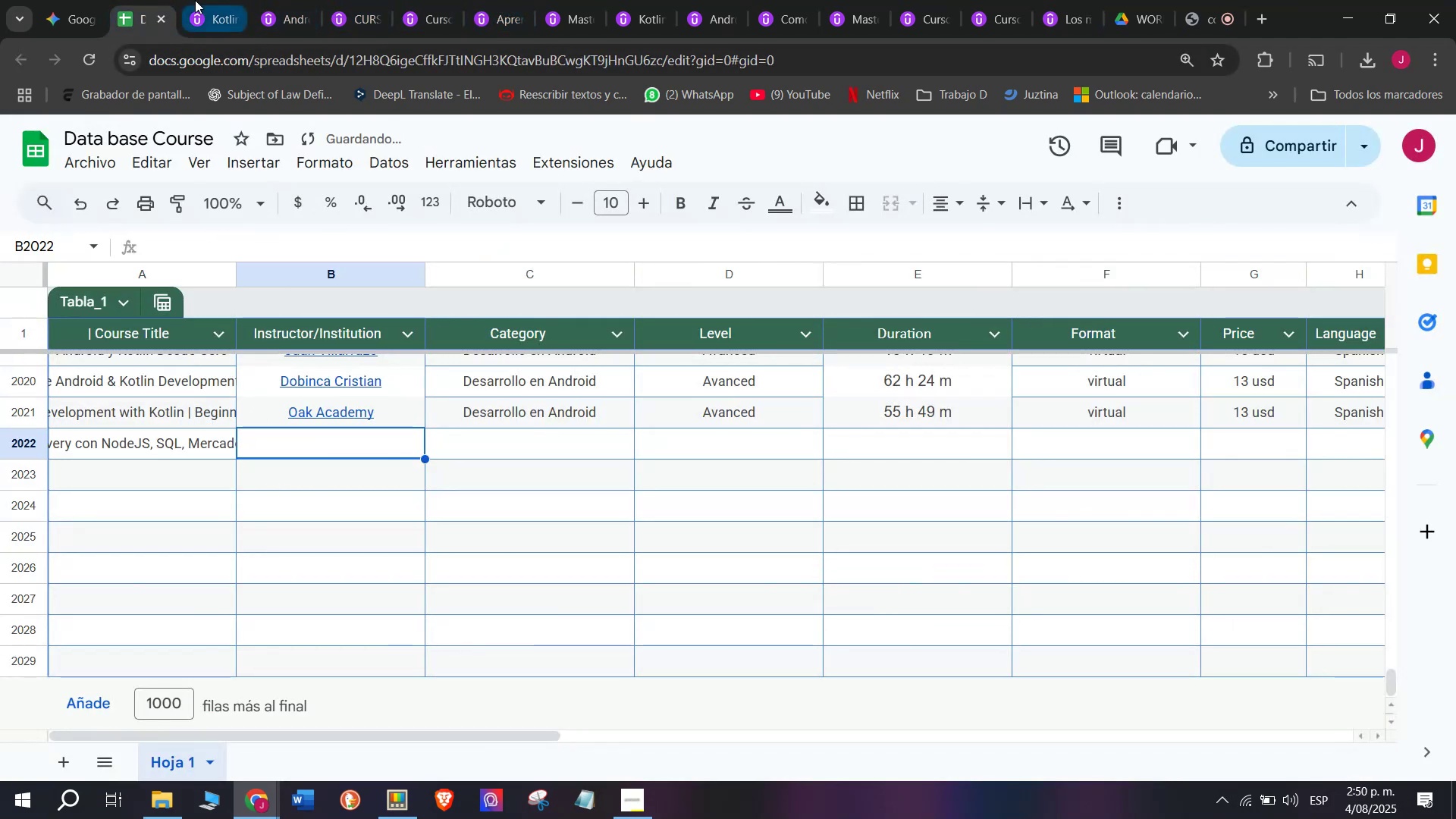 
left_click([198, 0])
 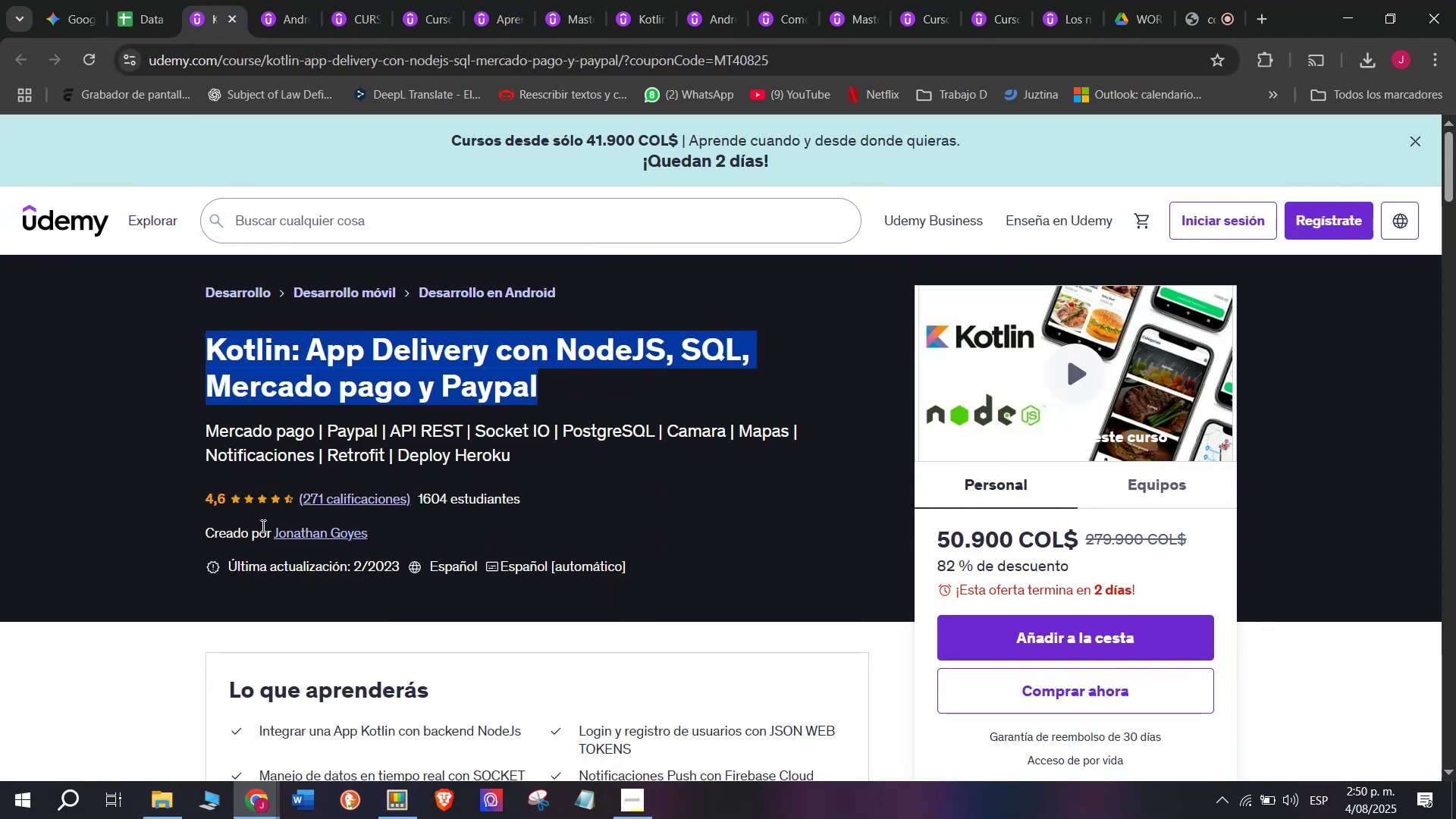 
left_click([275, 530])
 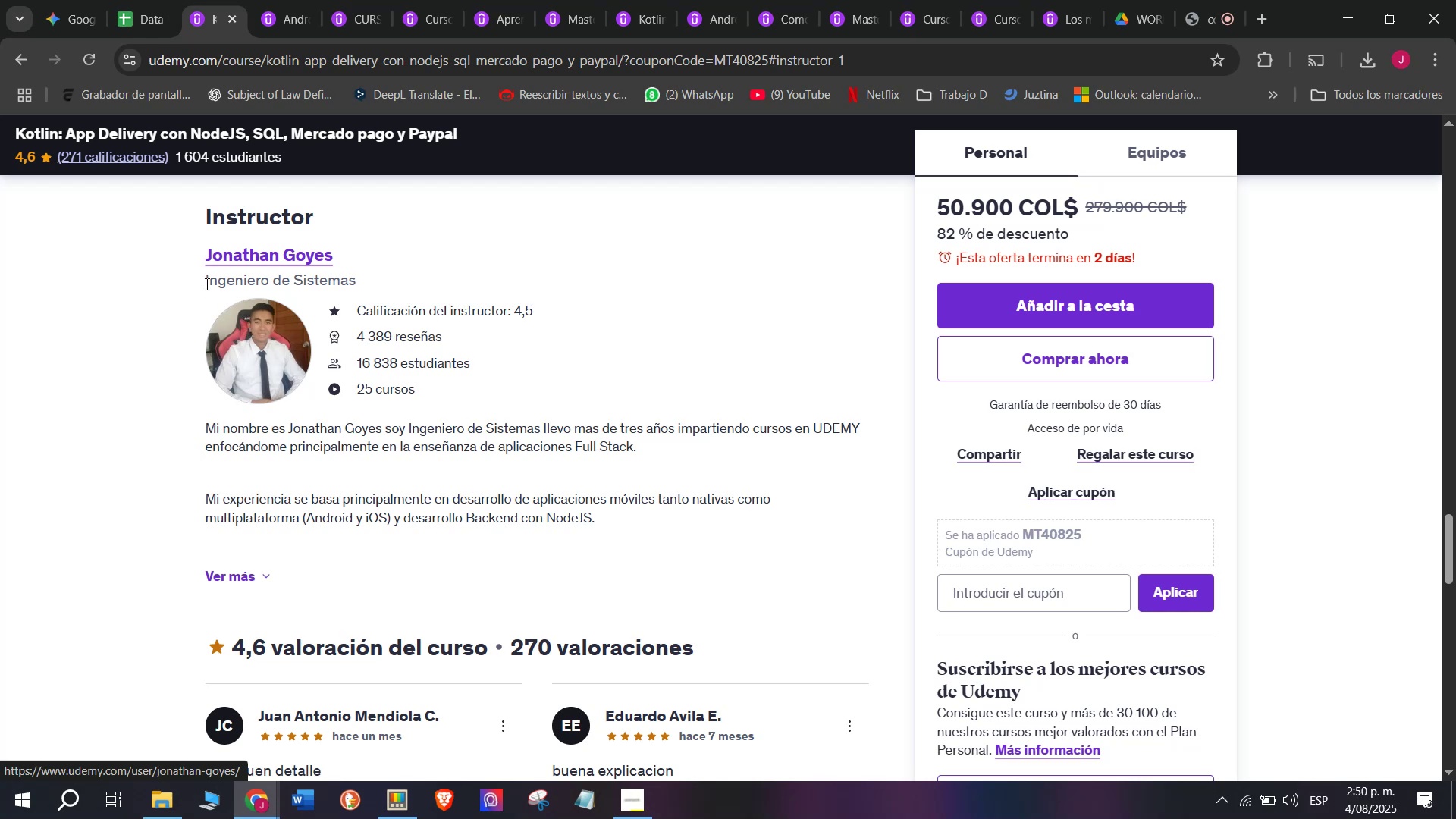 
left_click_drag(start_coordinate=[190, 261], to_coordinate=[356, 258])
 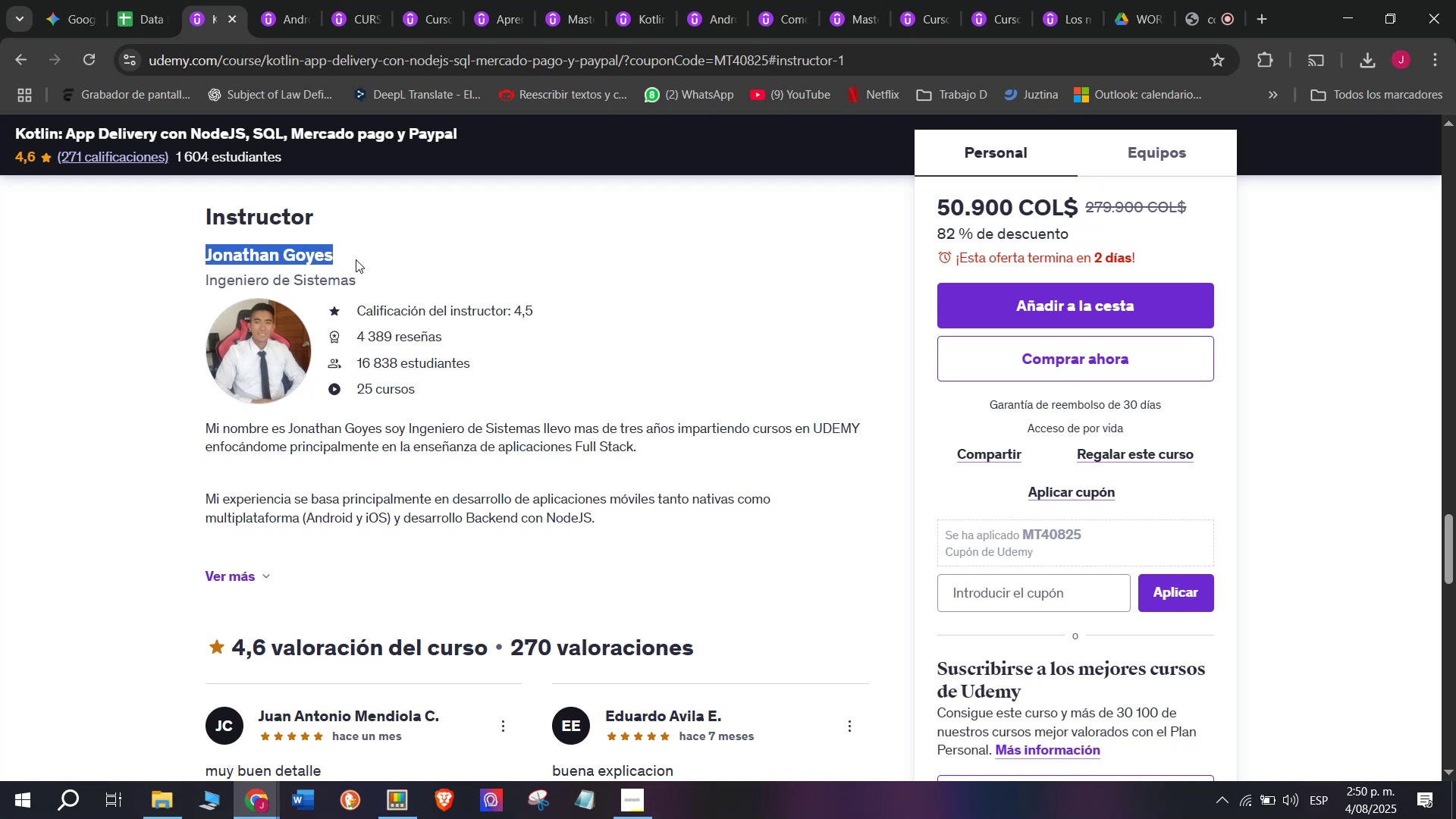 
key(Break)
 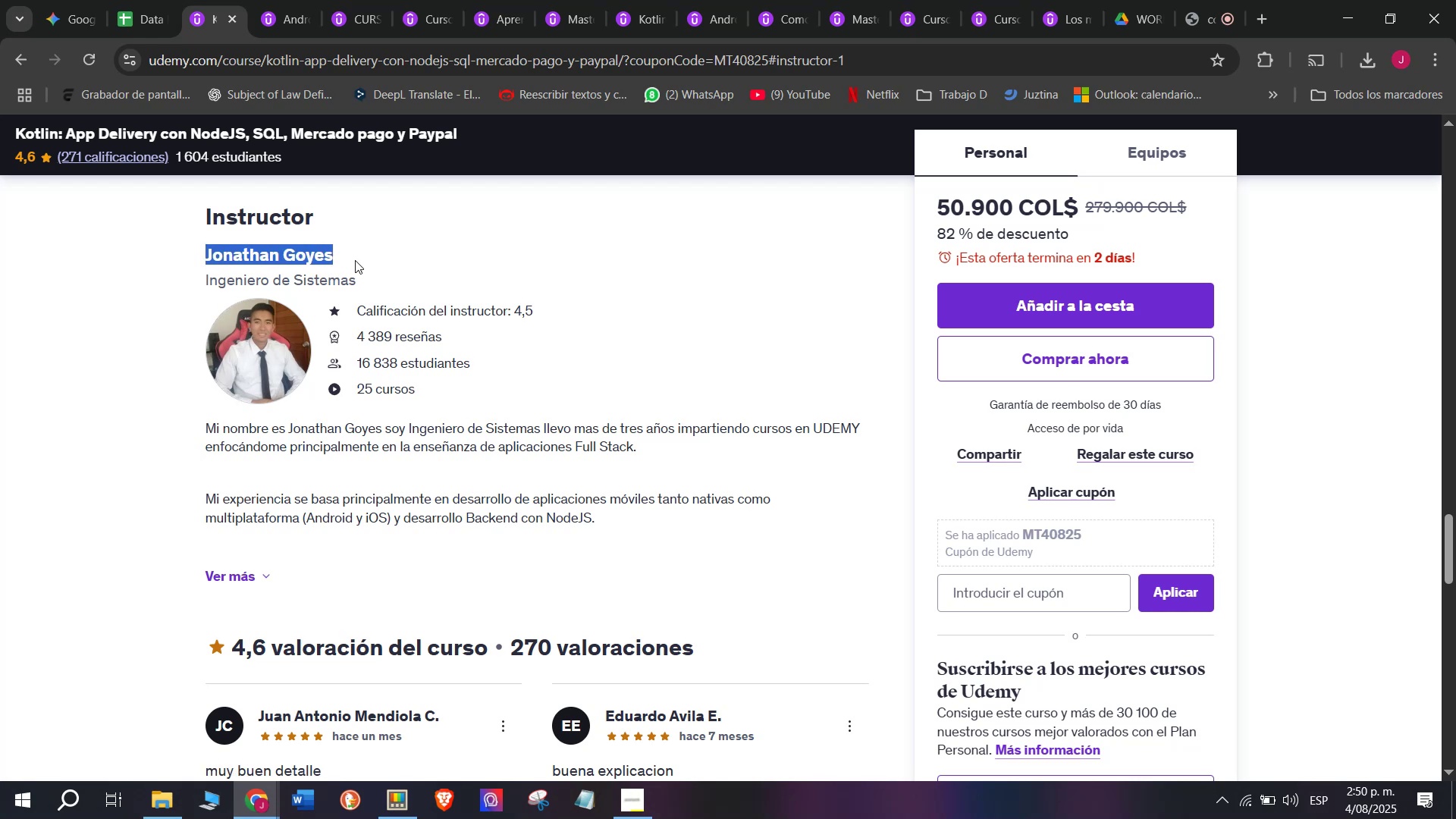 
key(Control+ControlLeft)
 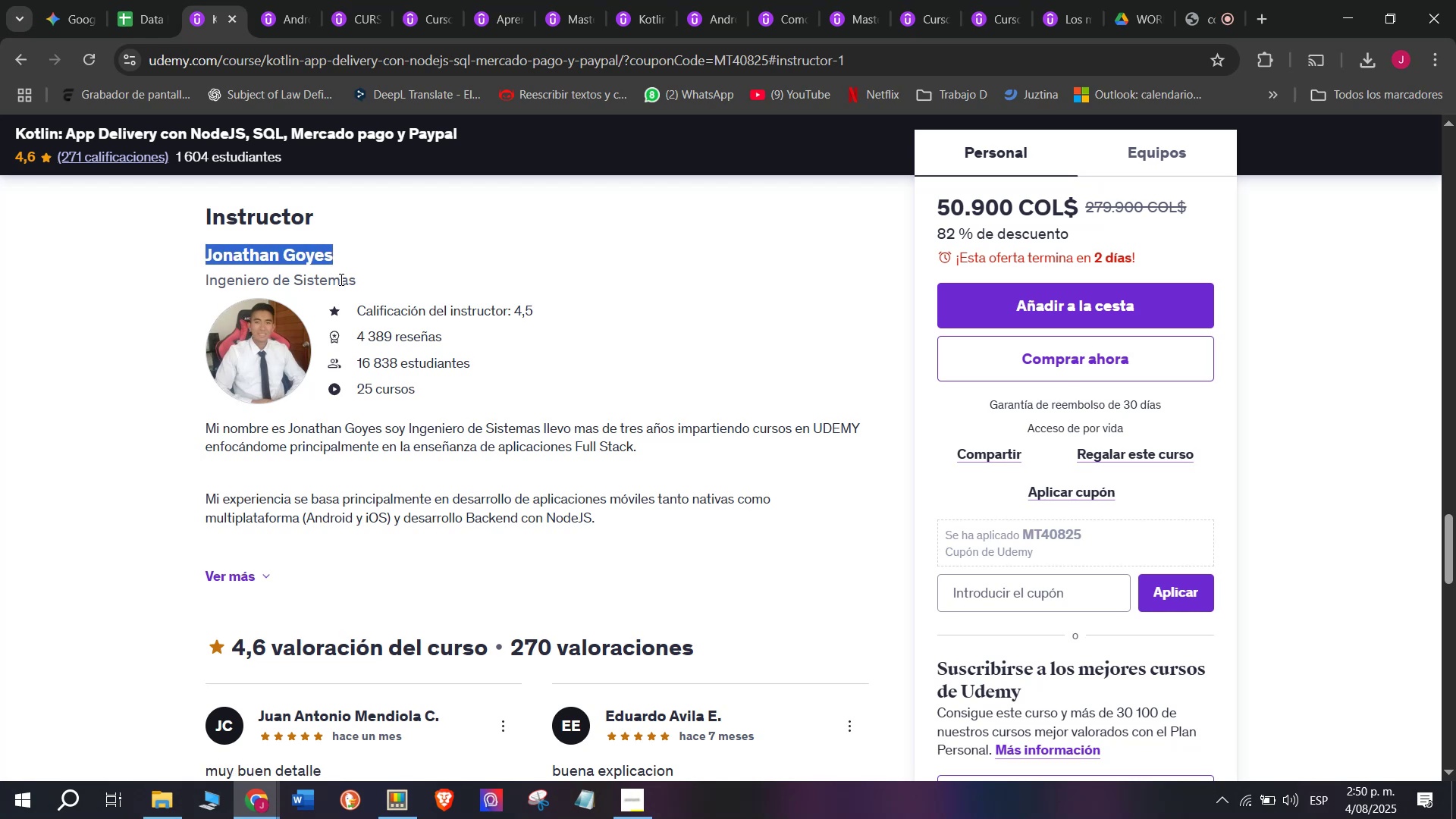 
key(Control+C)
 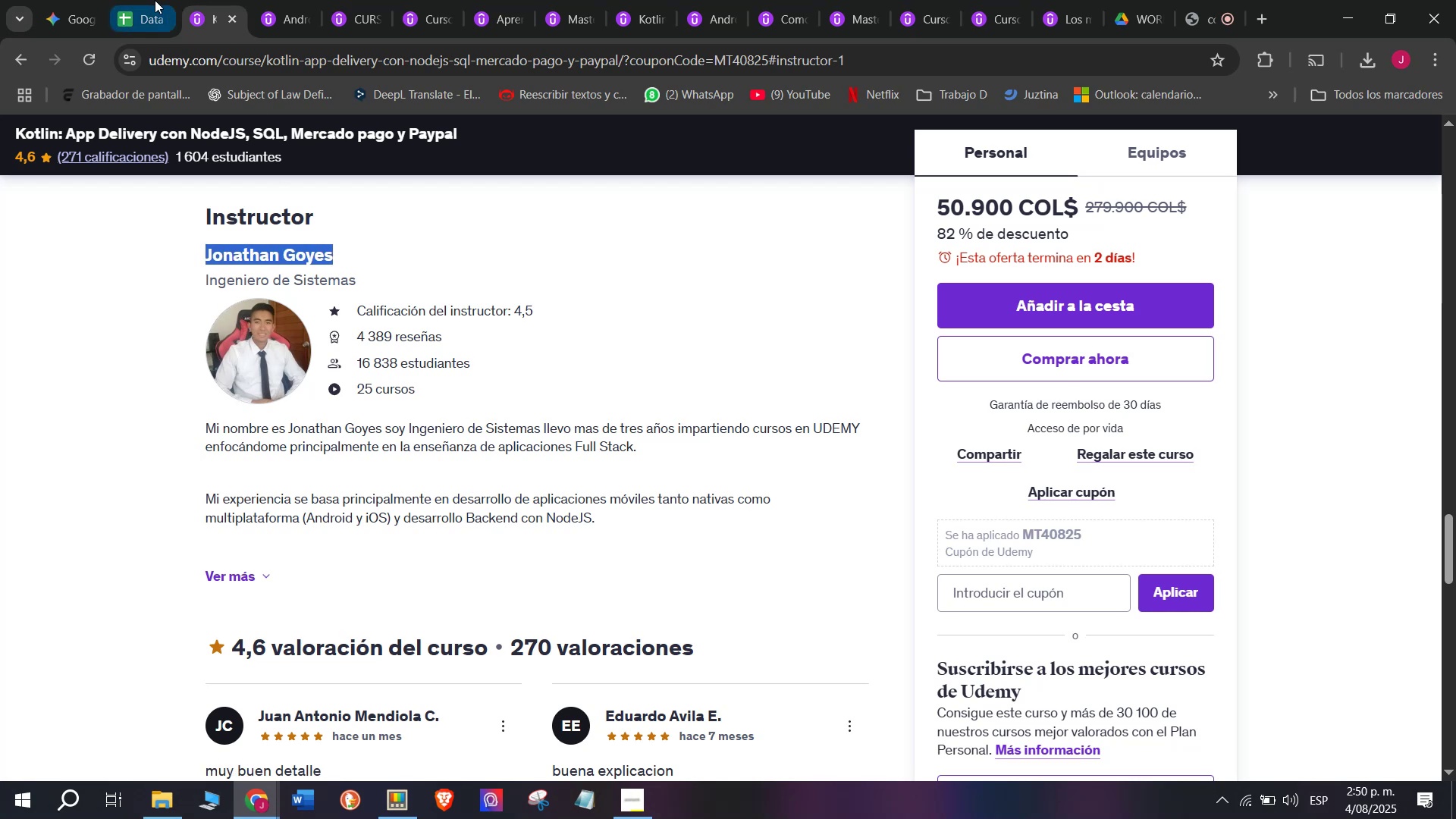 
left_click([152, 0])
 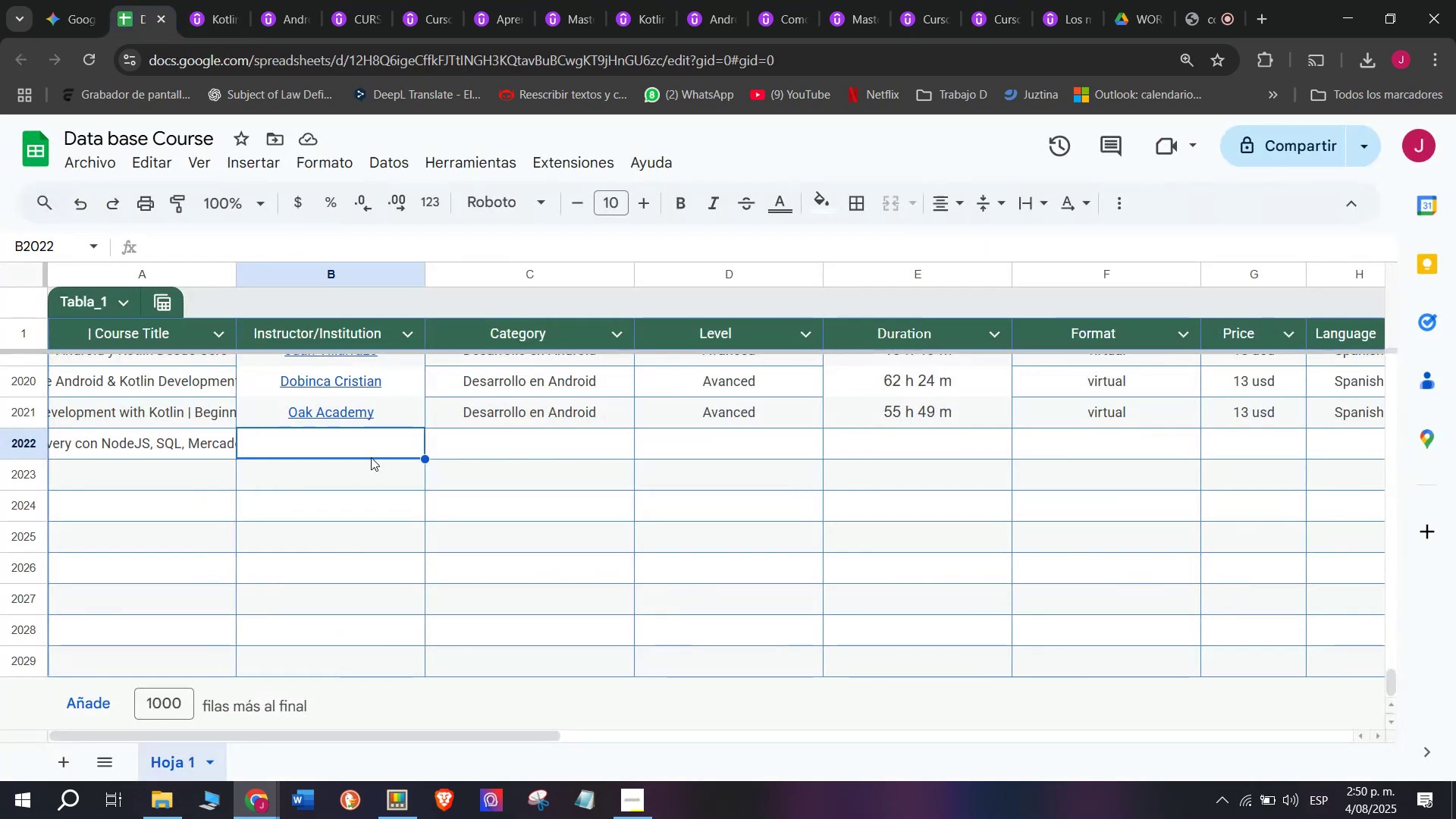 
key(Z)
 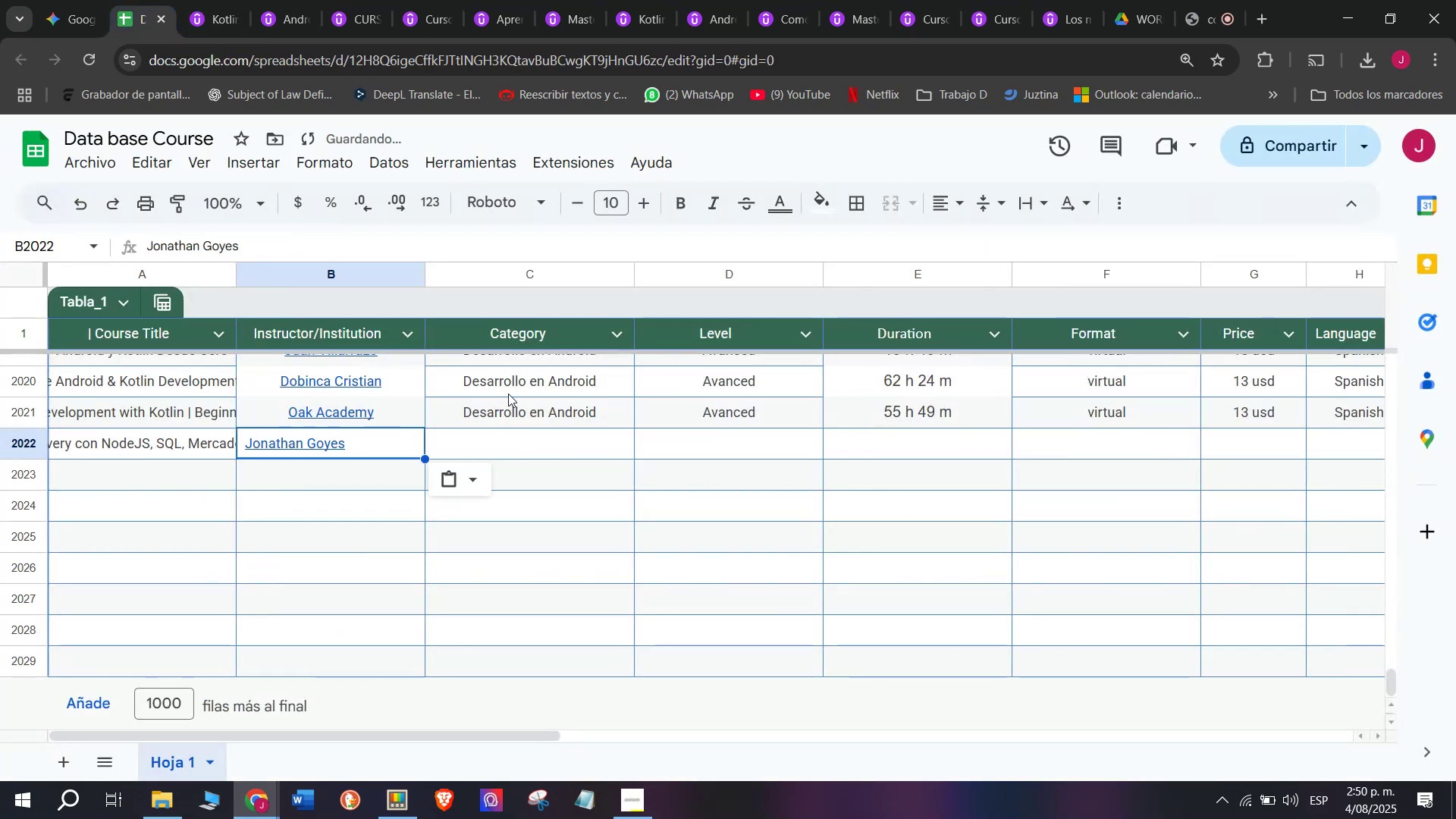 
key(Control+ControlLeft)
 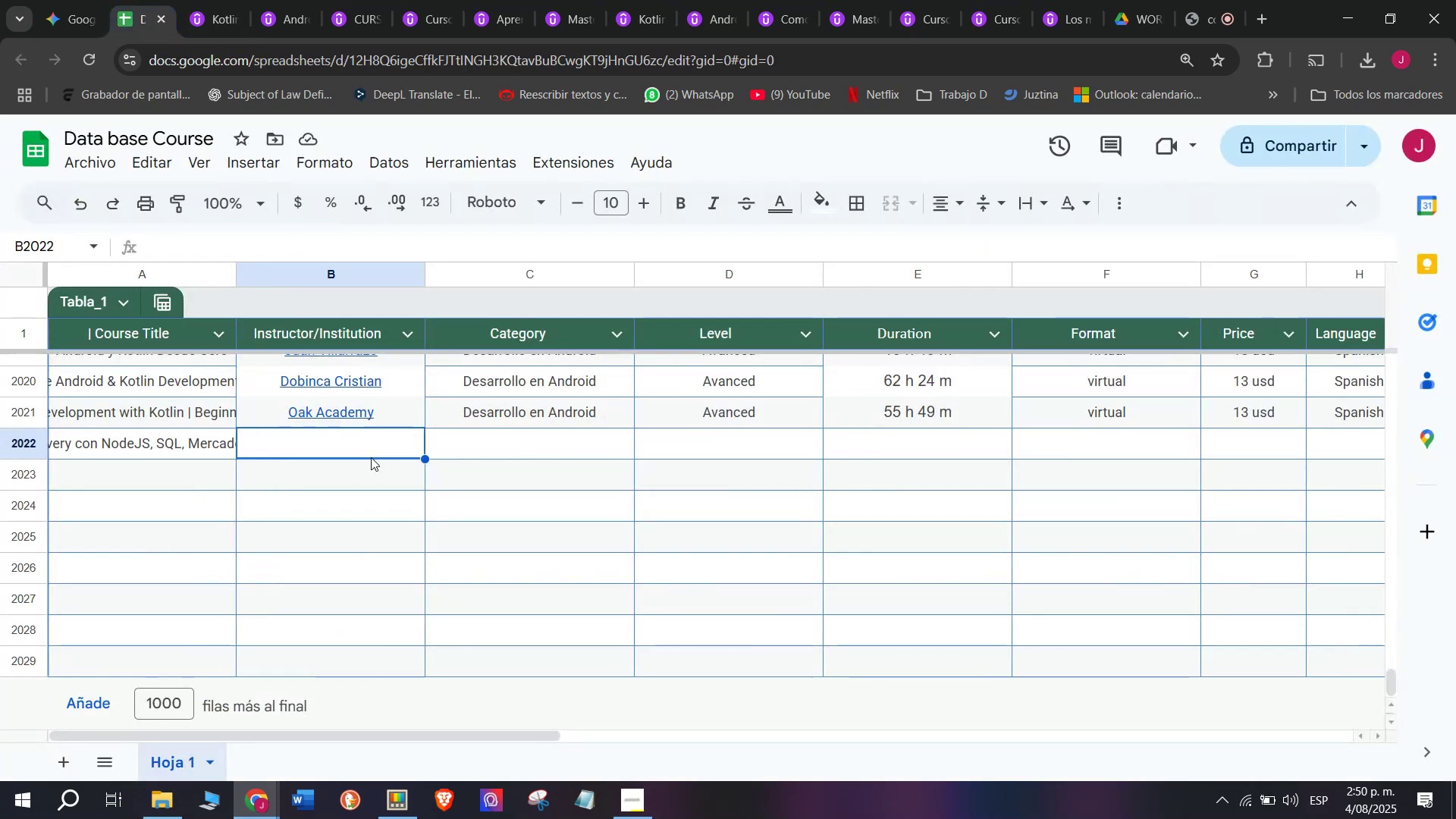 
key(Control+V)
 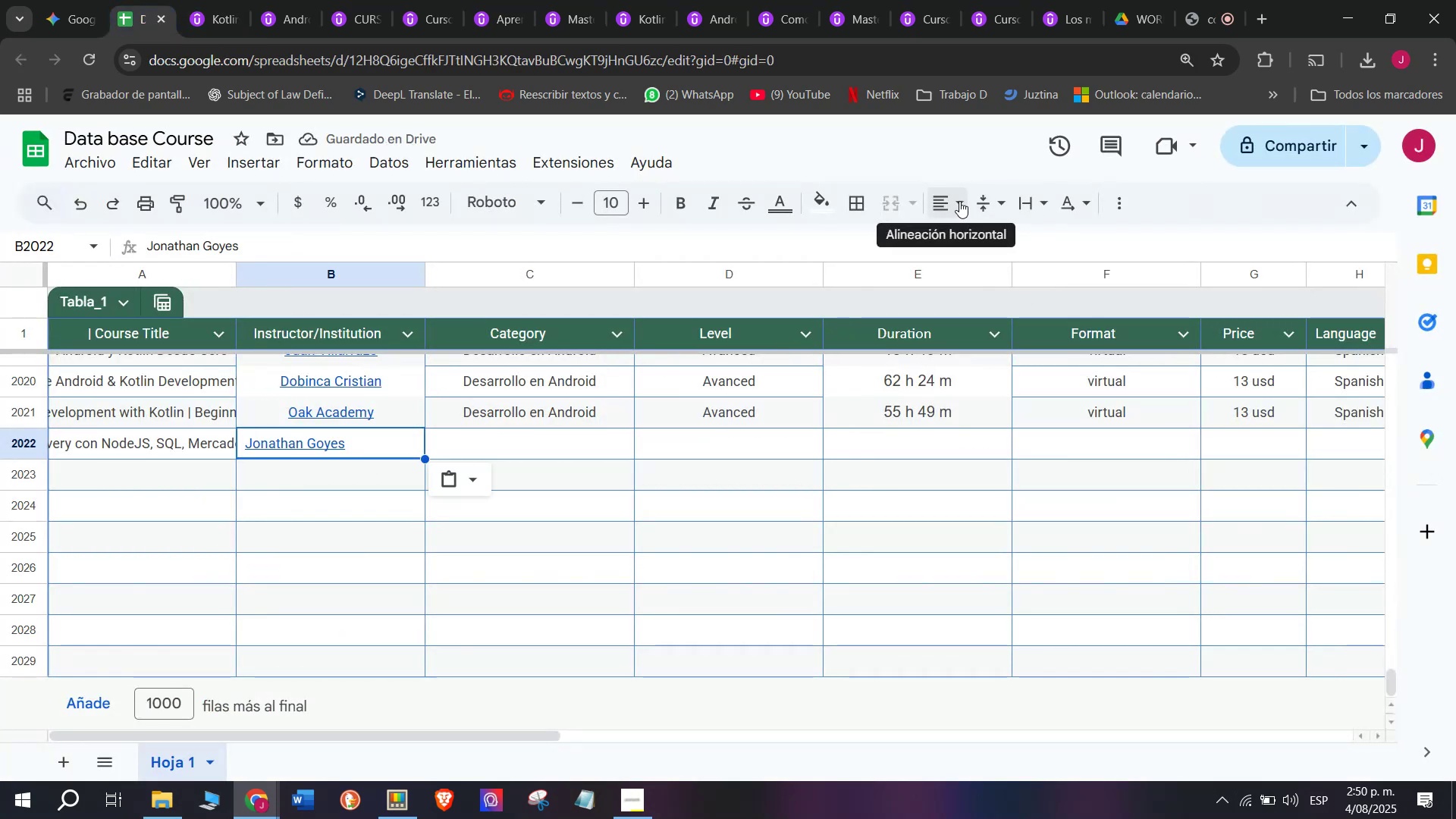 
left_click([959, 200])
 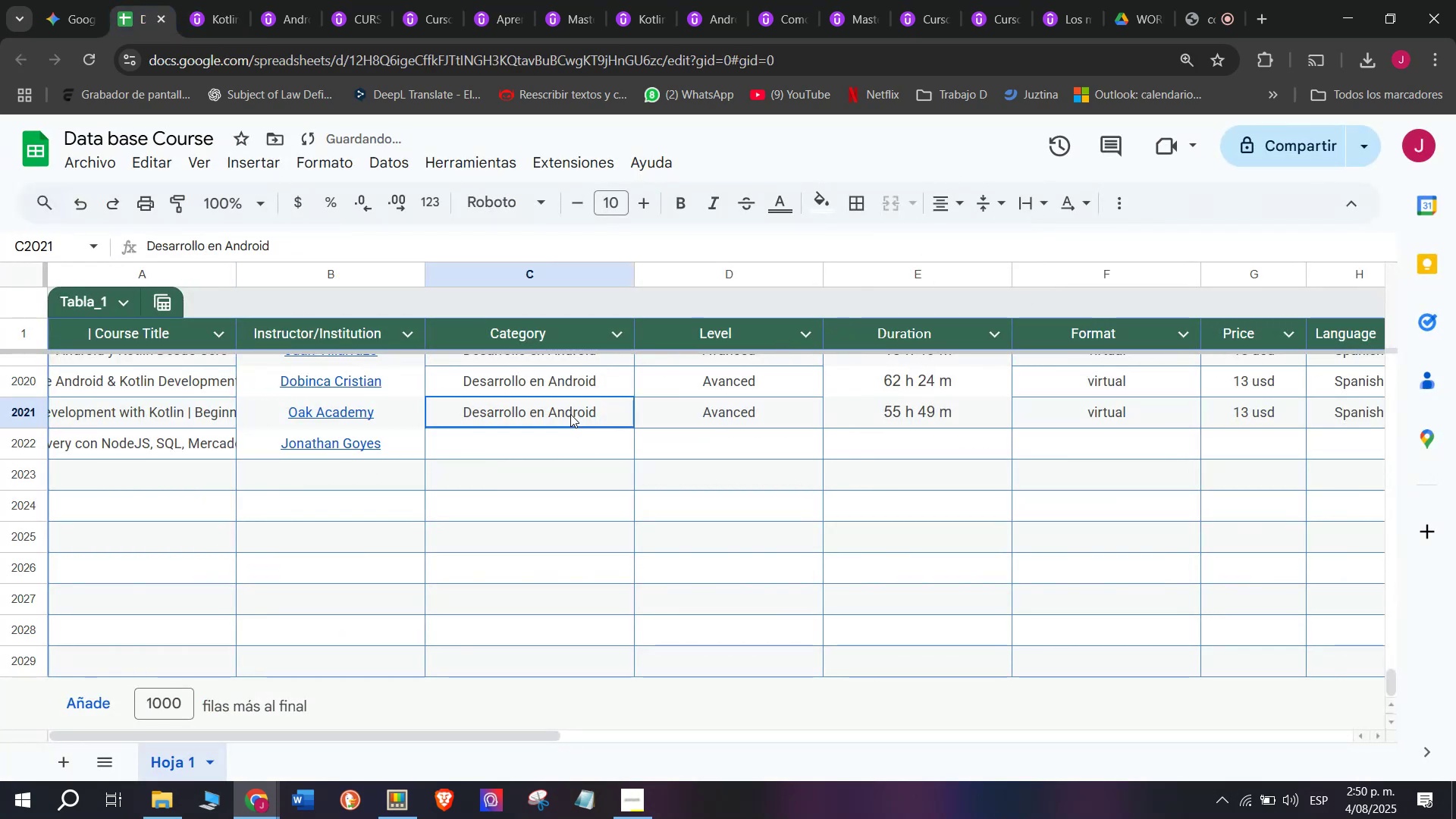 
key(Break)
 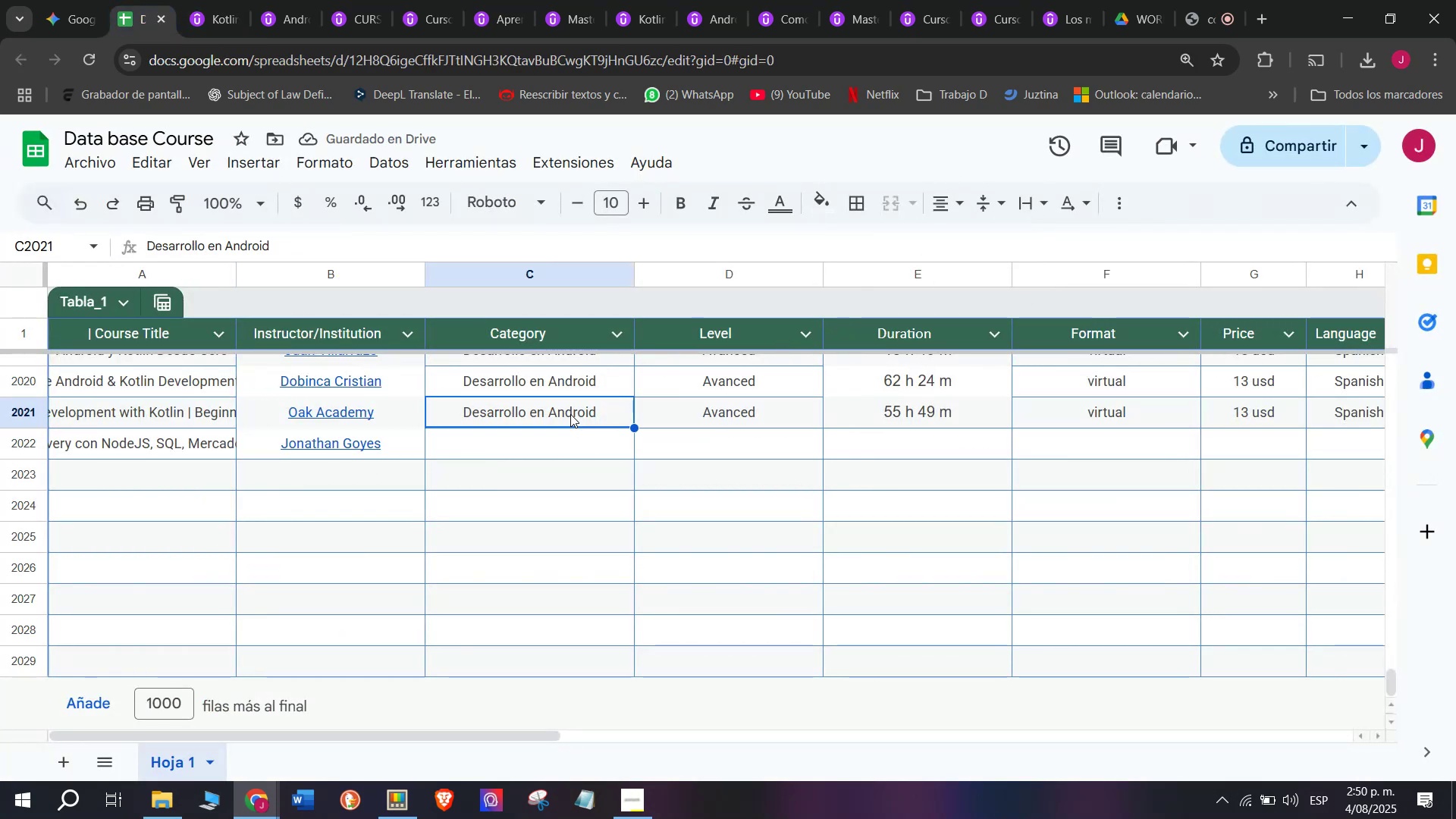 
key(Control+ControlLeft)
 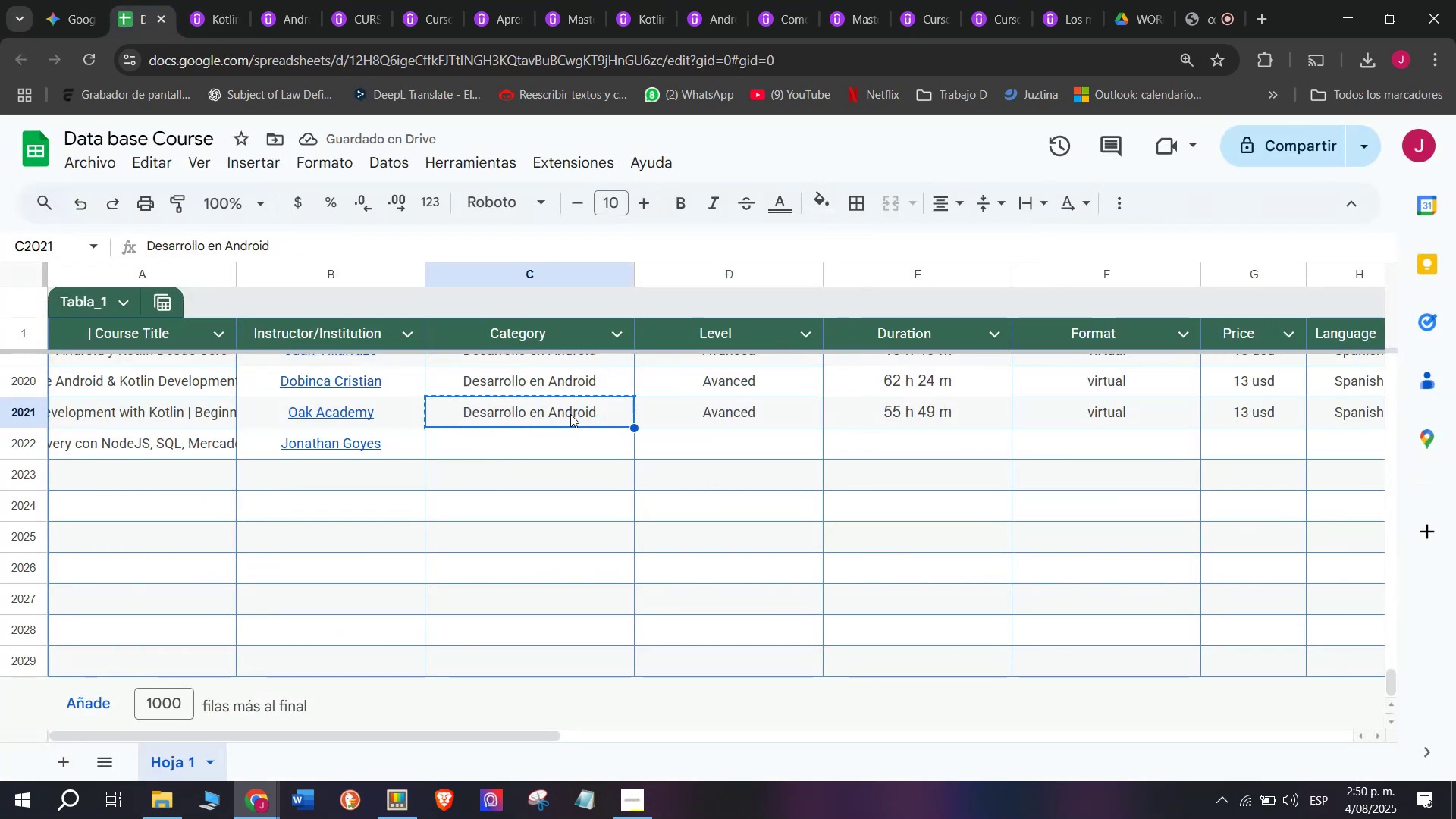 
key(Control+C)
 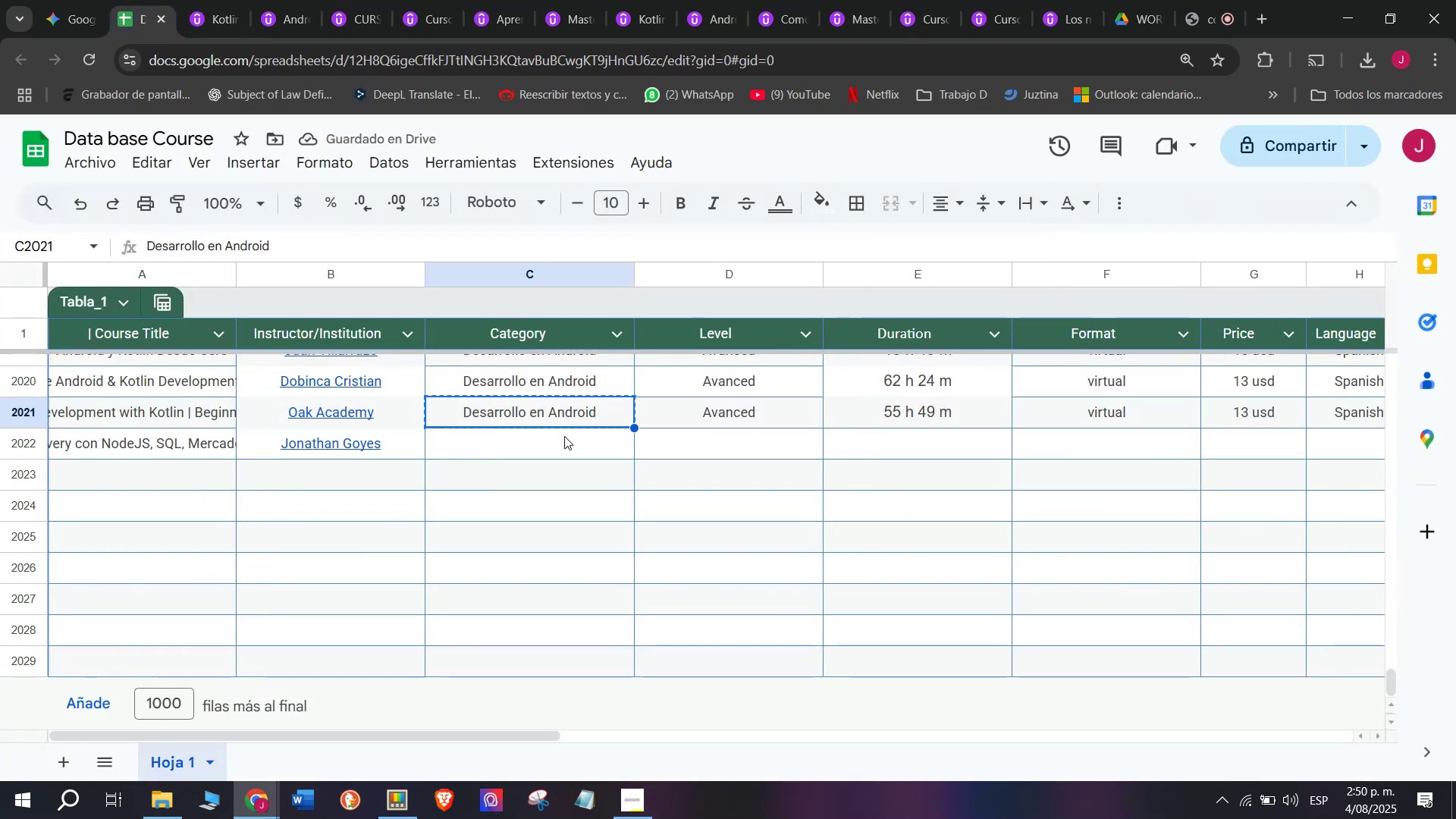 
left_click([564, 436])
 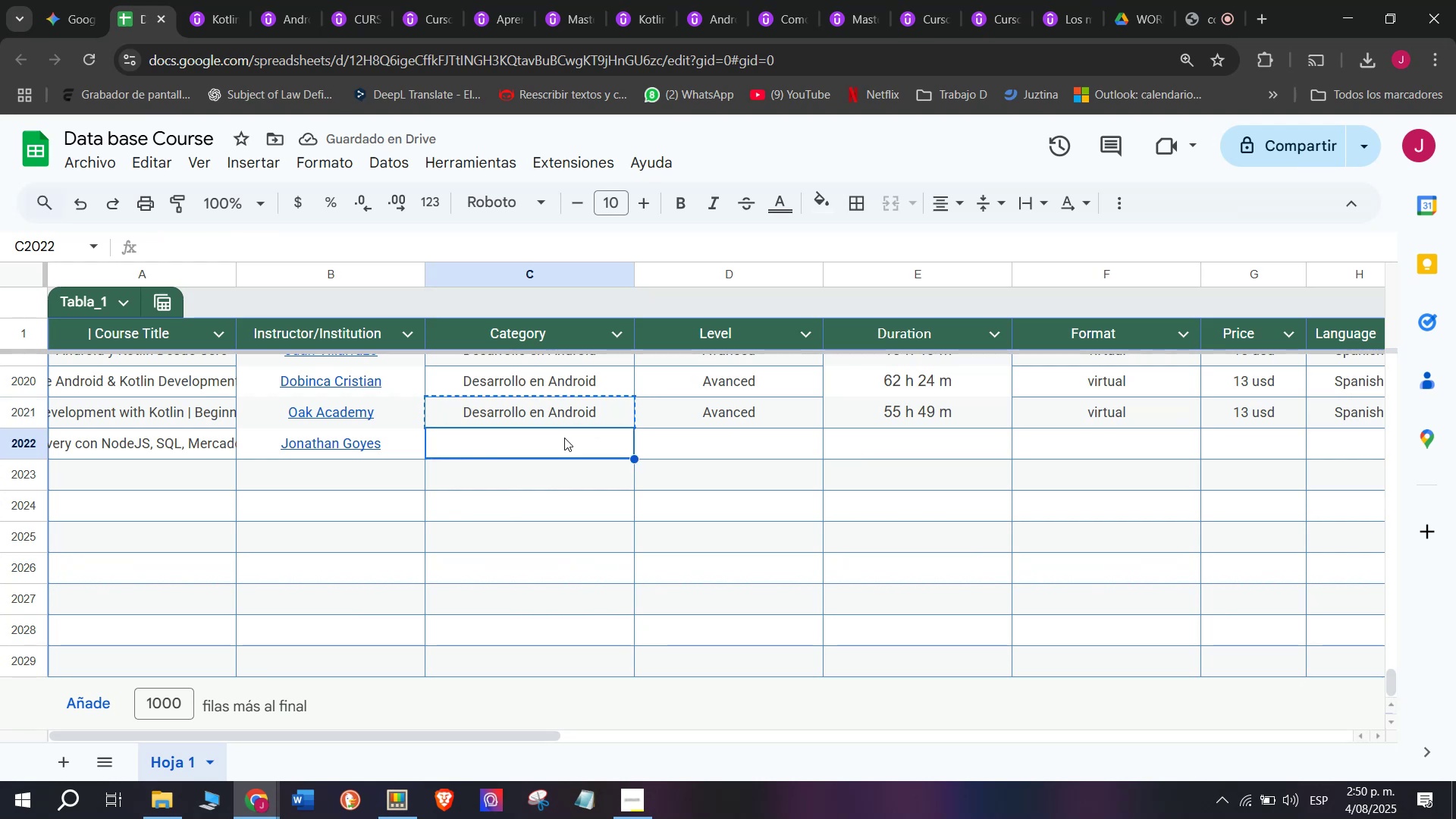 
key(Control+ControlLeft)
 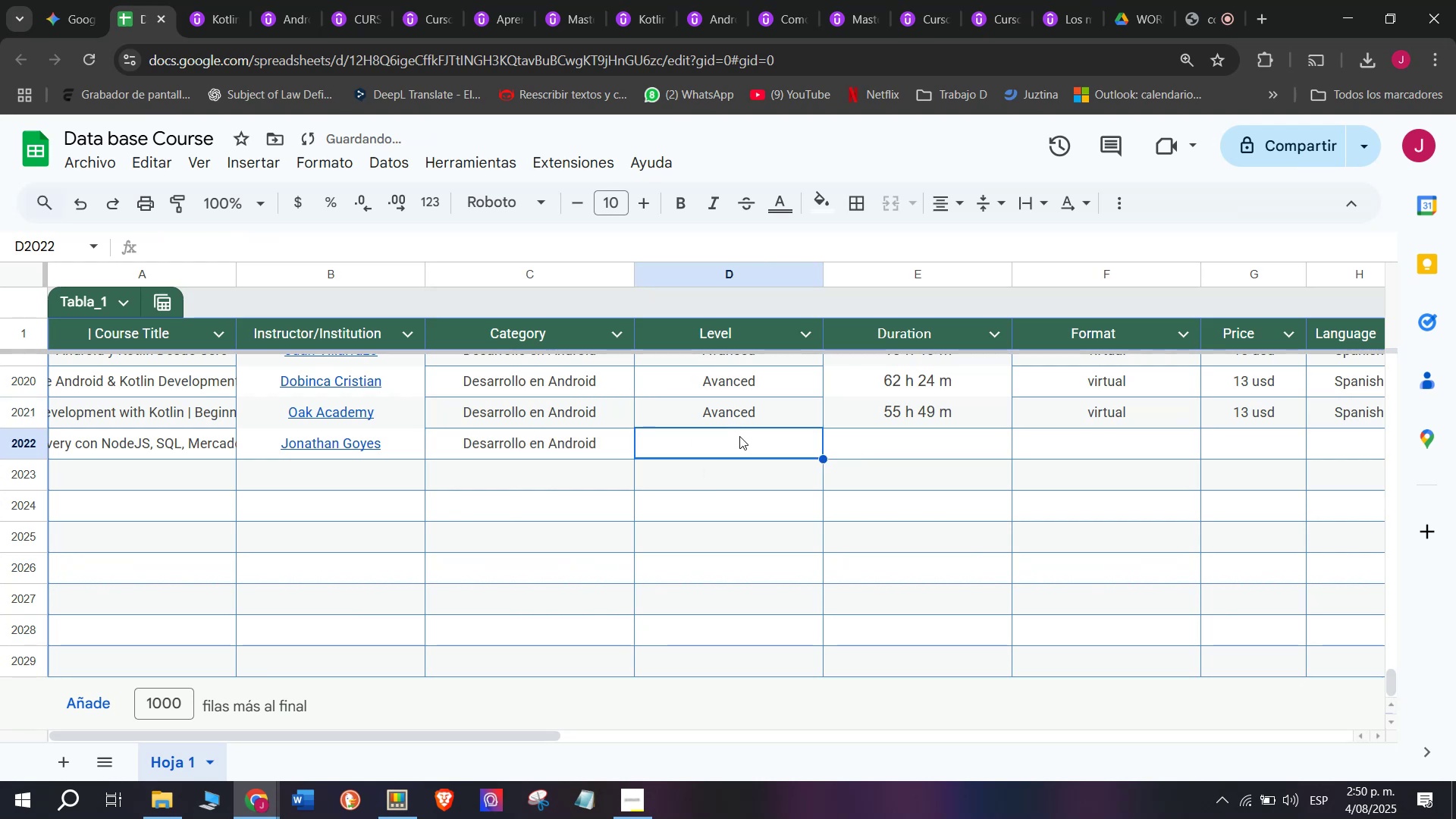 
key(Z)
 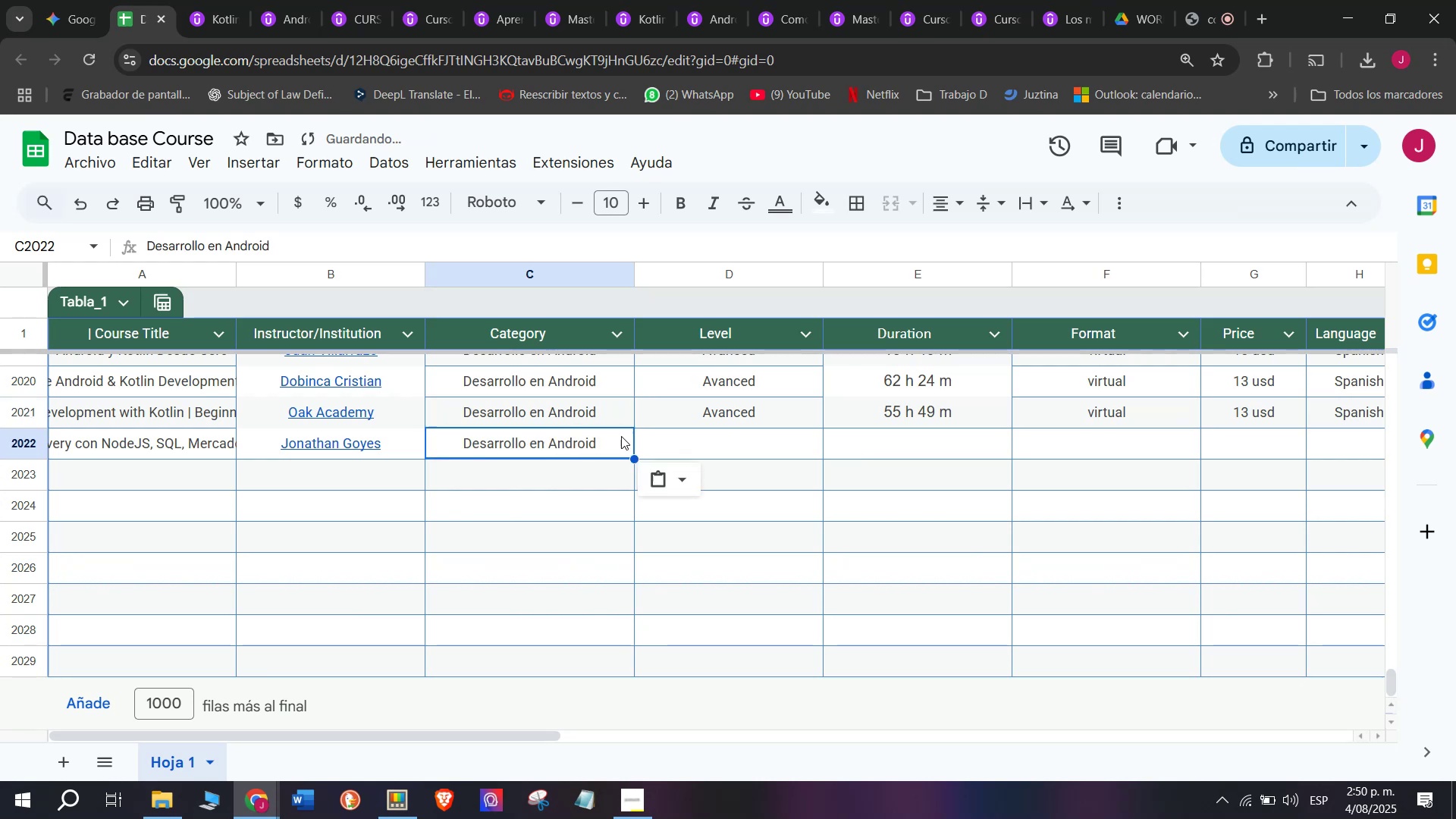 
key(Control+V)
 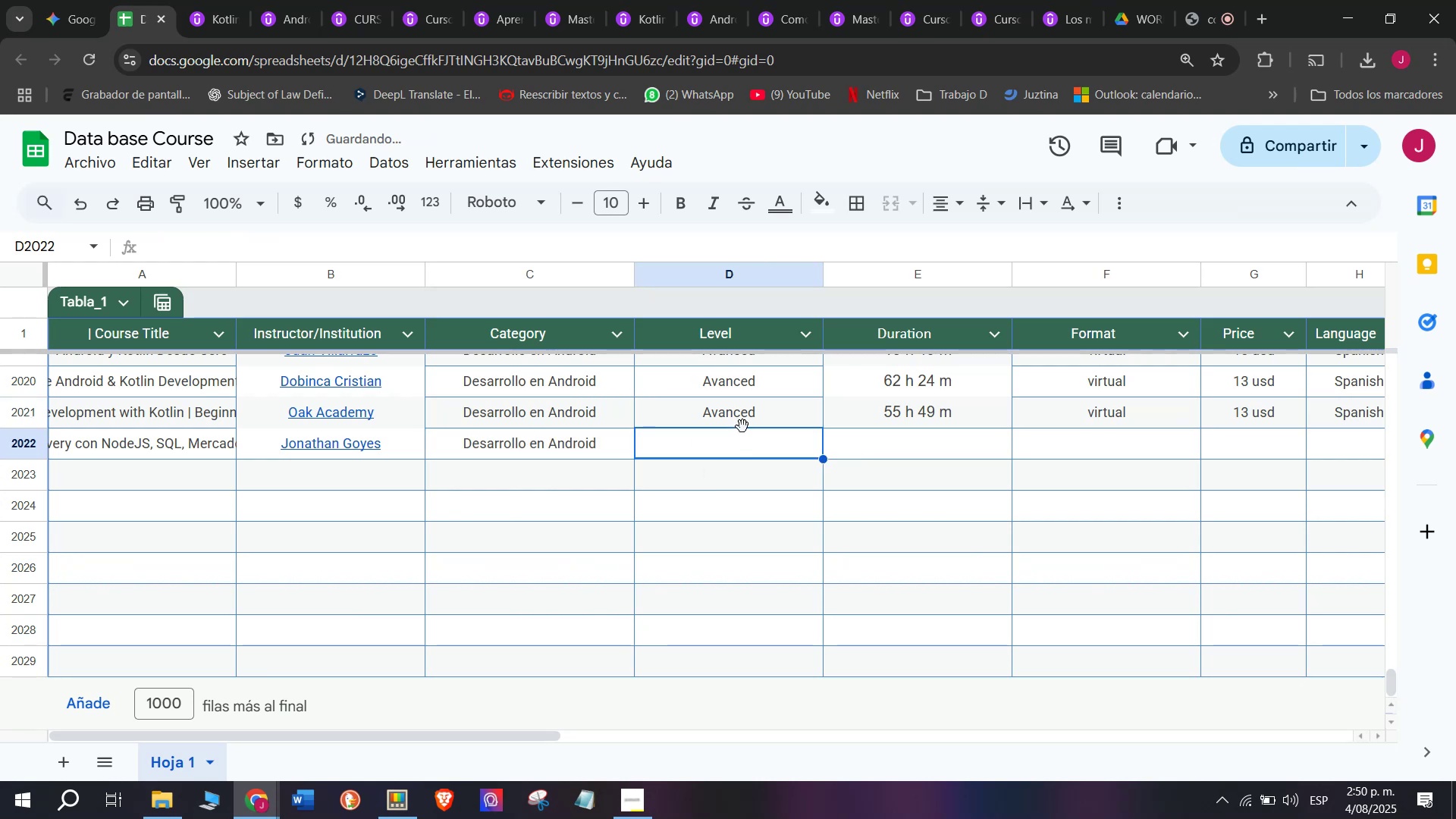 
triple_click([742, 424])
 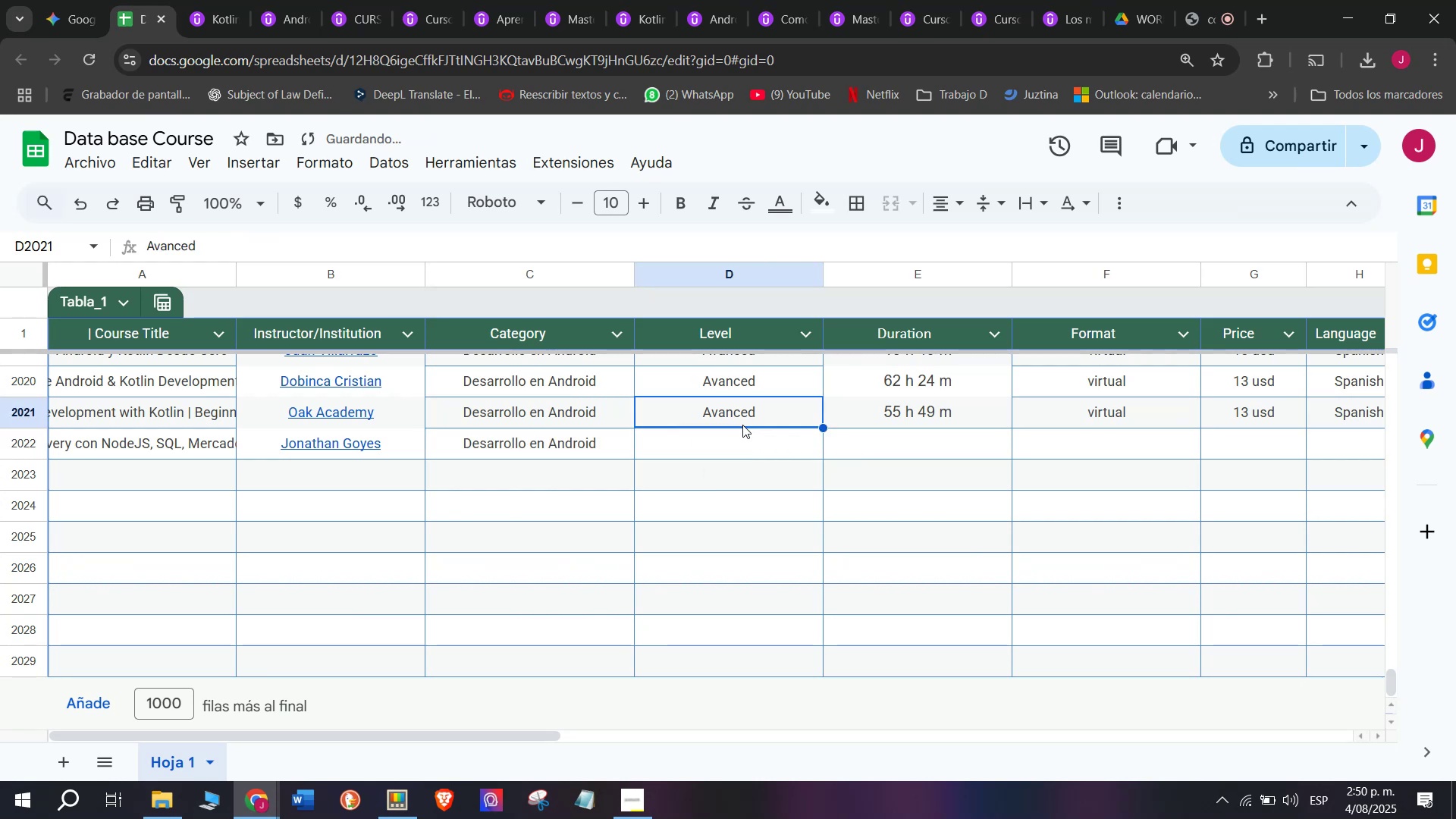 
key(Break)
 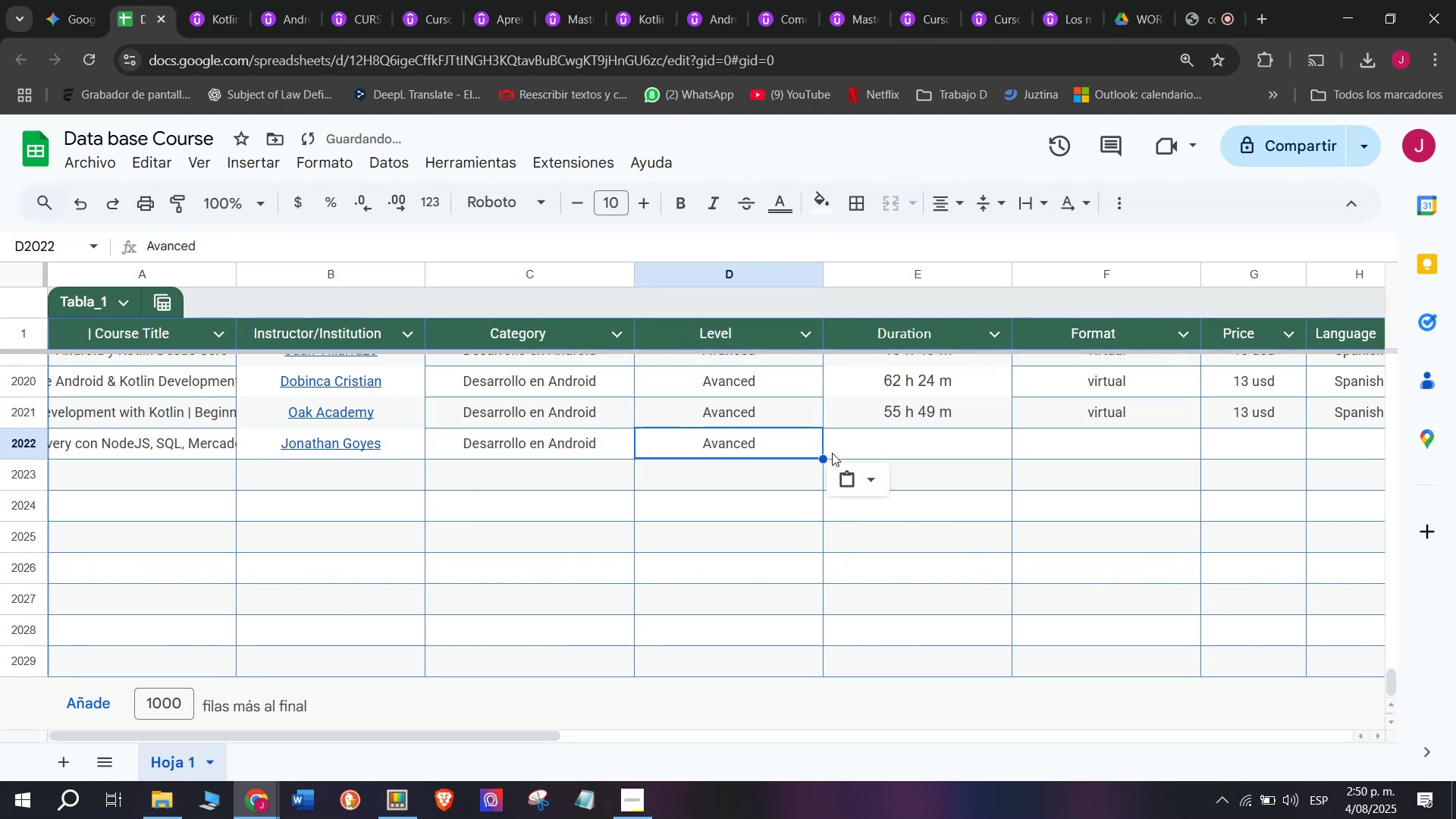 
key(Control+ControlLeft)
 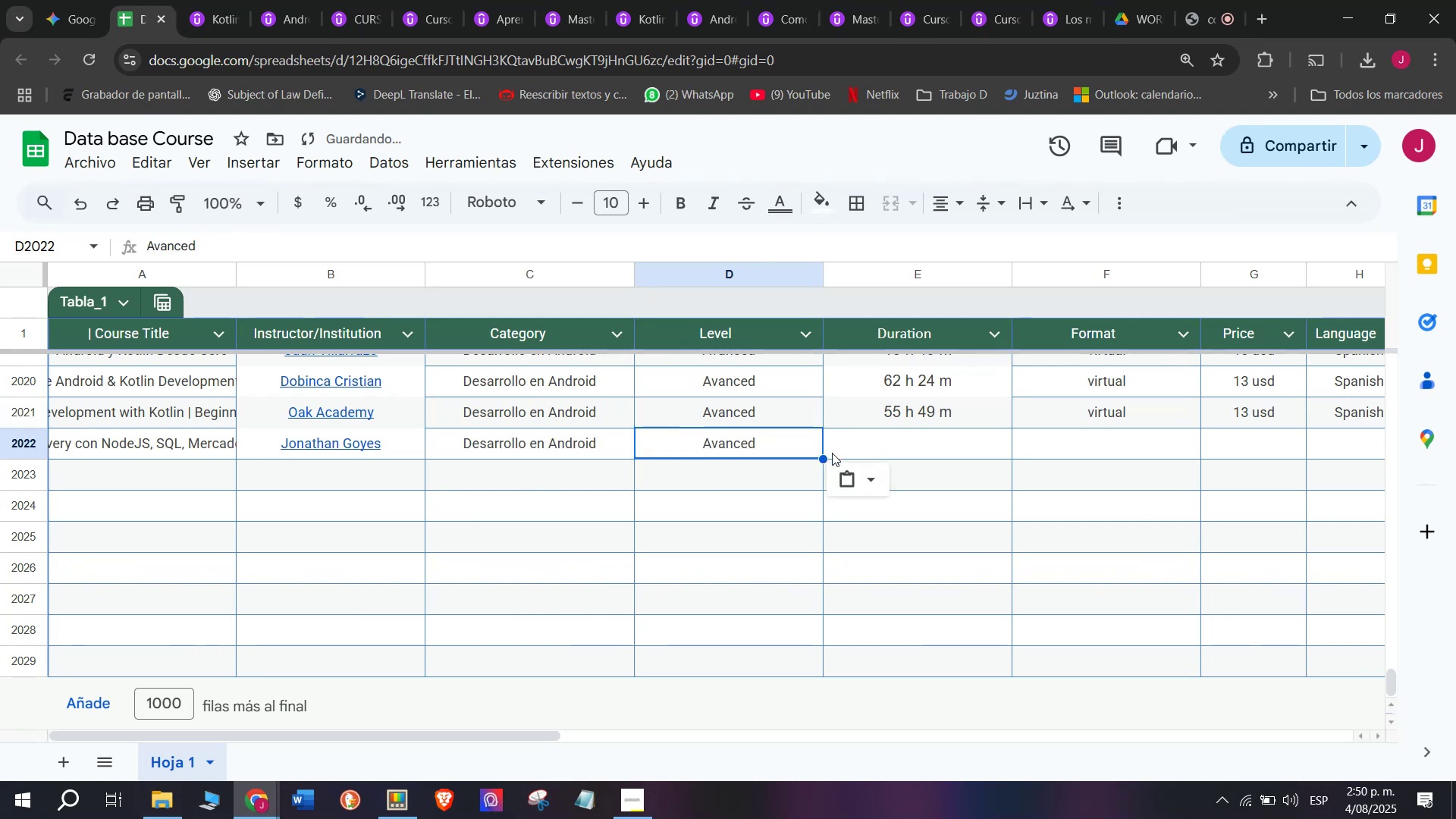 
key(Control+C)
 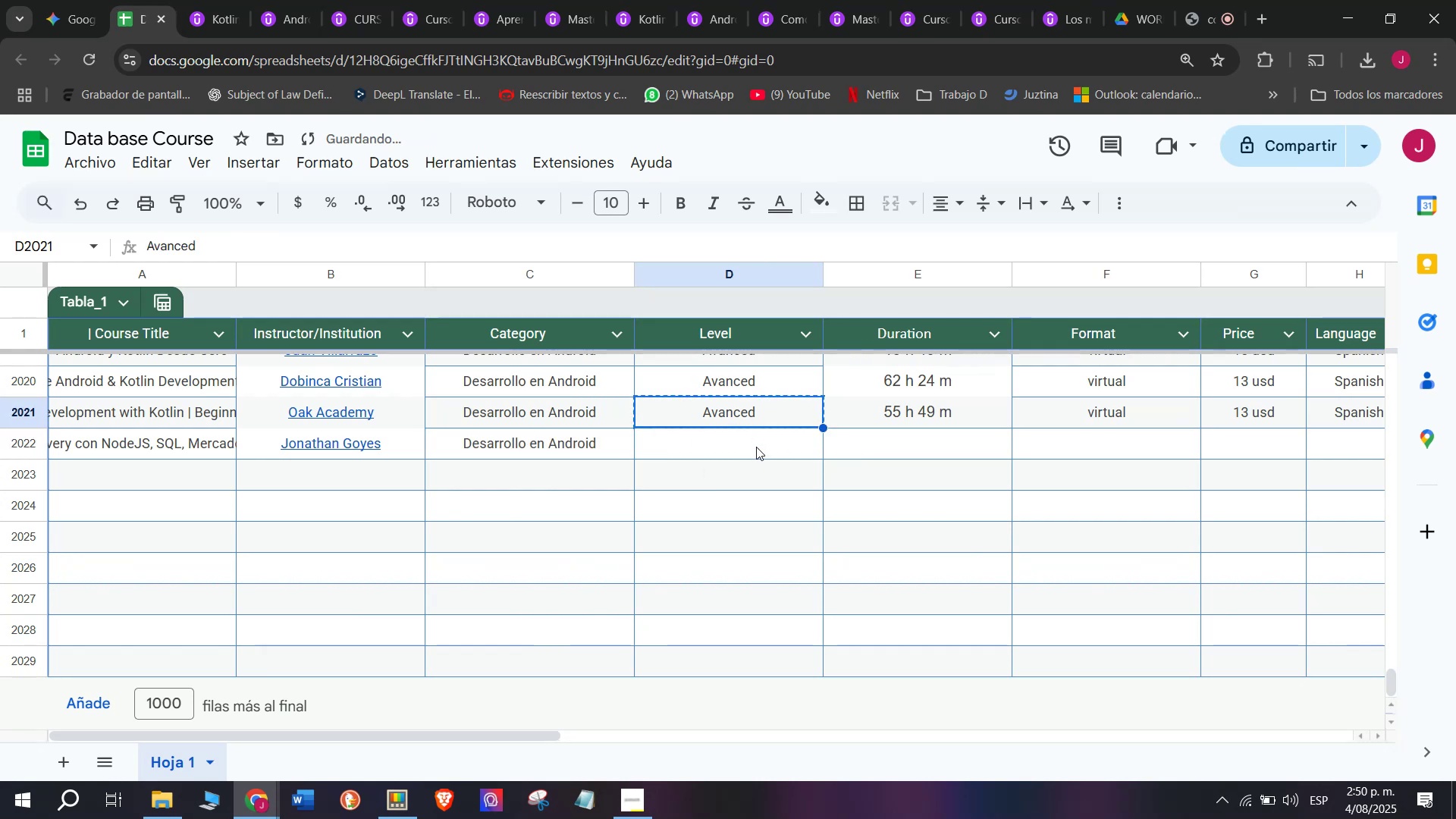 
triple_click([756, 447])
 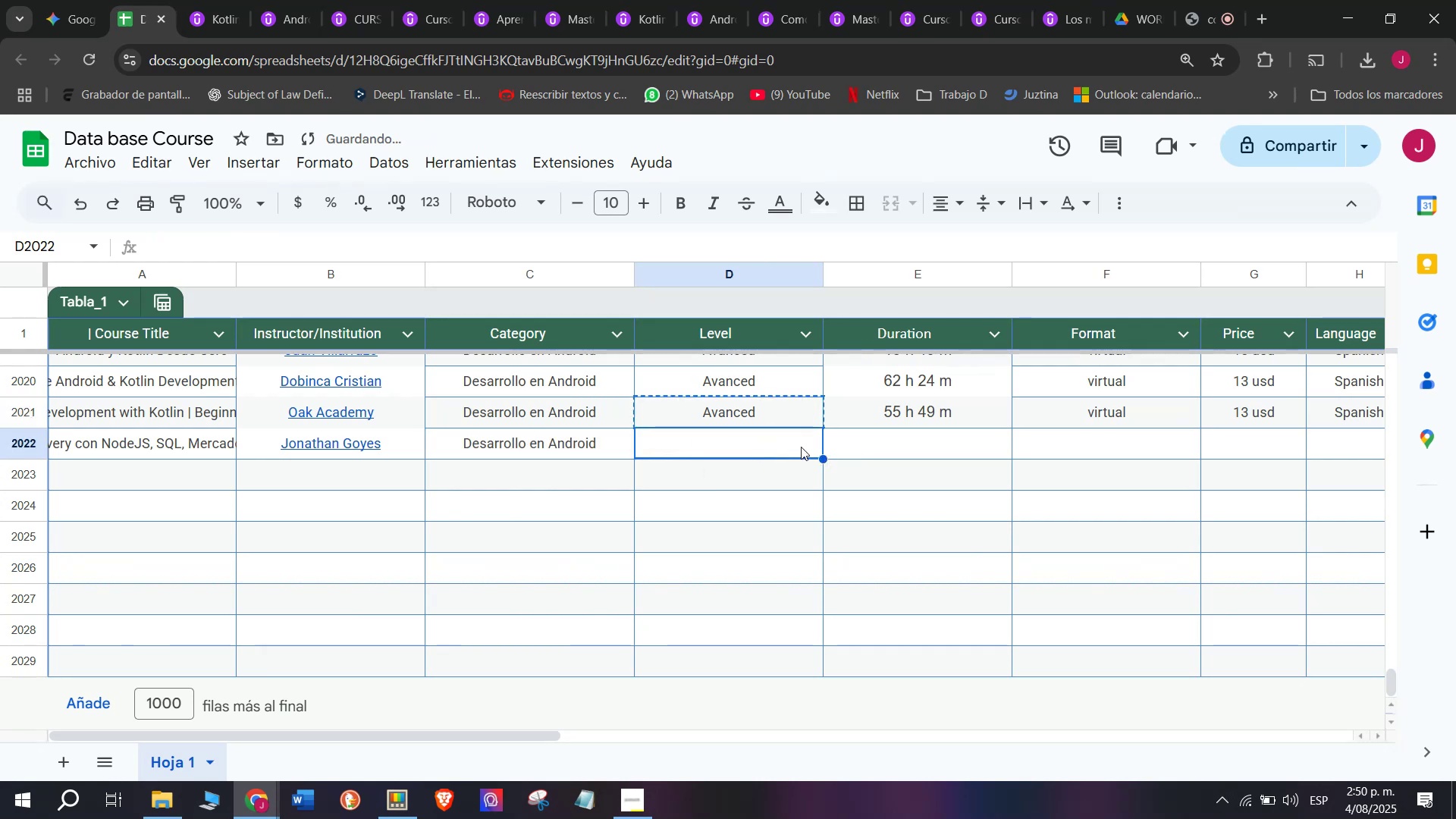 
key(Z)
 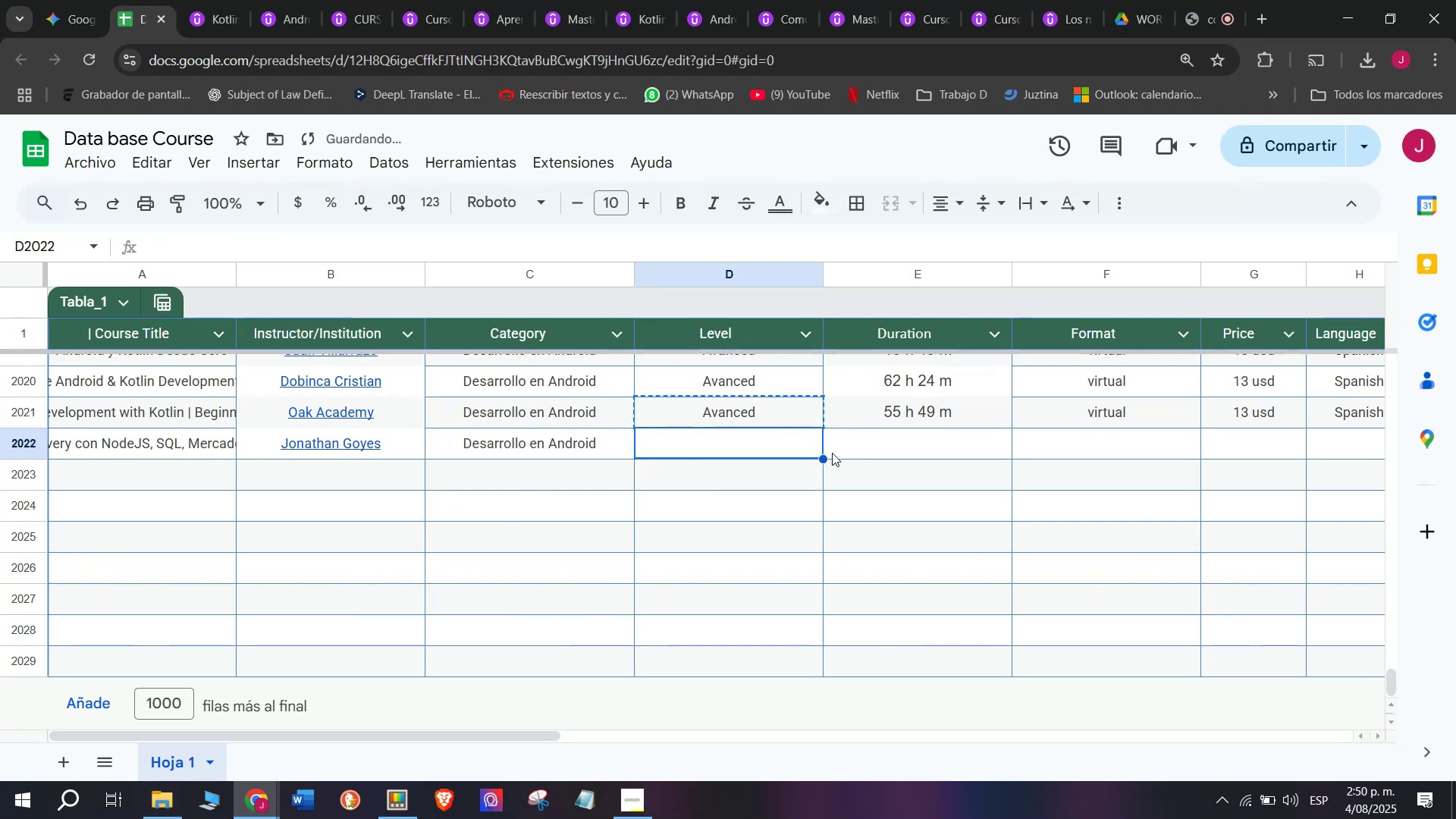 
key(Control+ControlLeft)
 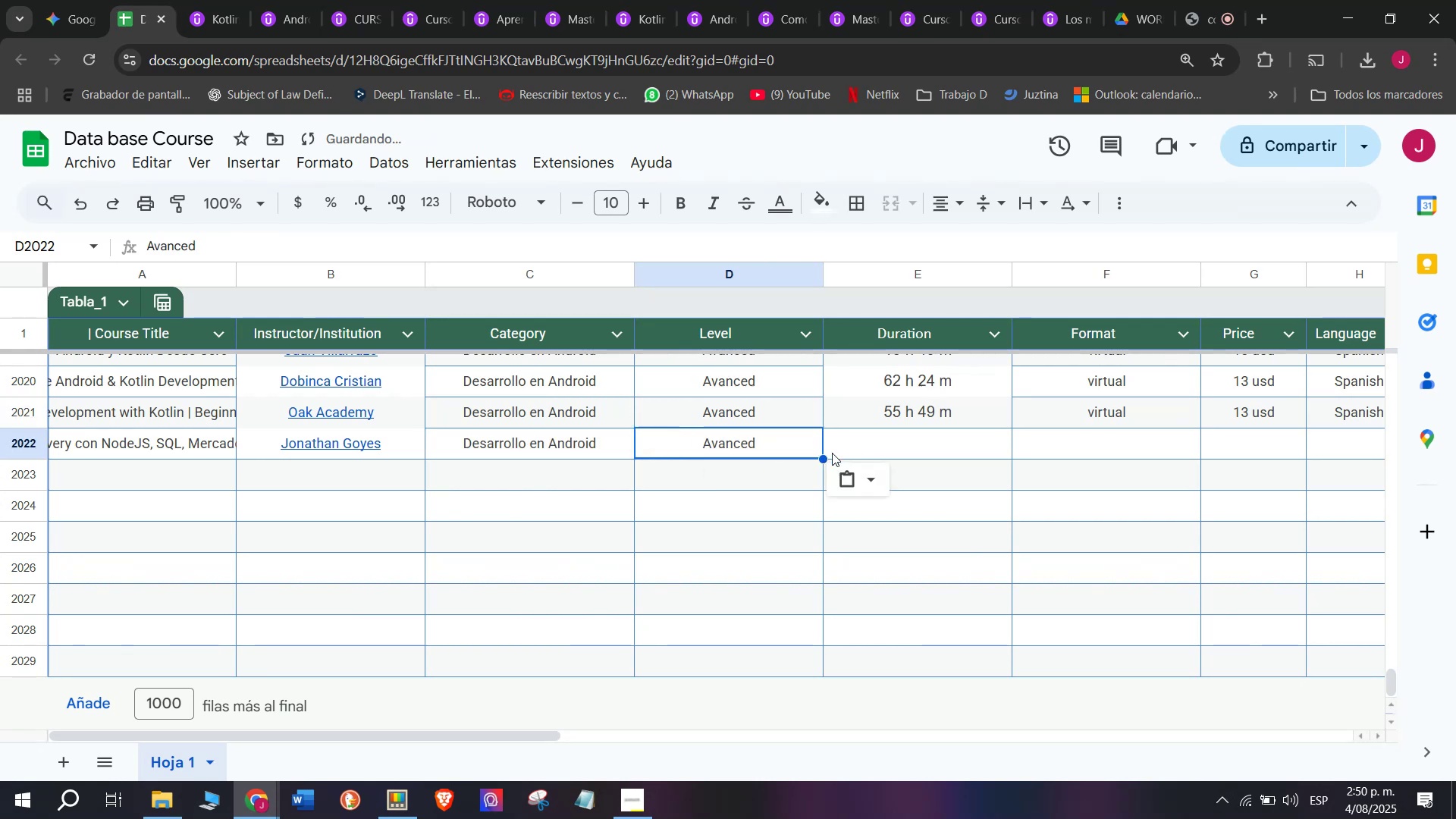 
key(Control+V)
 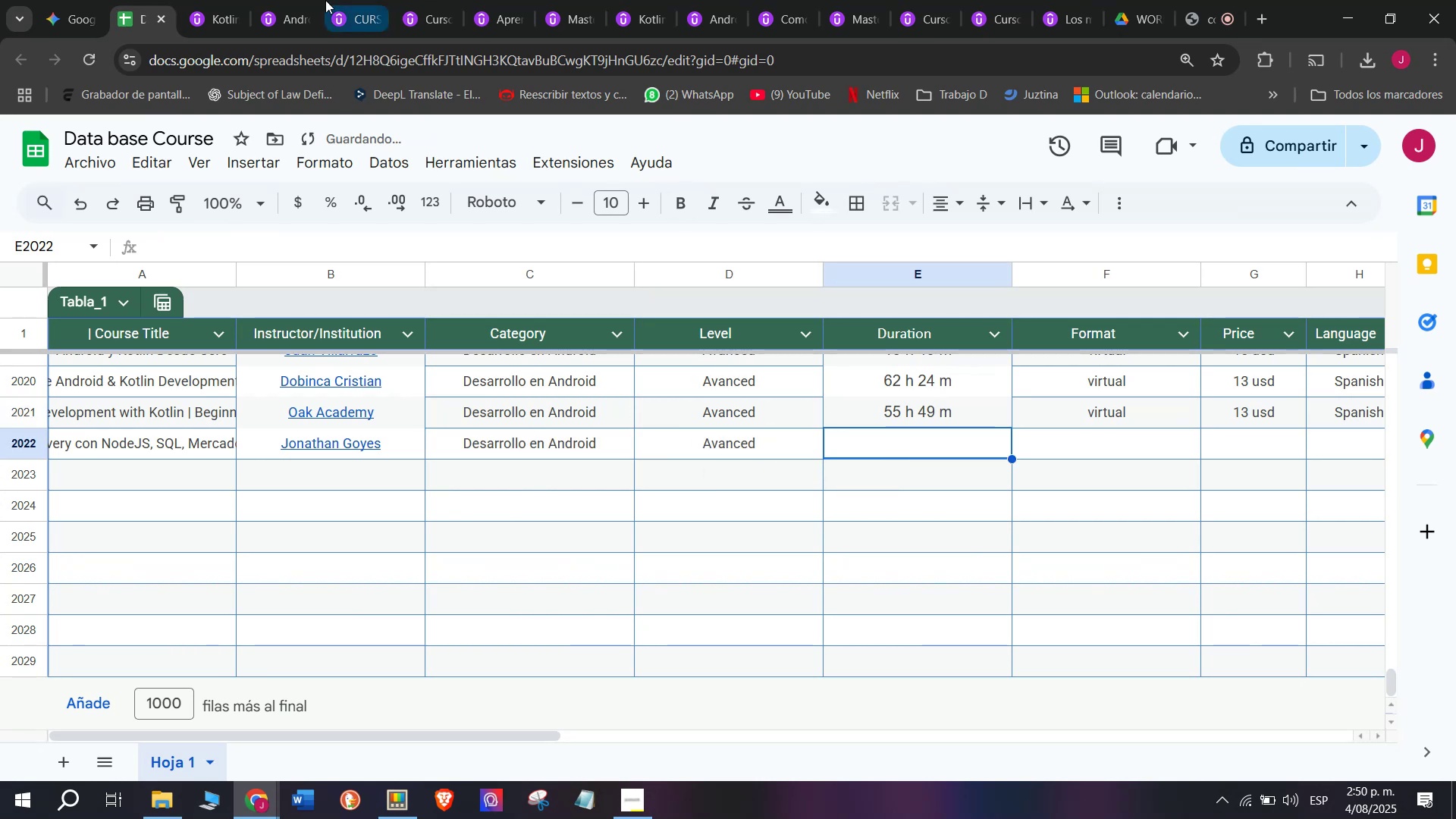 
left_click([218, 0])
 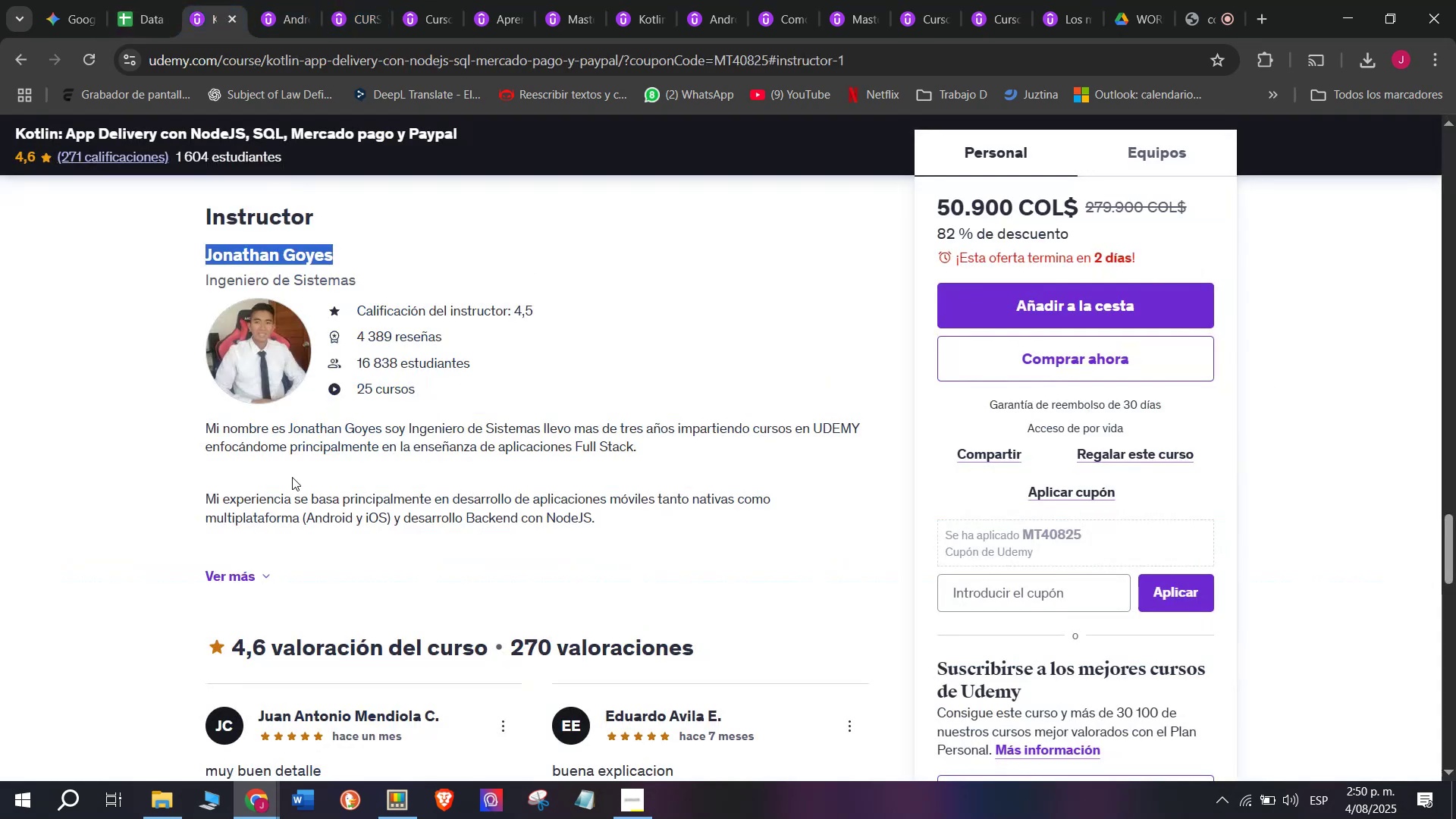 
scroll: coordinate [406, 601], scroll_direction: up, amount: 10.0
 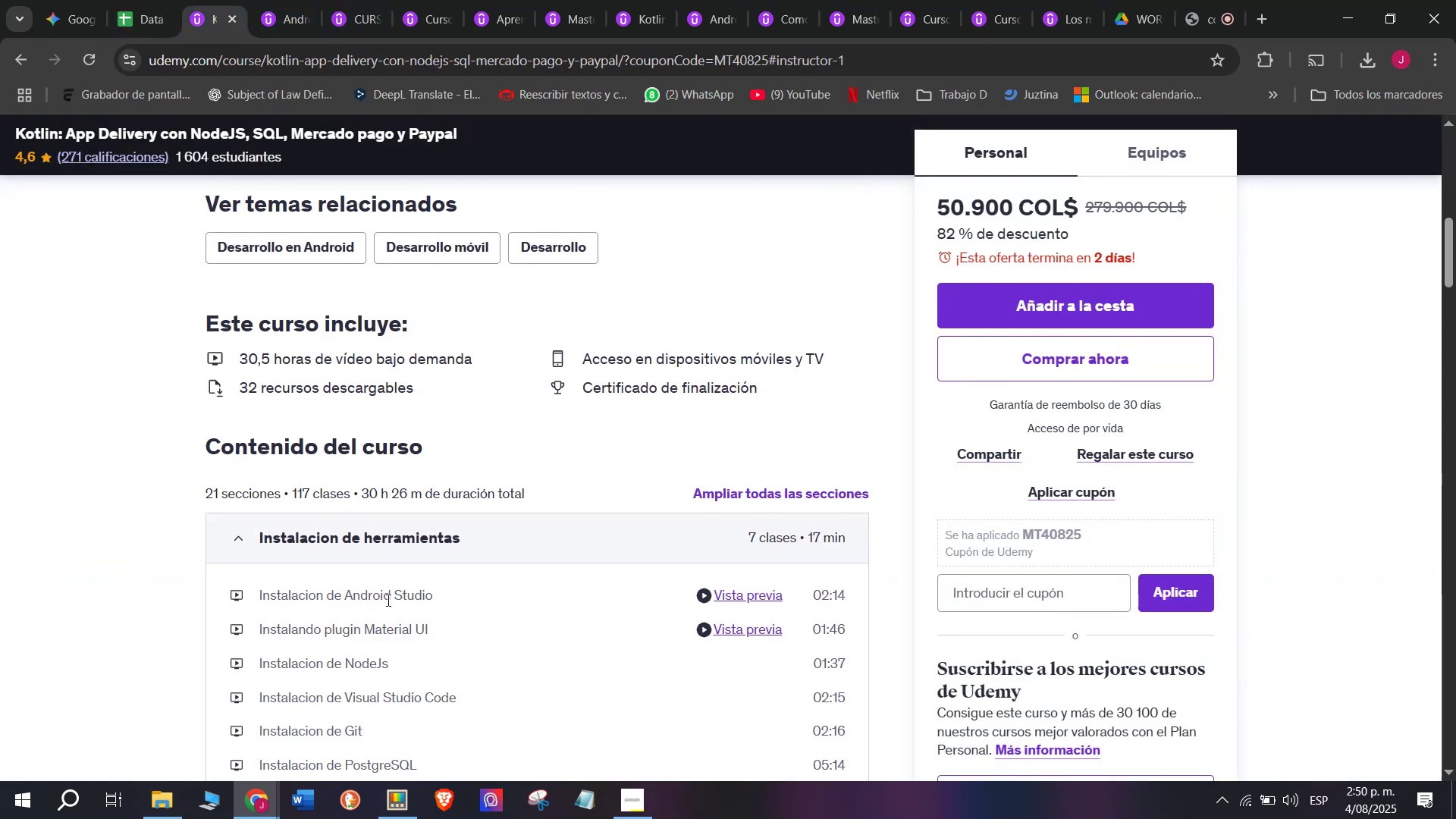 
scroll: coordinate [345, 601], scroll_direction: none, amount: 0.0
 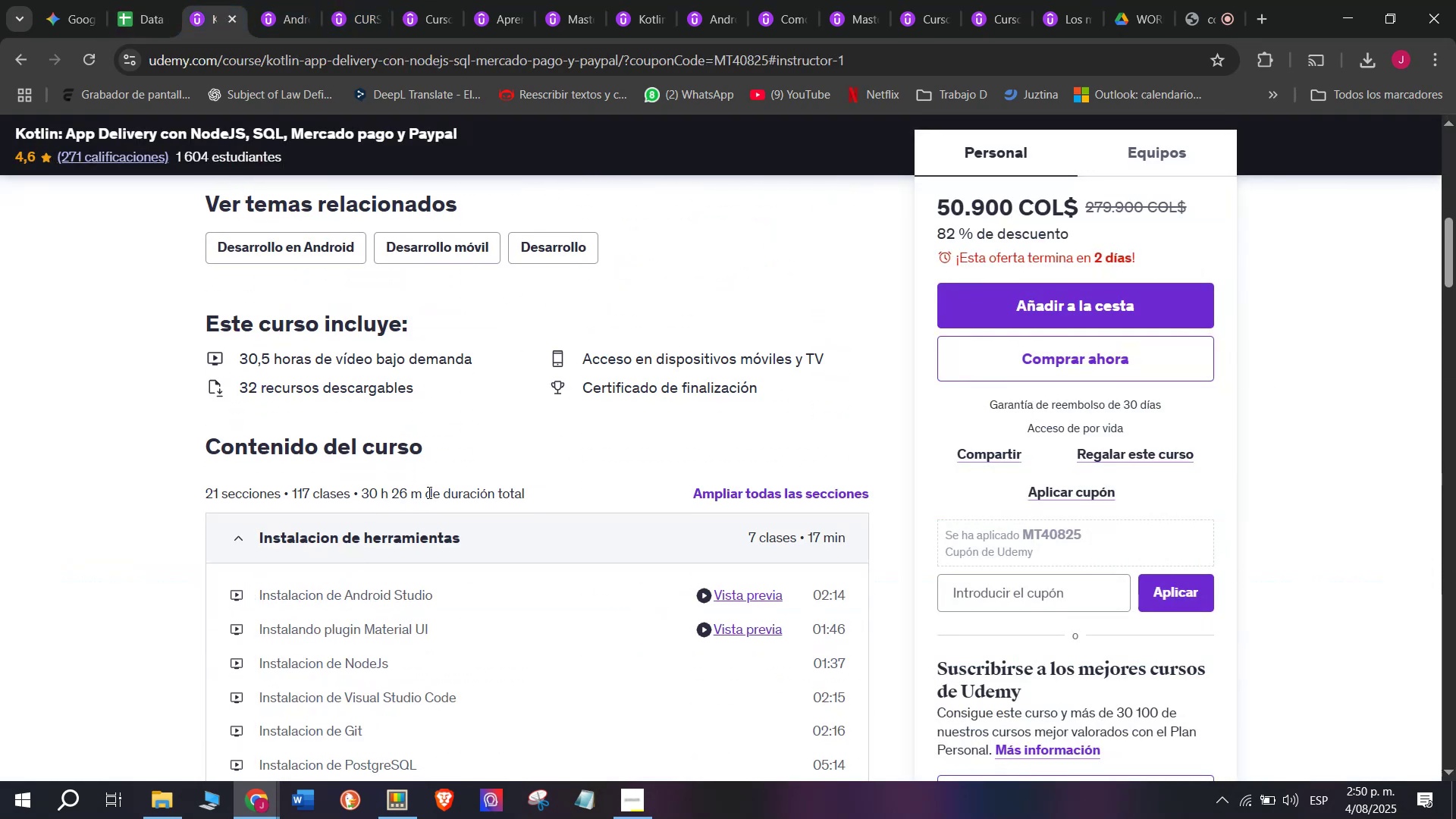 
left_click_drag(start_coordinate=[418, 493], to_coordinate=[361, 491])
 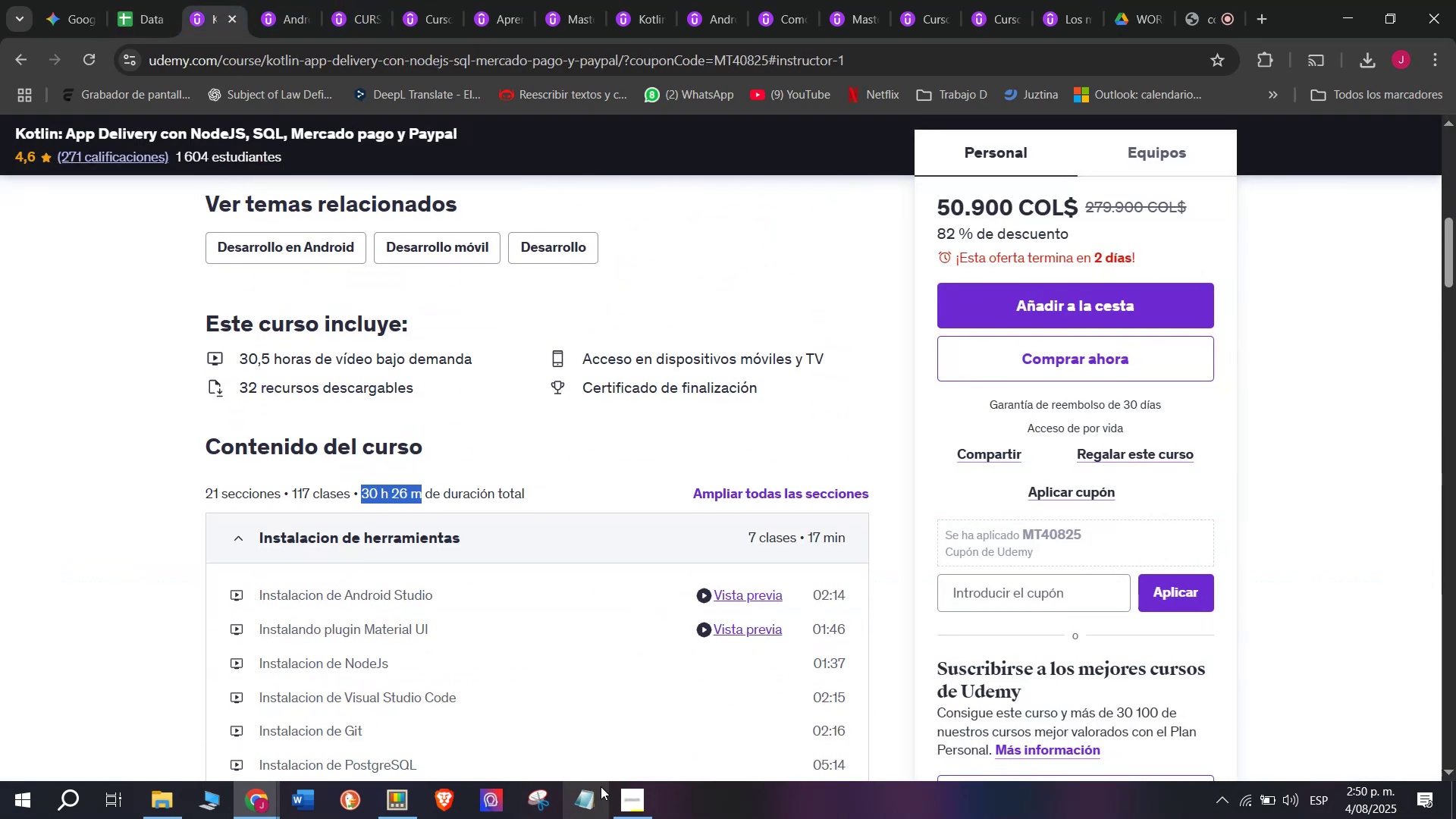 
key(Break)
 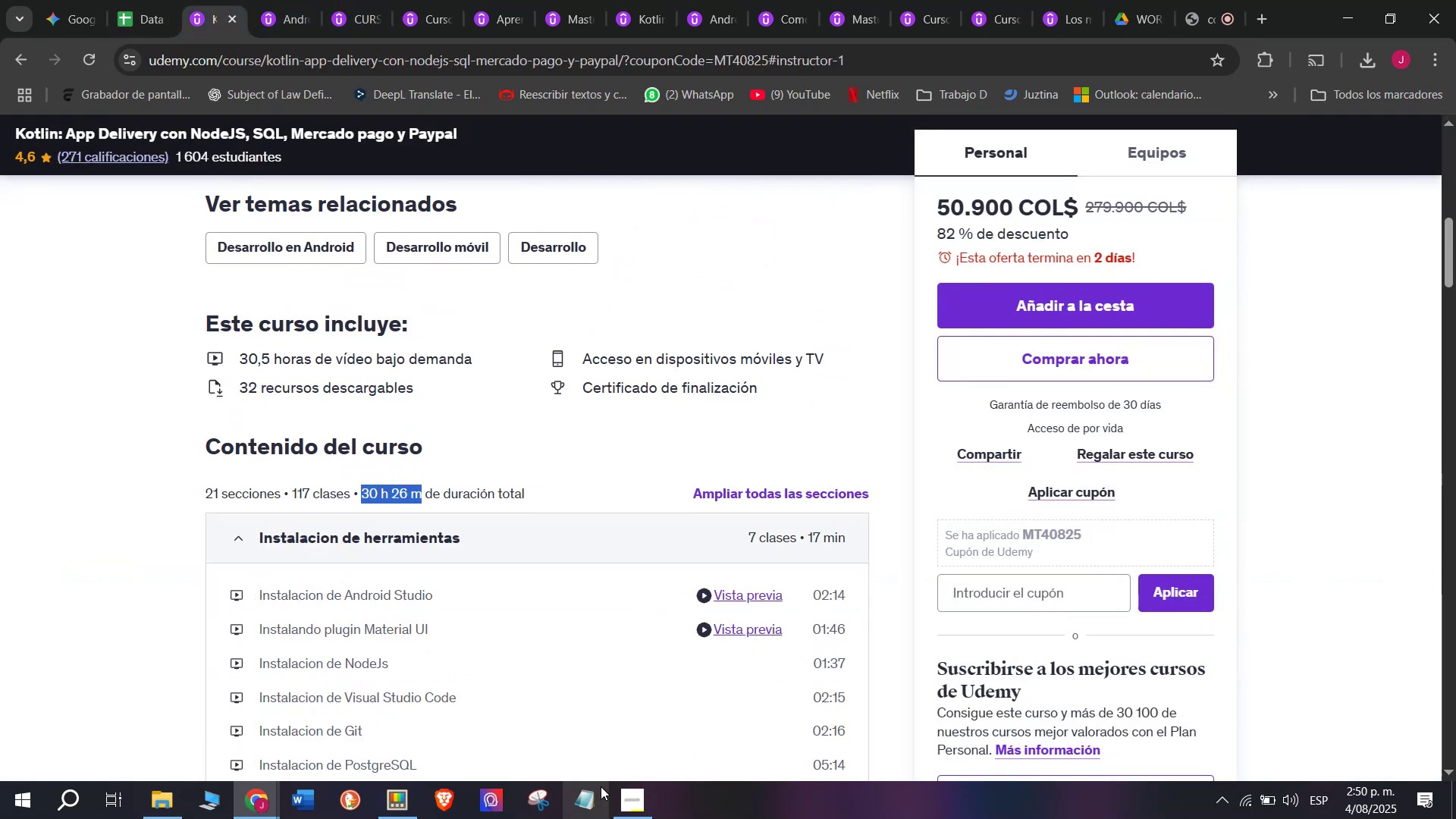 
key(Control+ControlLeft)
 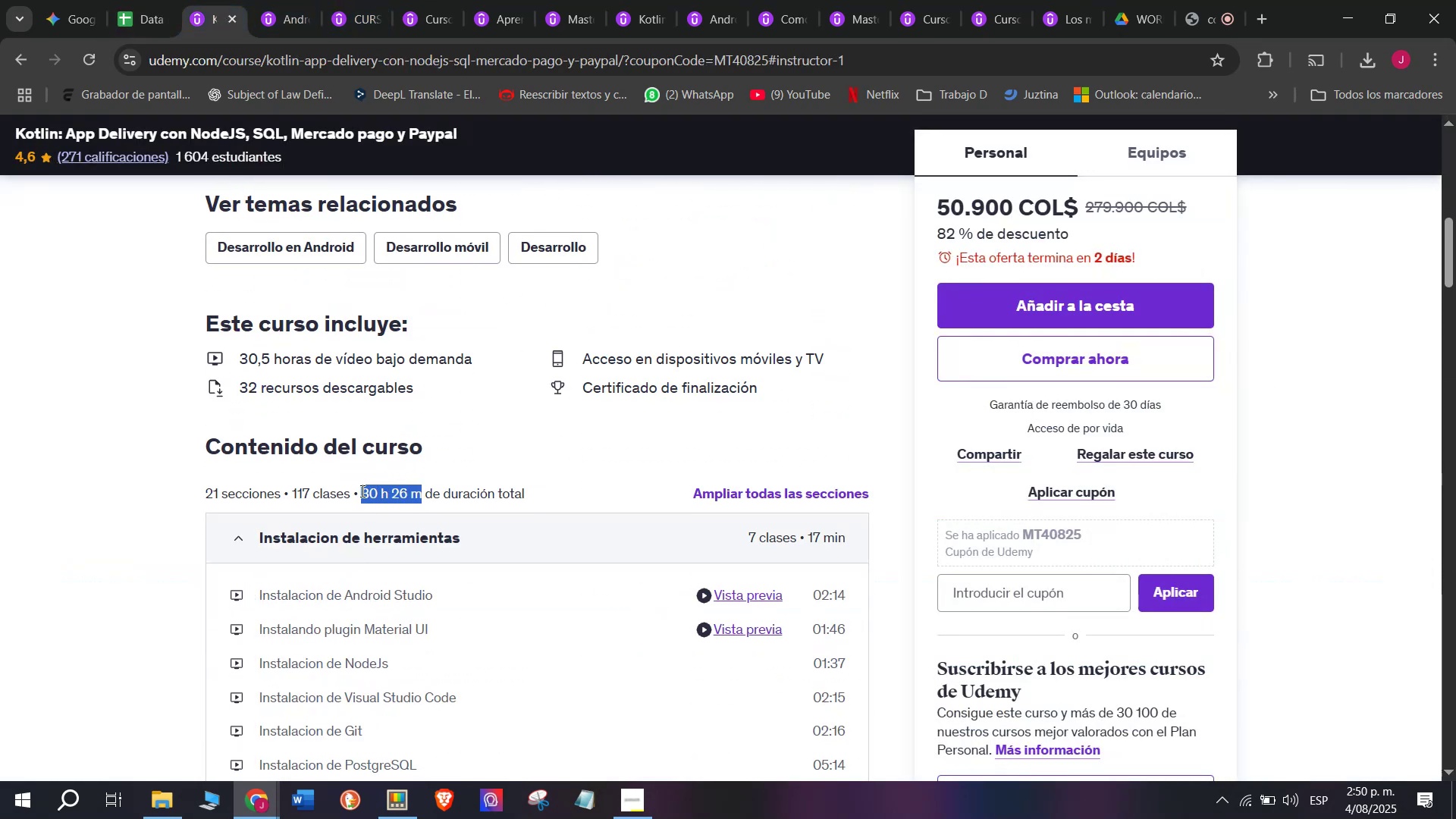 
key(Control+C)
 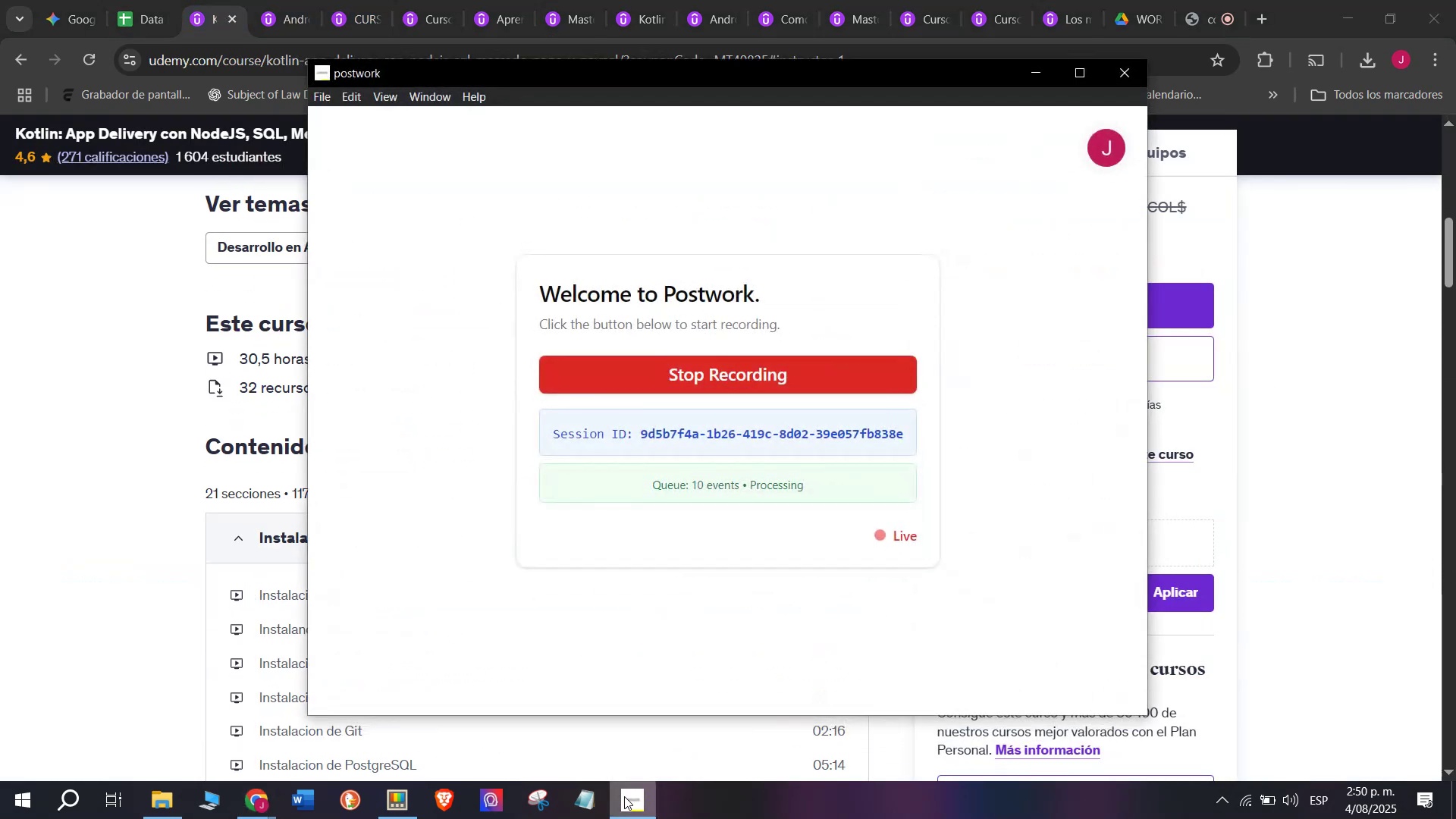 
left_click([624, 796])
 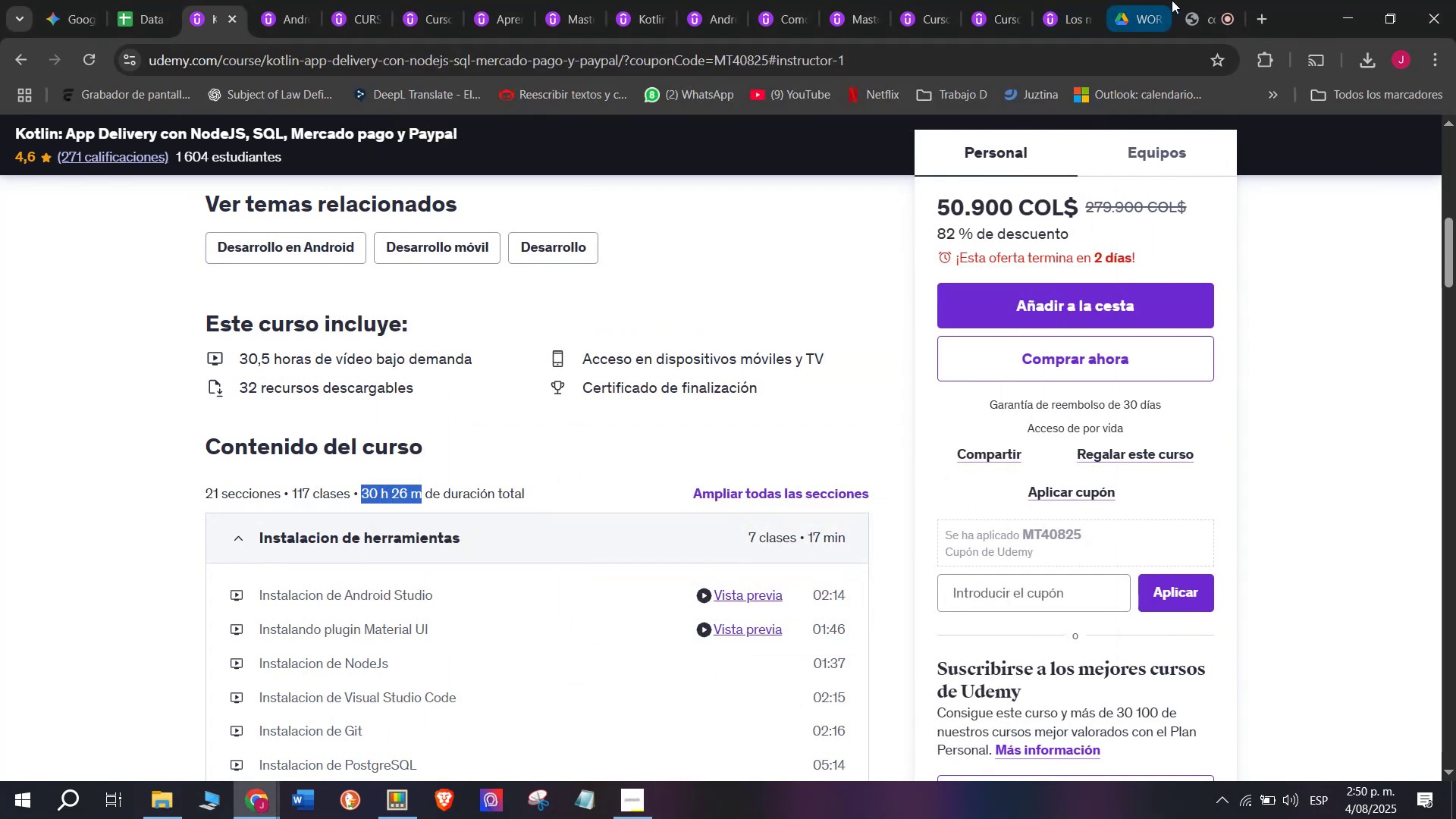 
left_click([1201, 0])
 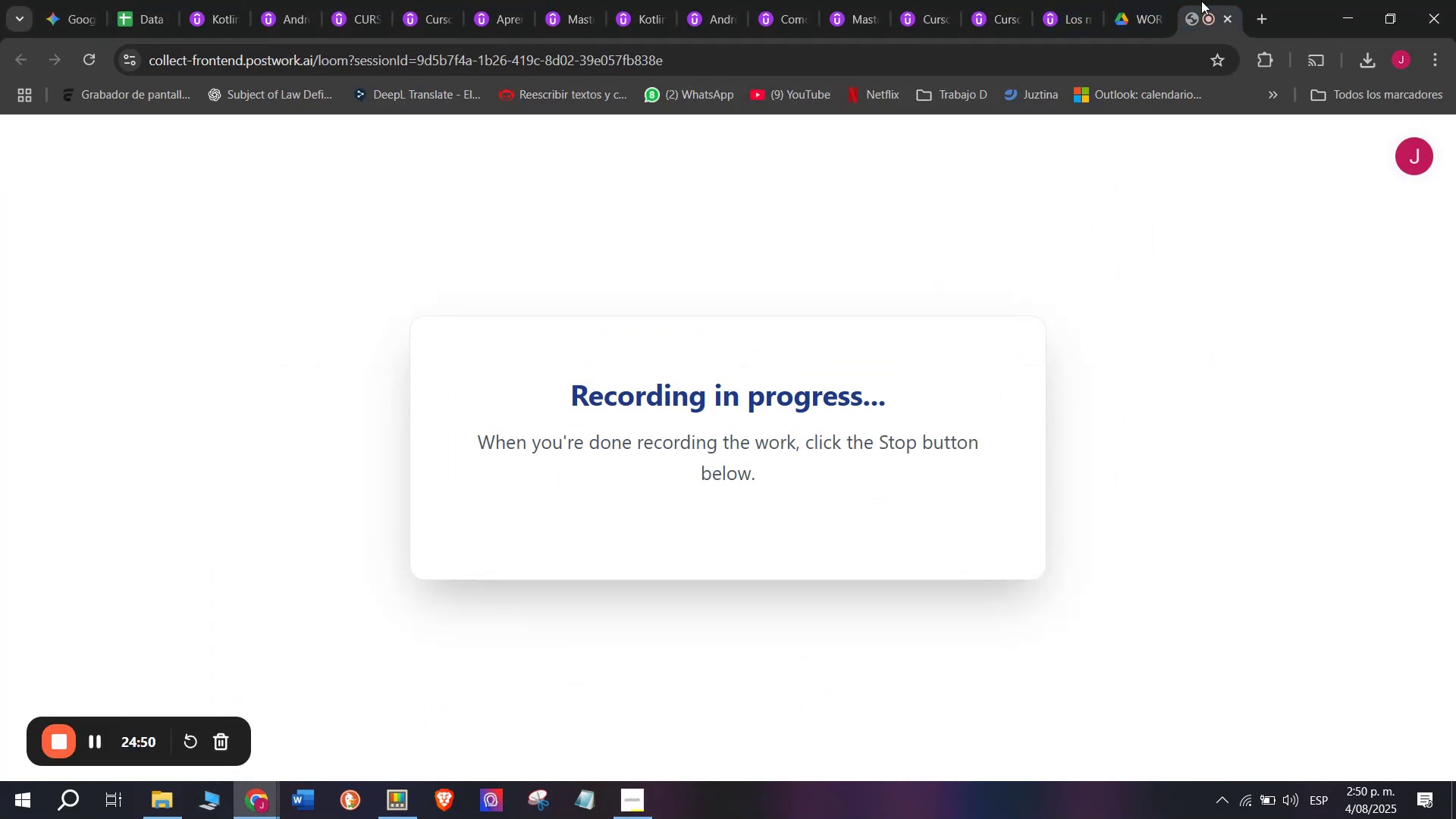 
left_click([1201, 0])
 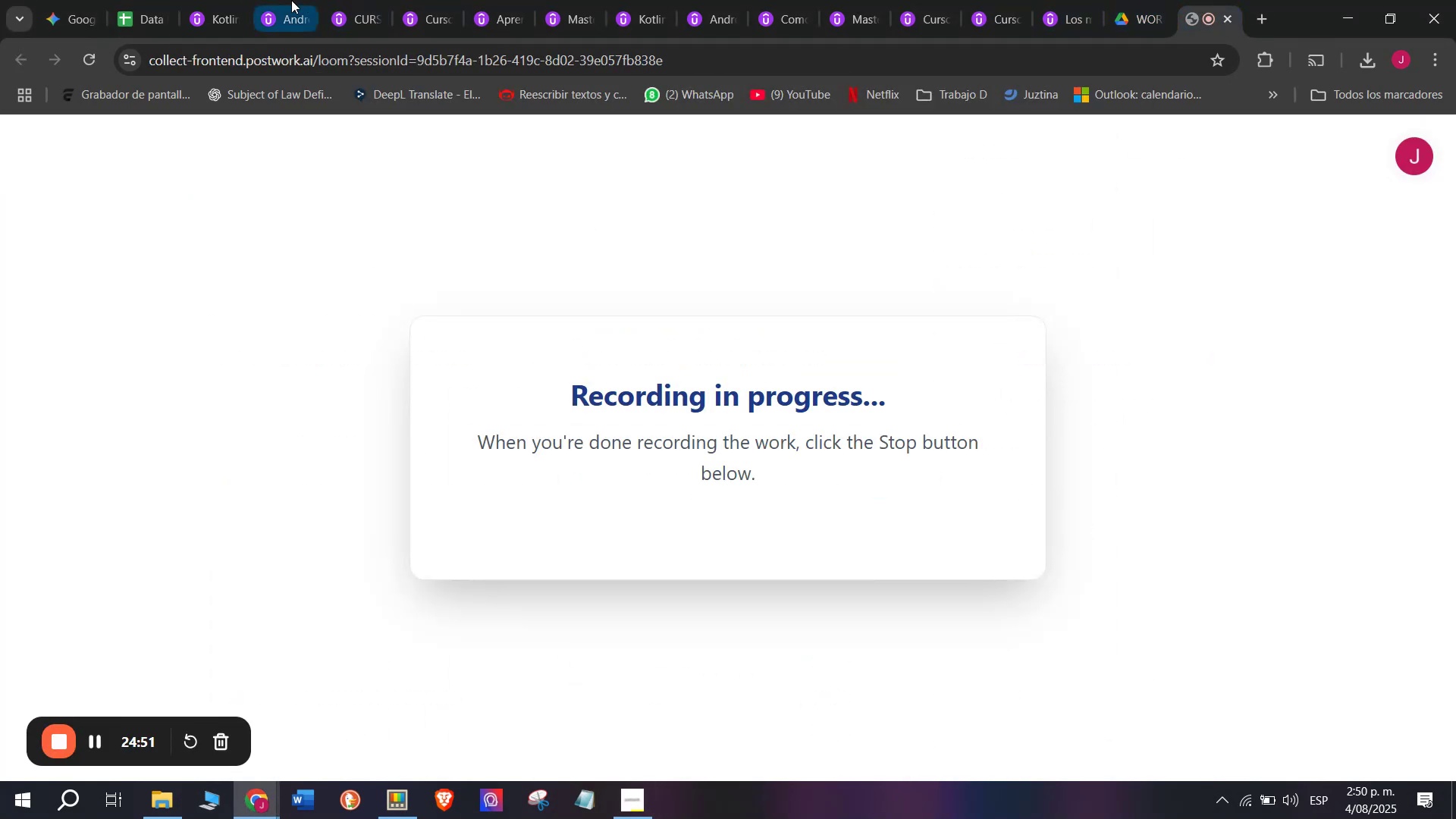 
left_click([228, 0])
 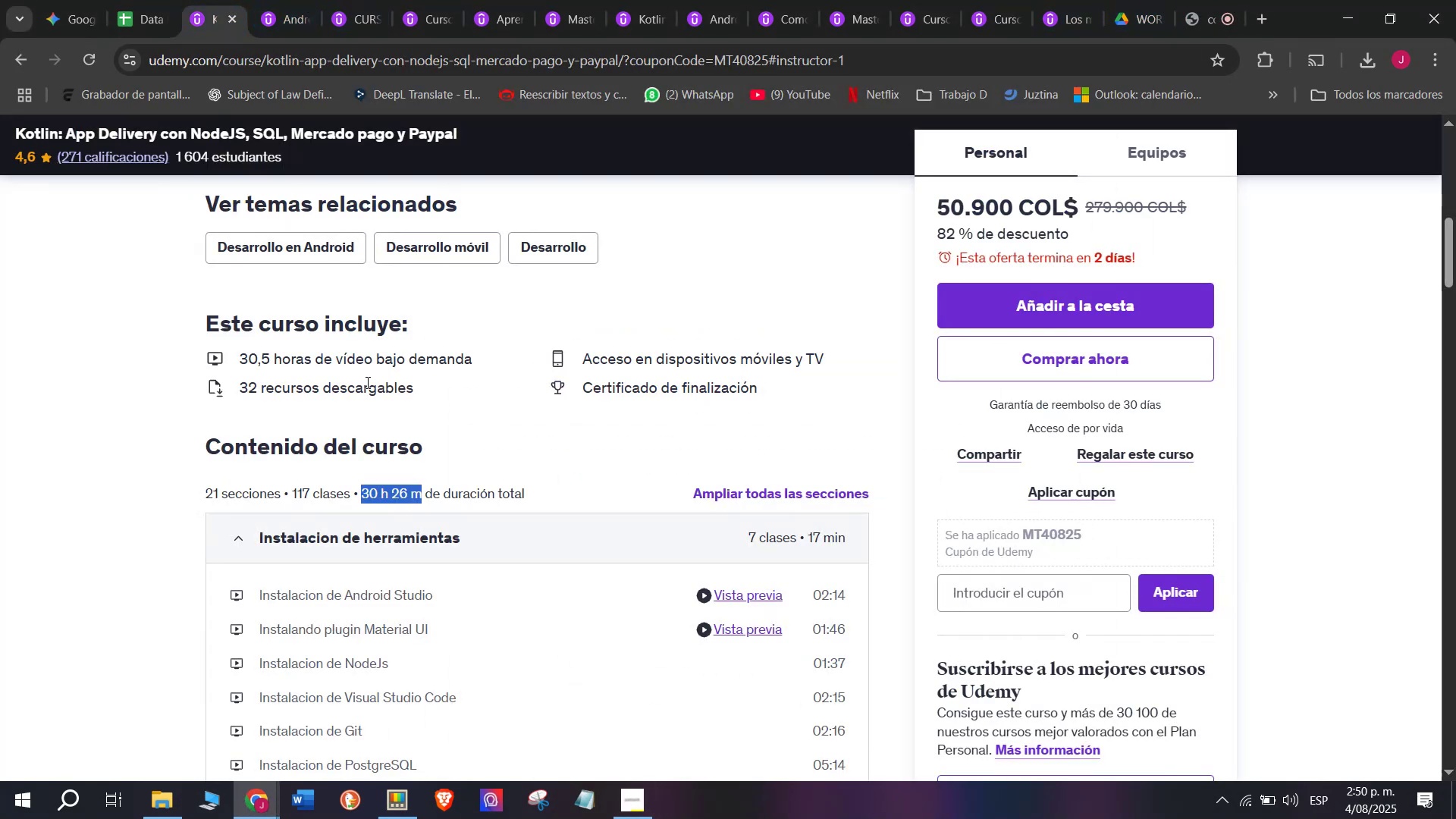 
key(Break)
 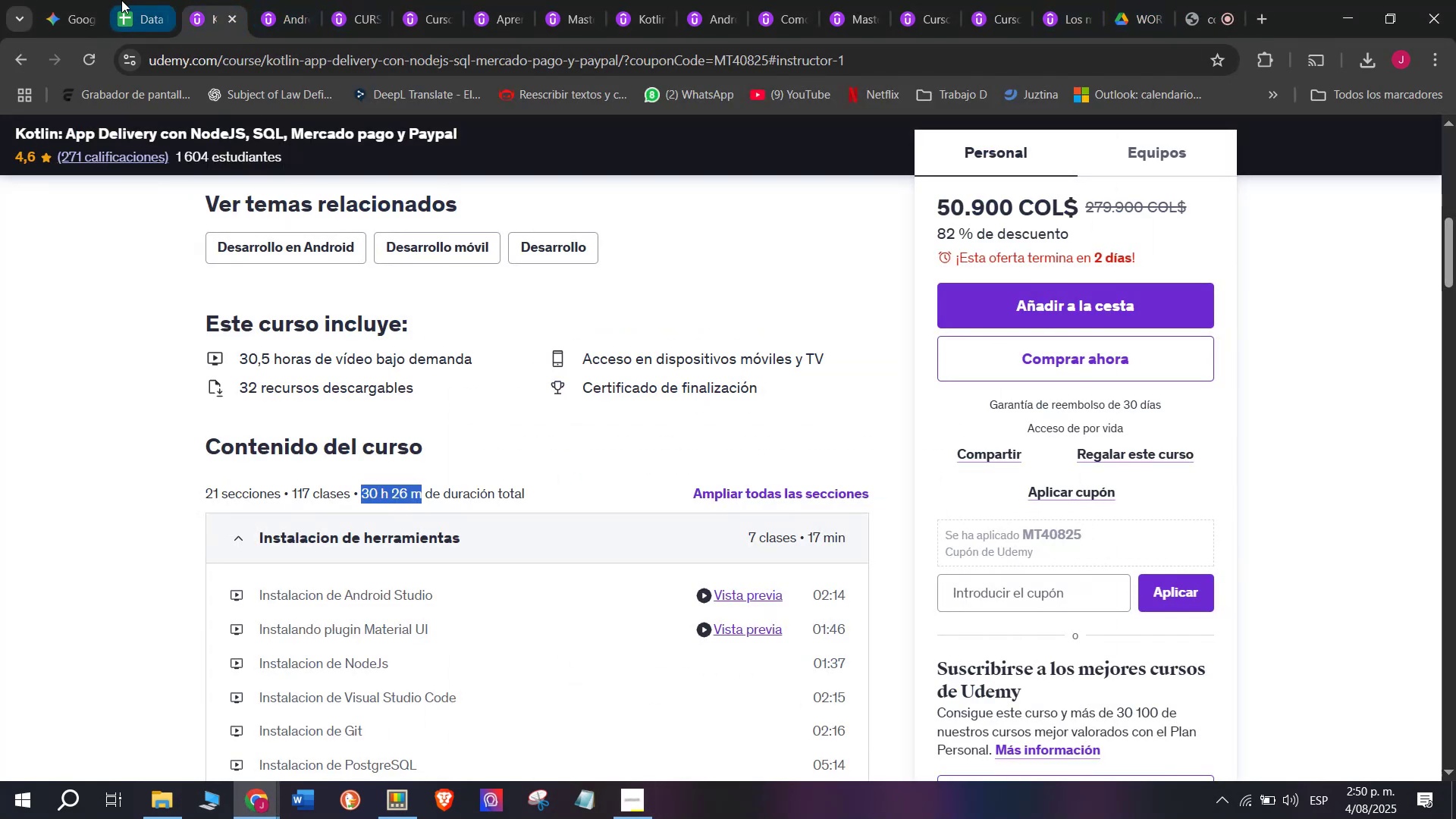 
key(Control+ControlLeft)
 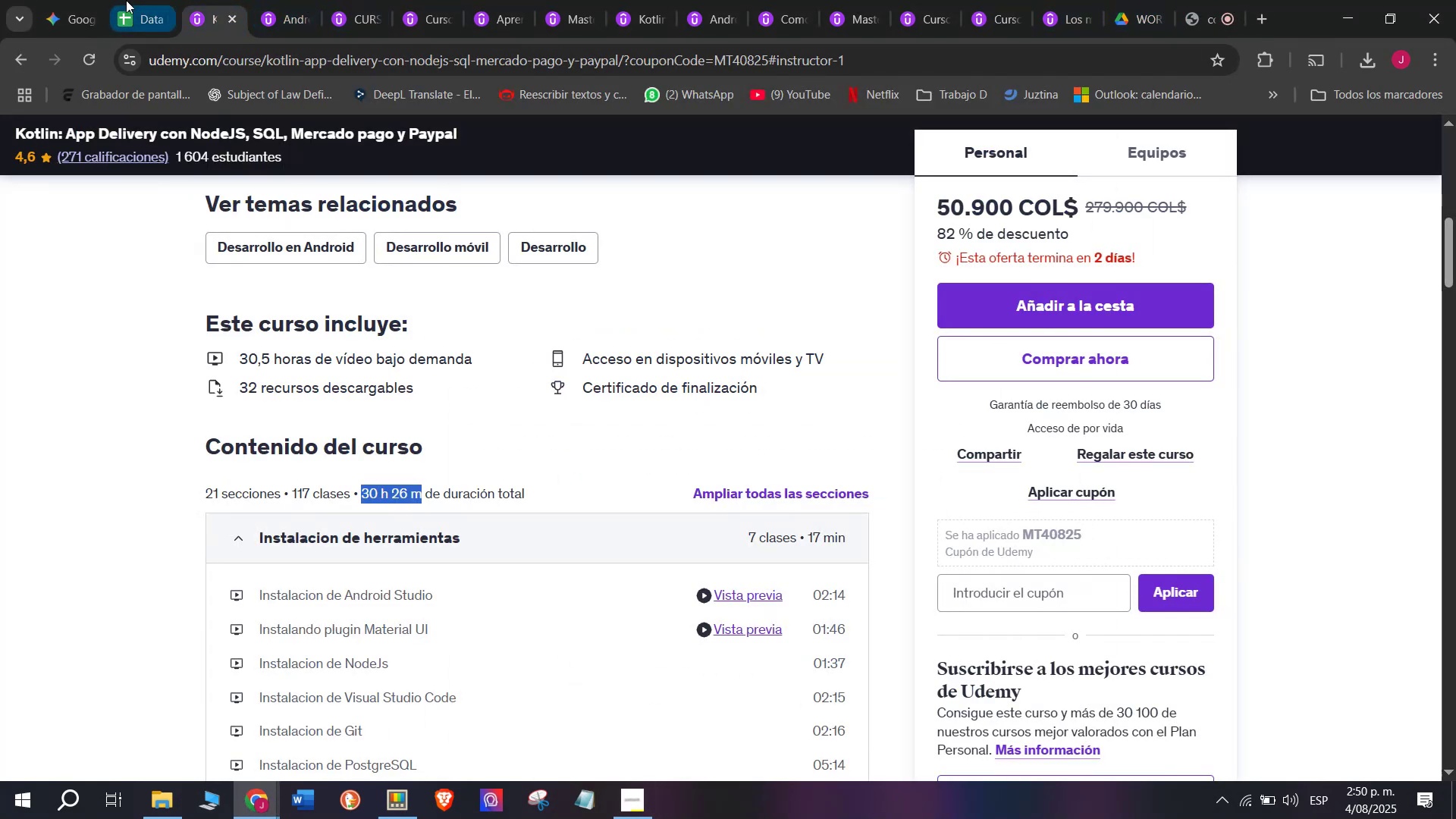 
key(Control+C)
 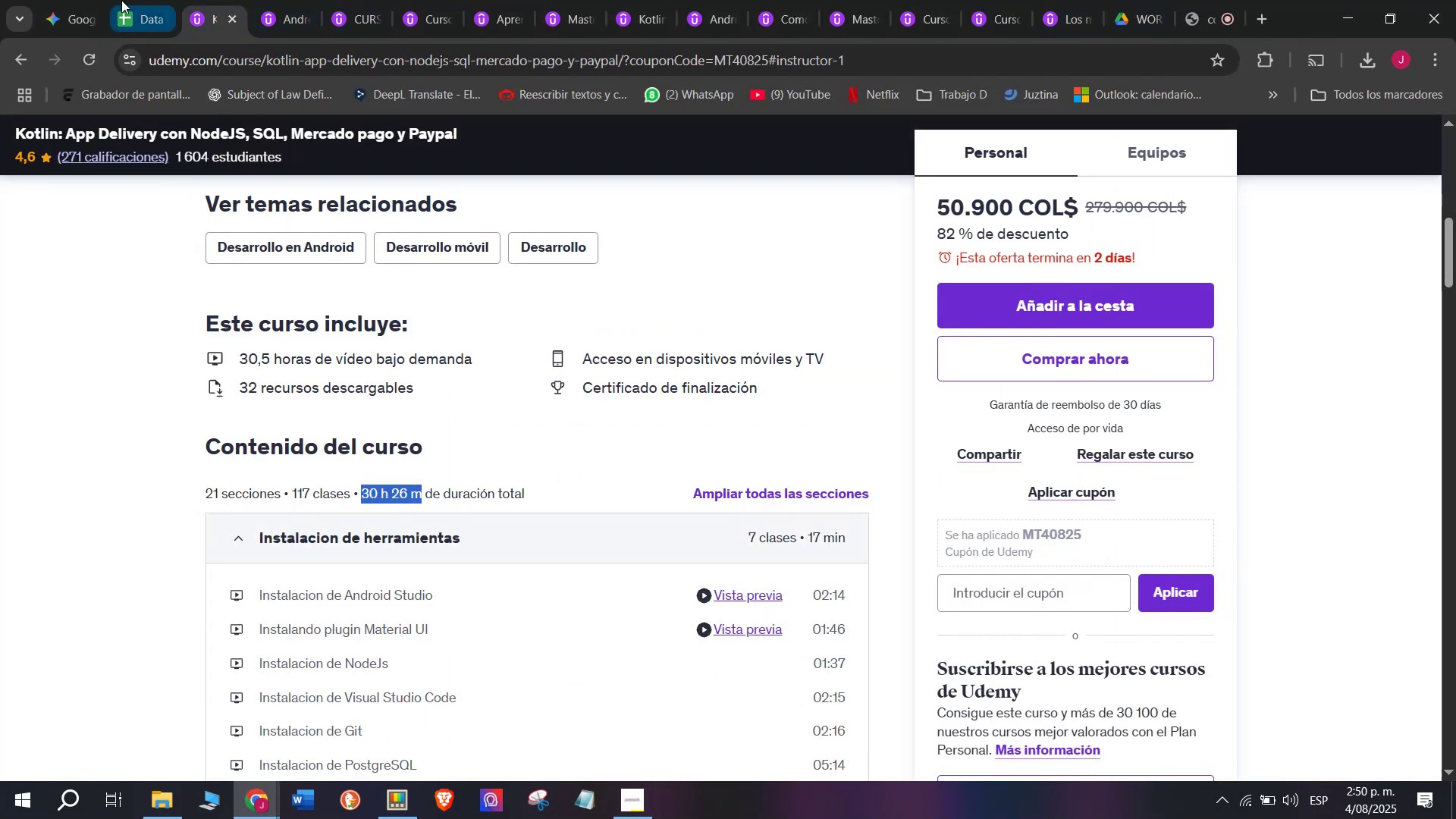 
left_click([121, 0])
 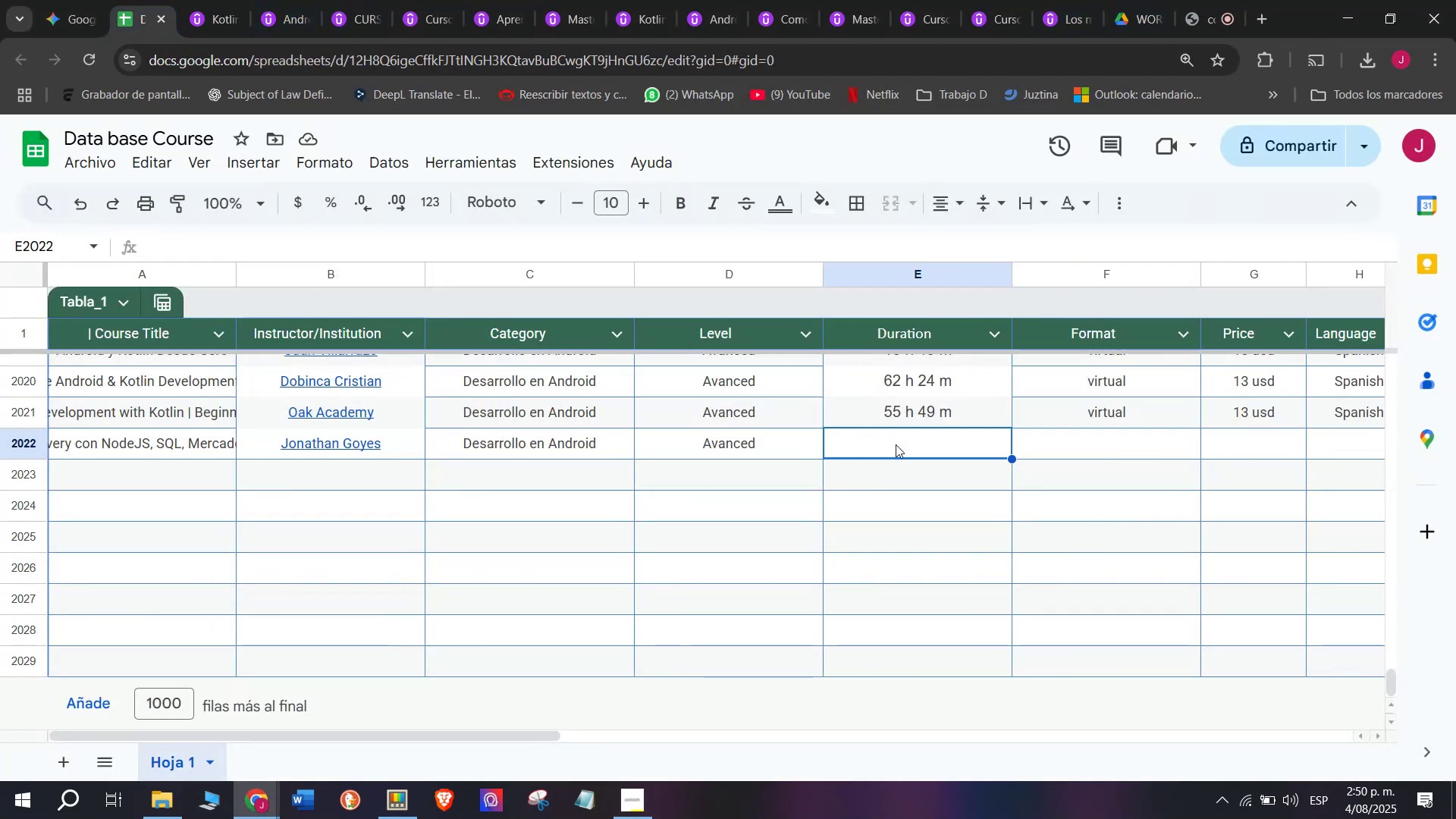 
key(Control+ControlLeft)
 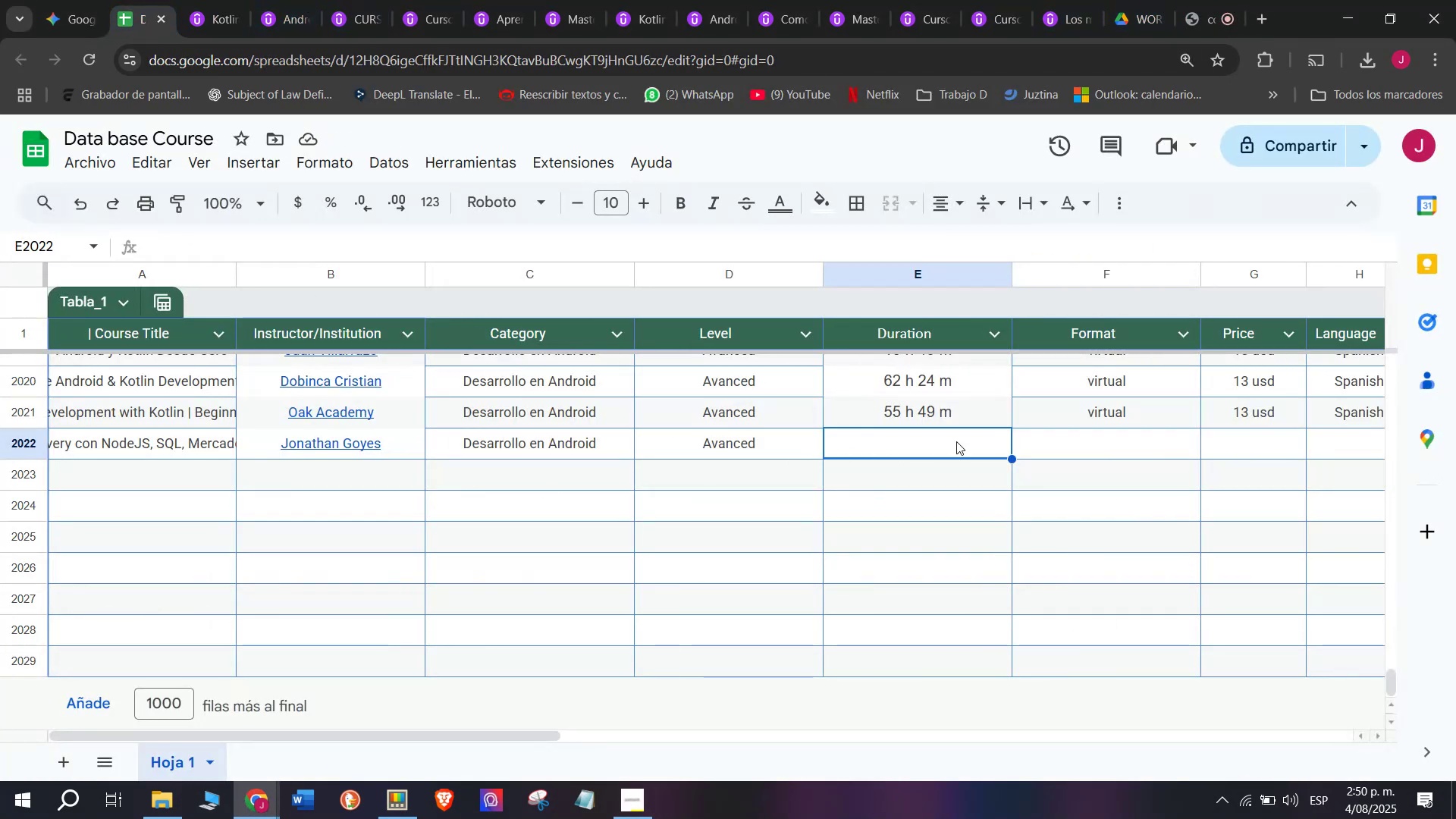 
key(Z)
 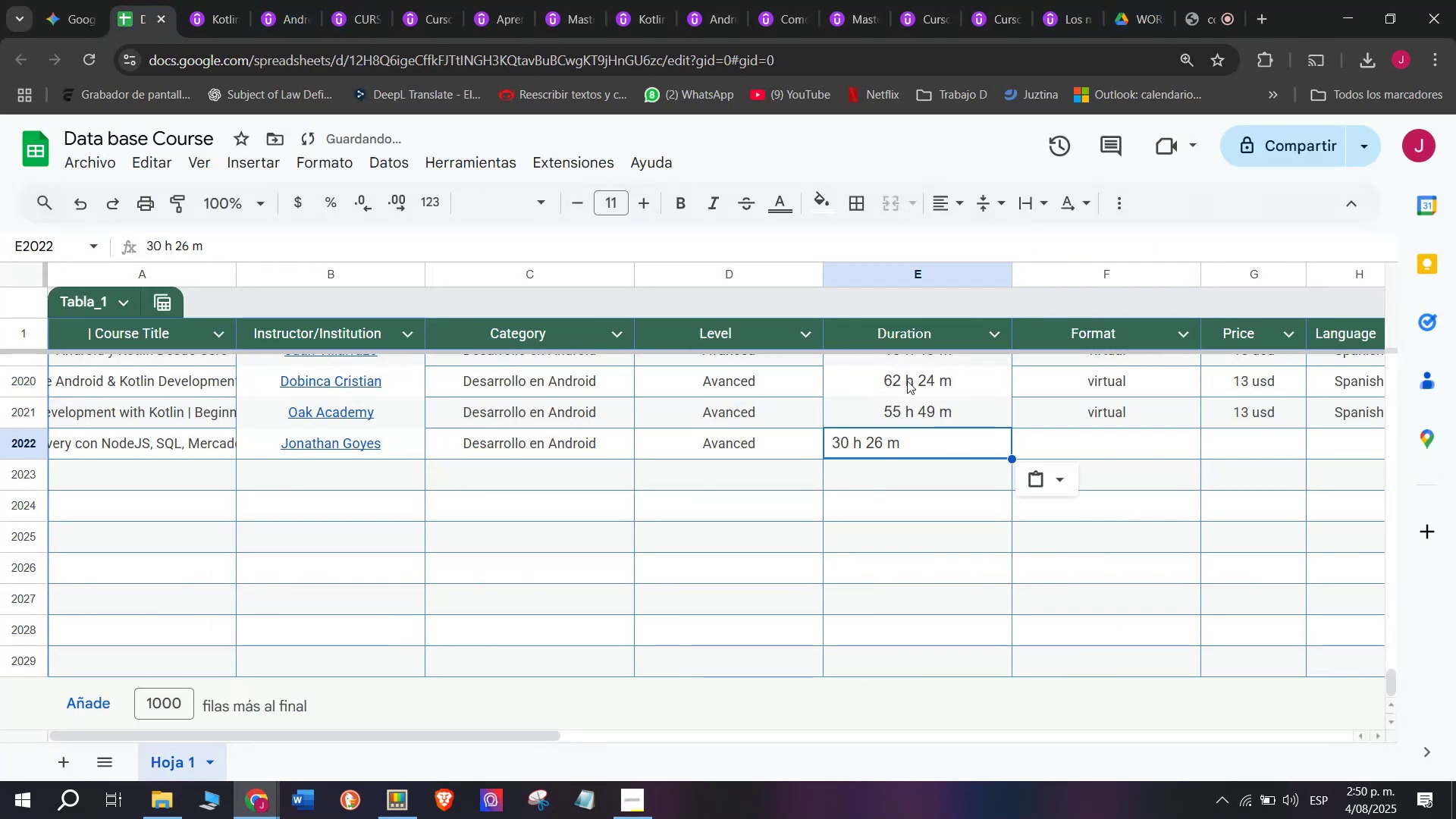 
key(Control+V)
 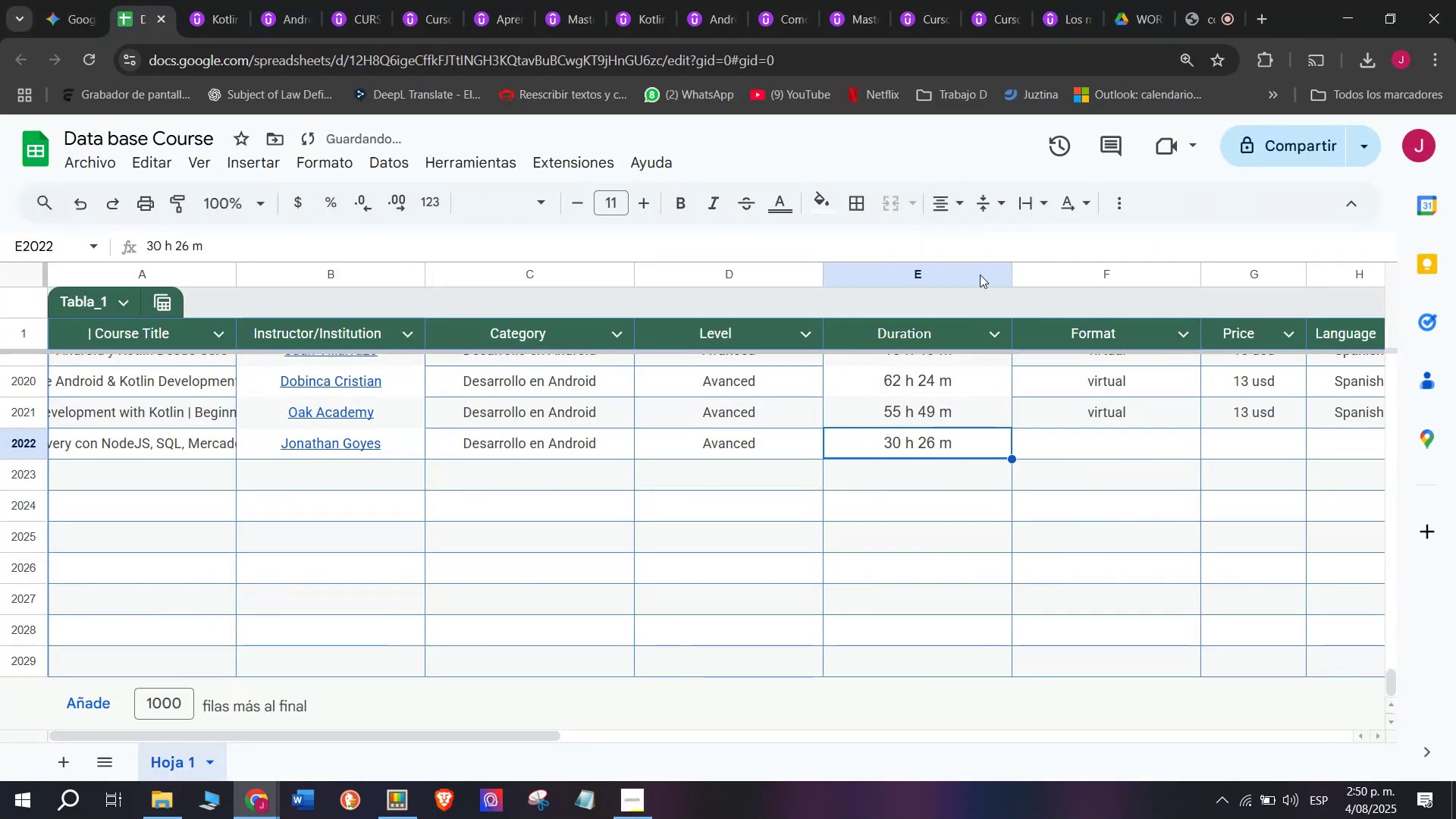 
key(Break)
 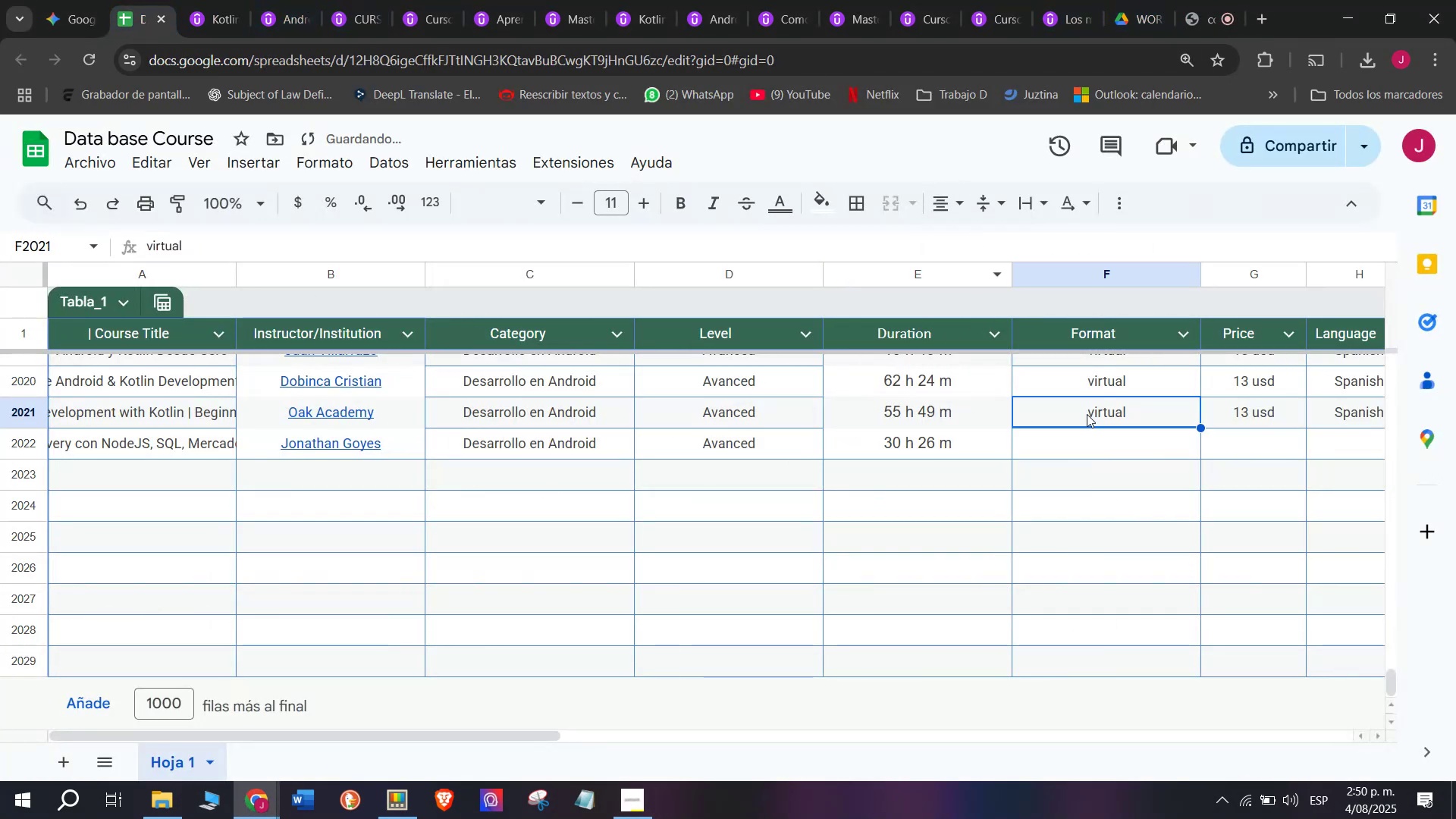 
key(Control+C)
 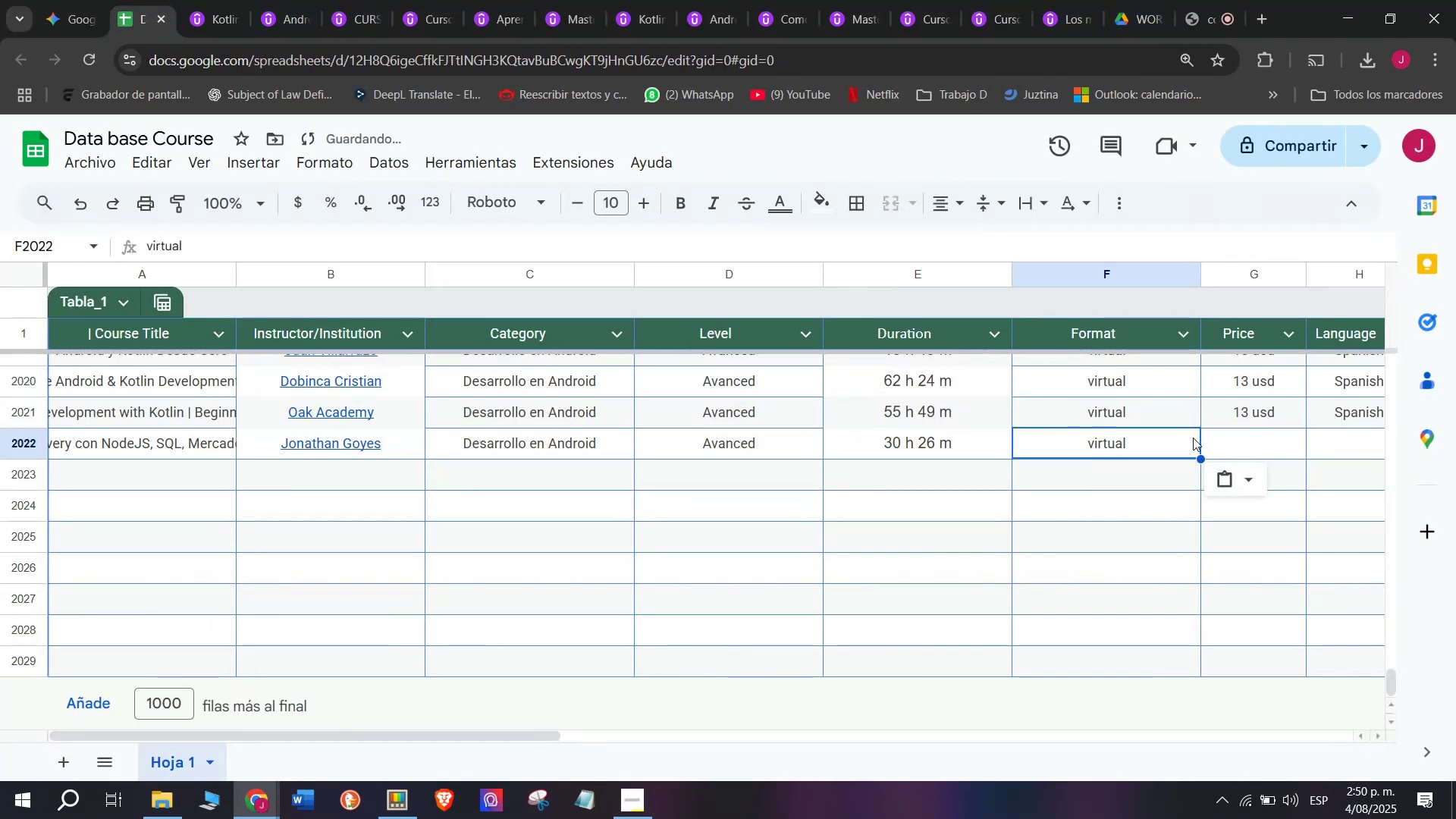 
key(Control+ControlLeft)
 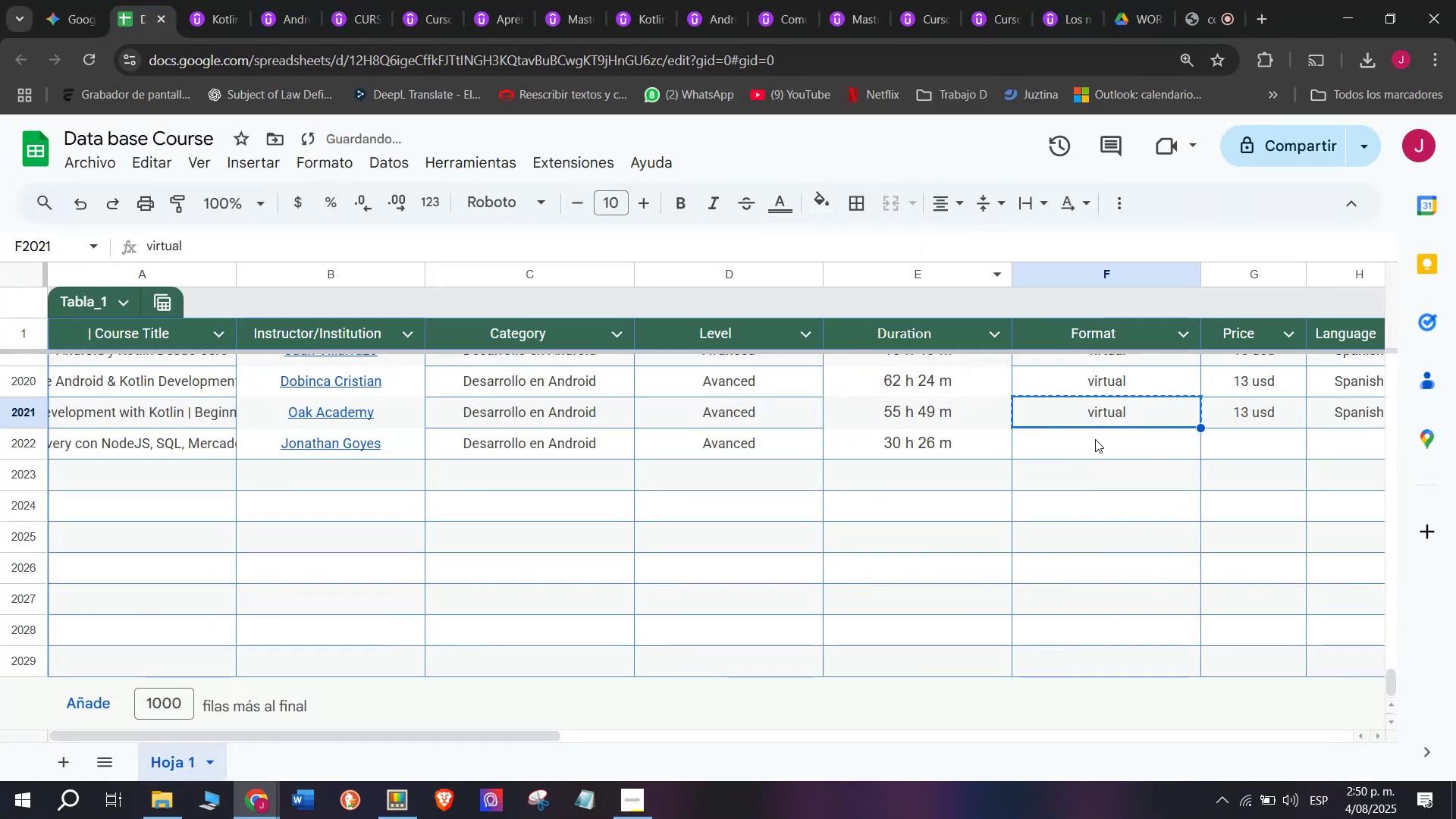 
key(Control+ControlLeft)
 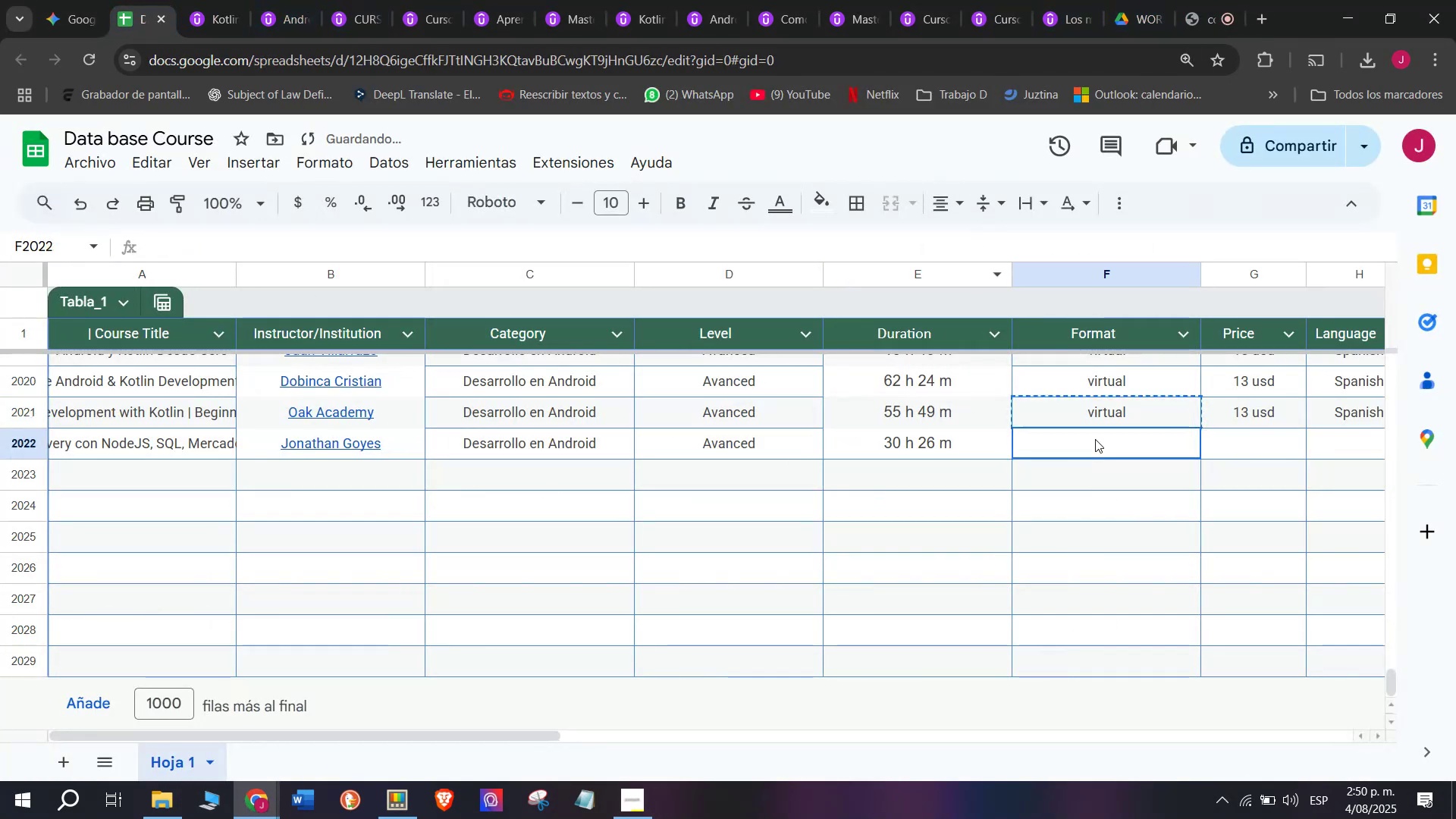 
key(Z)
 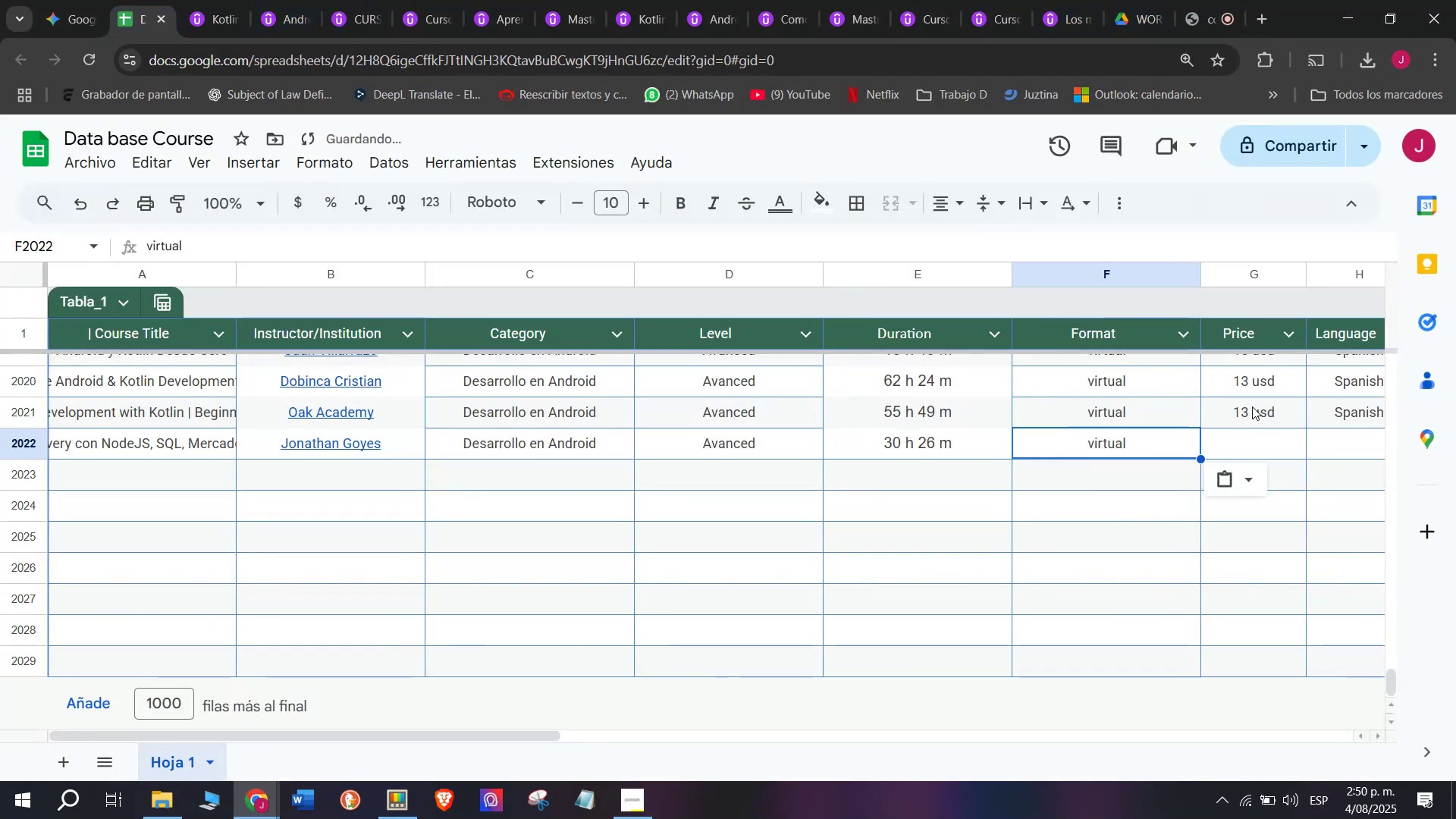 
key(Control+V)
 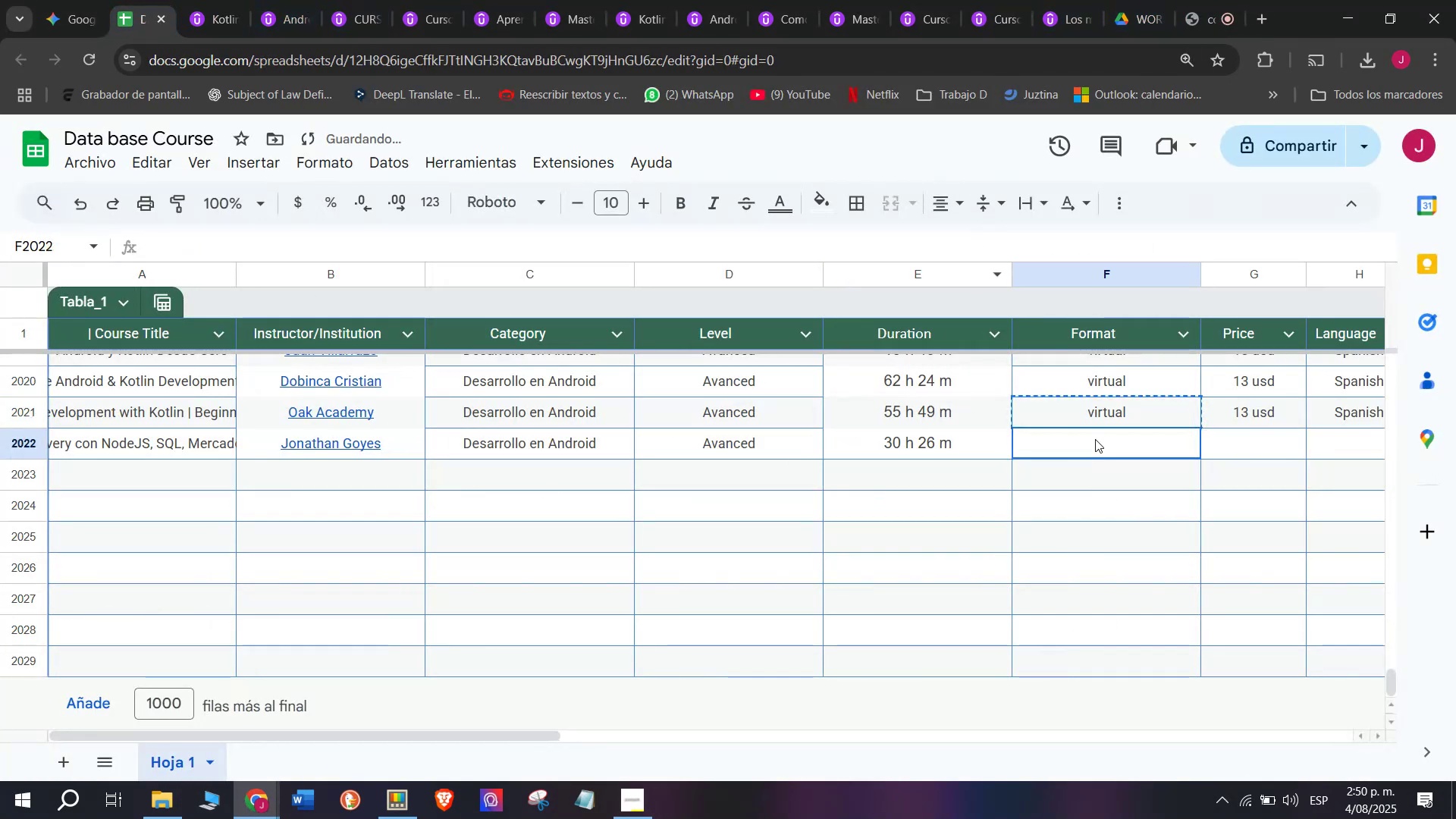 
double_click([1095, 439])
 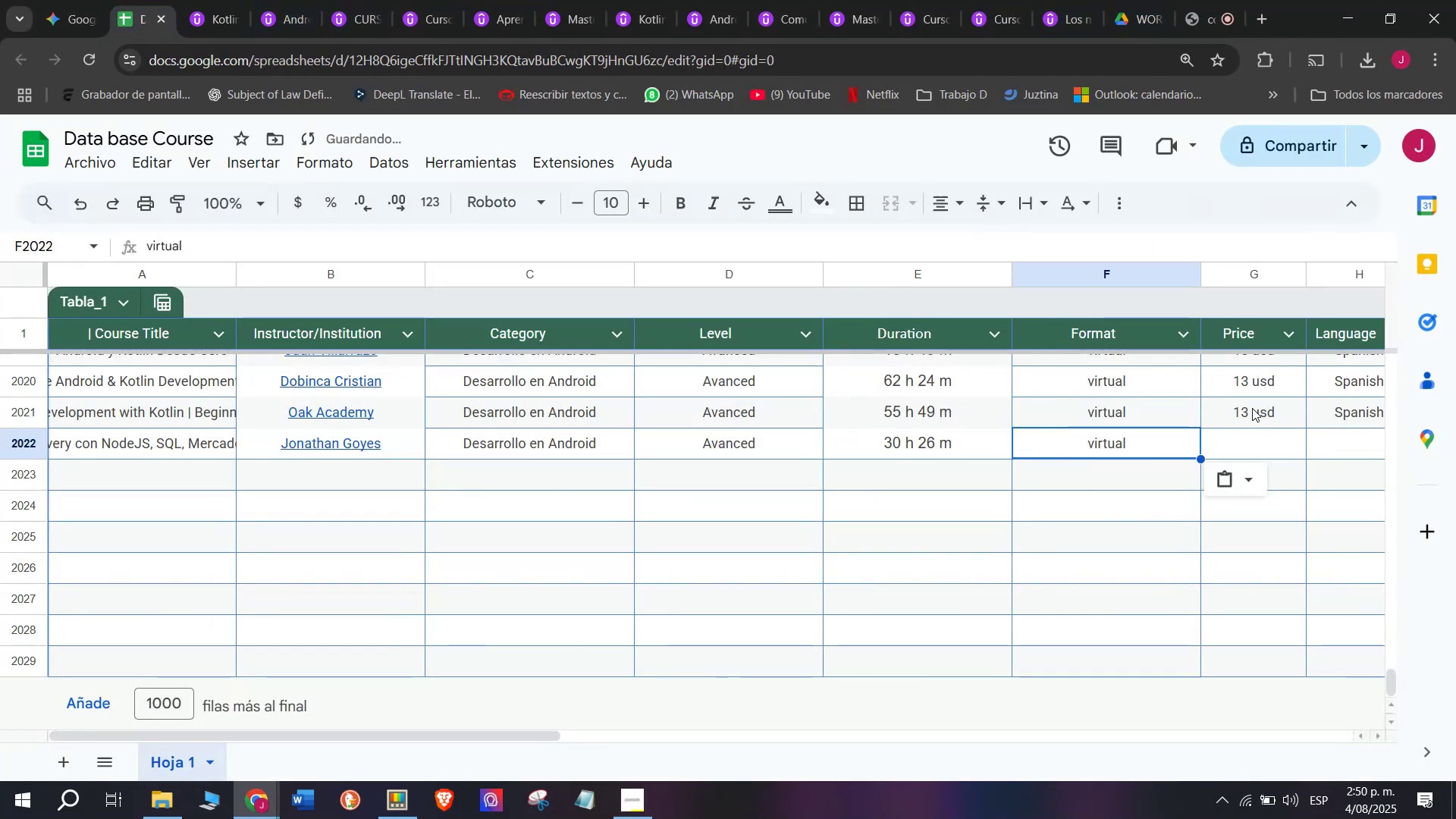 
key(Control+ControlLeft)
 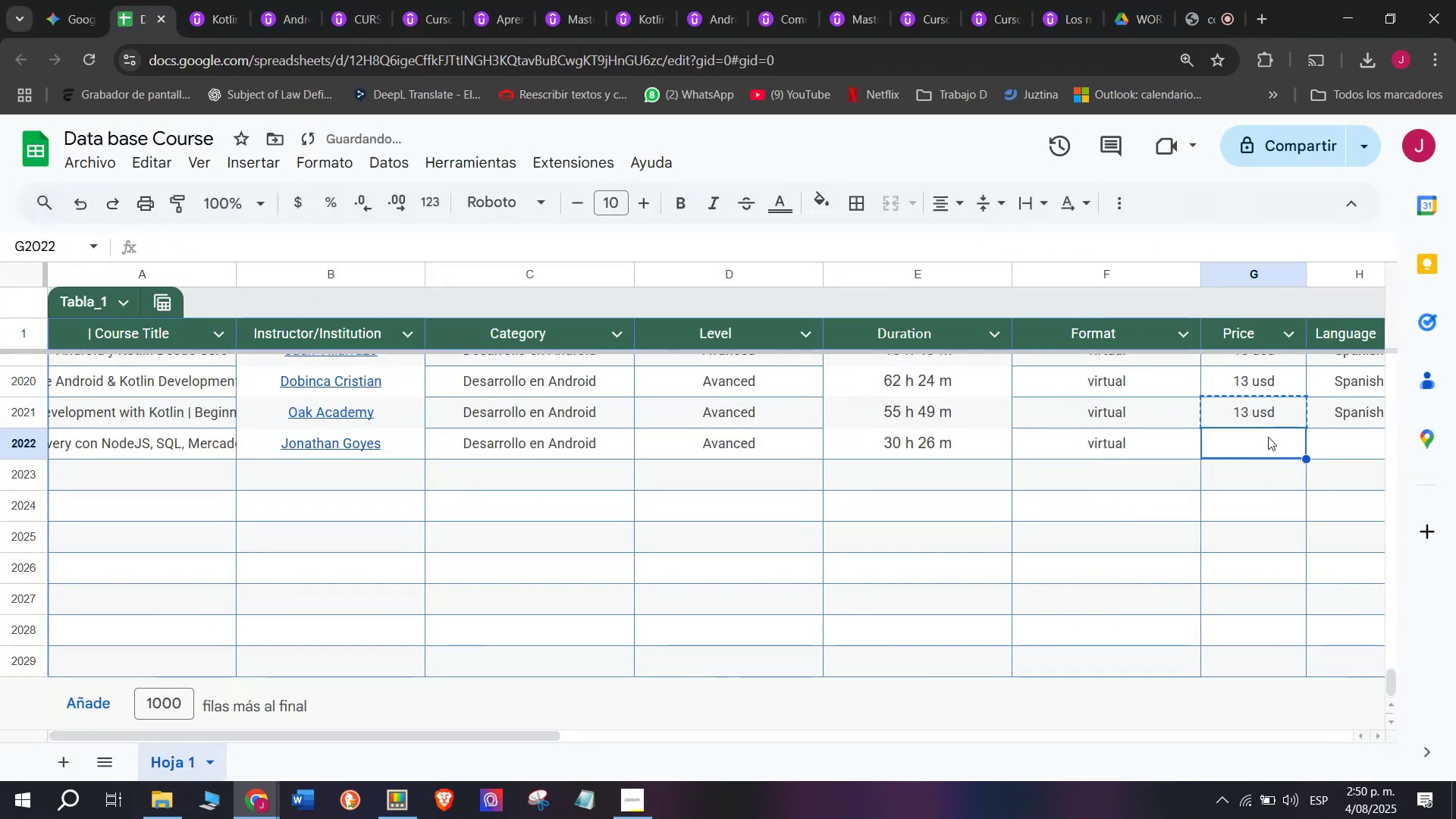 
key(Break)
 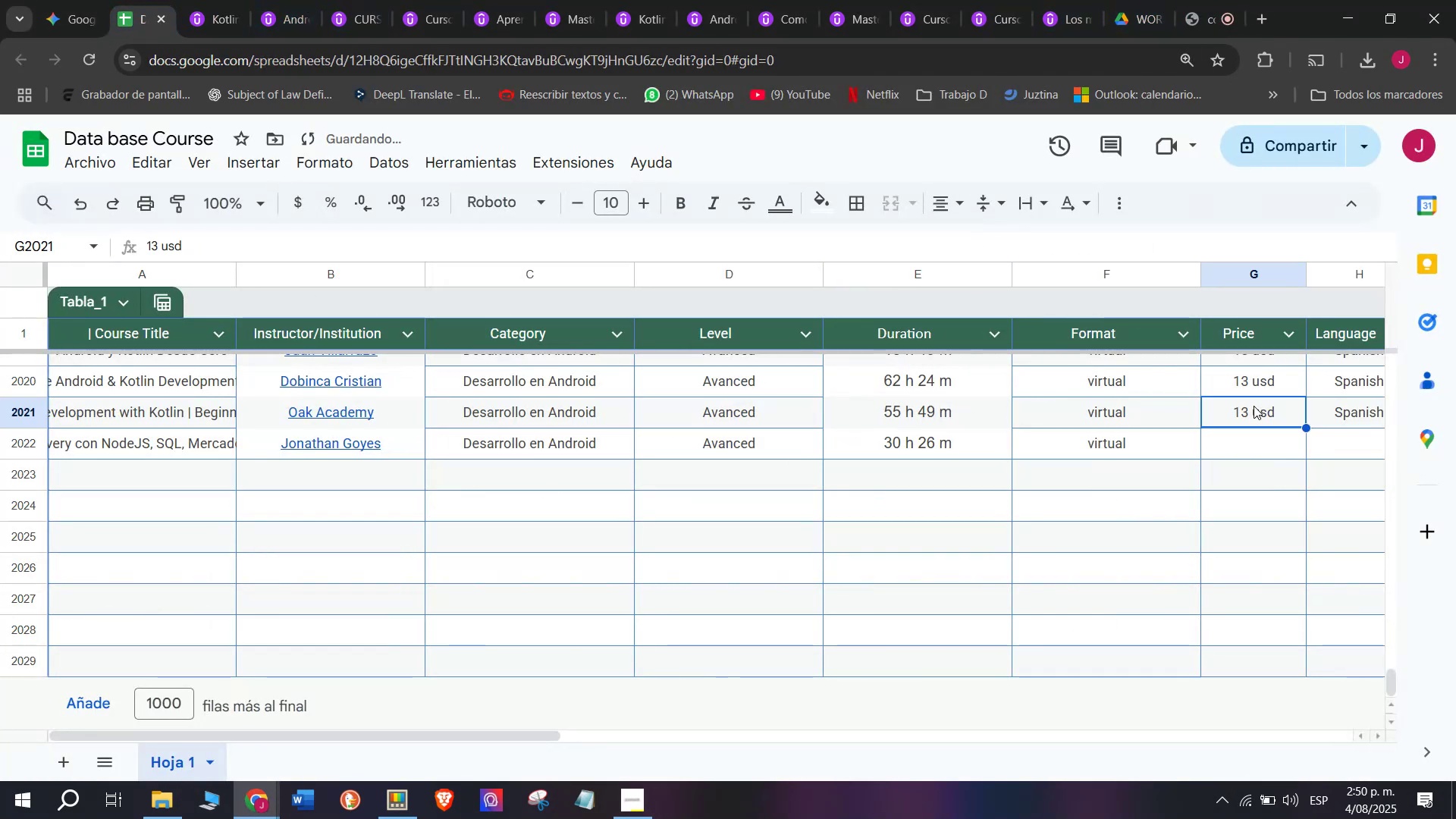 
key(Control+C)
 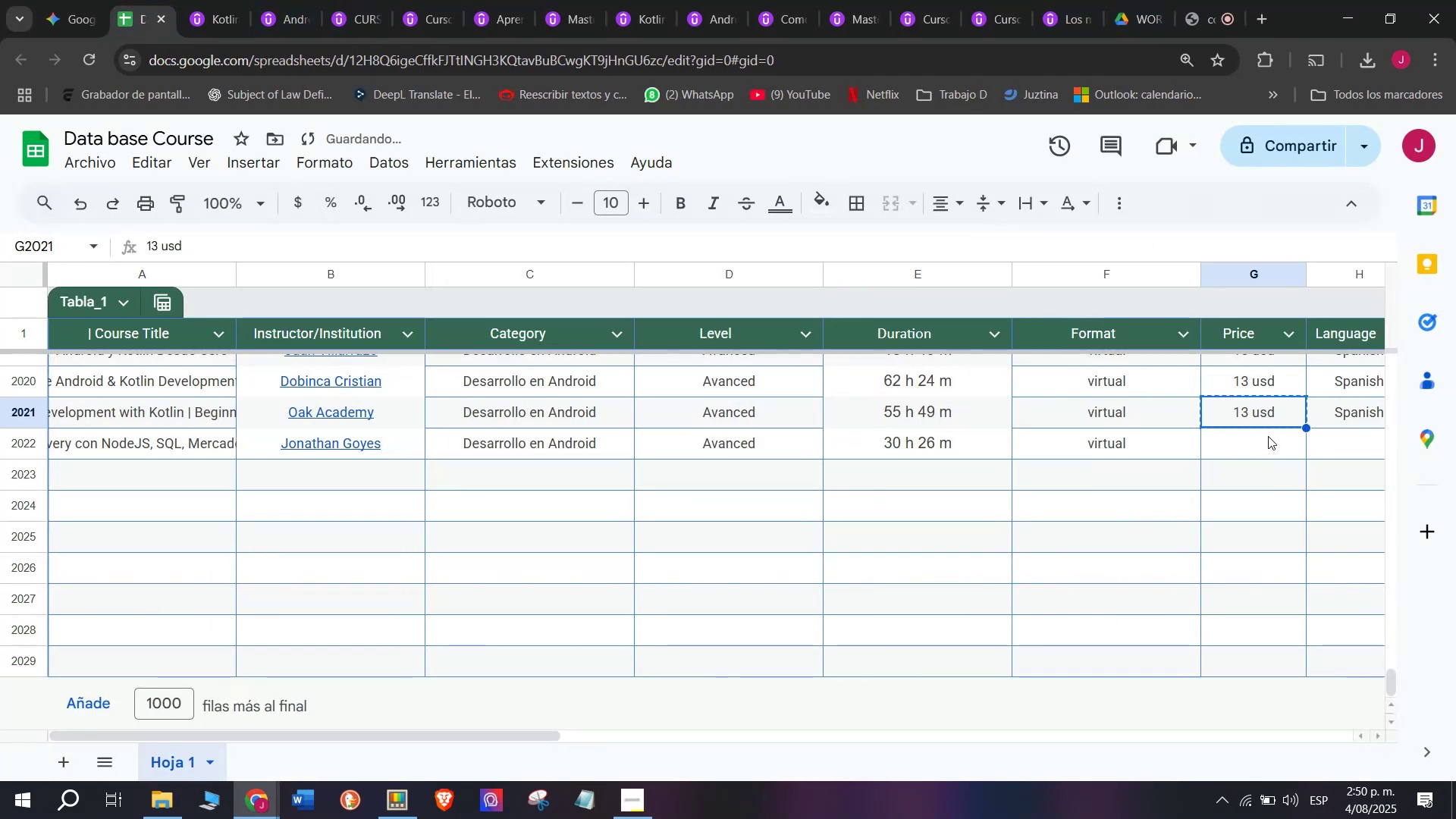 
key(Z)
 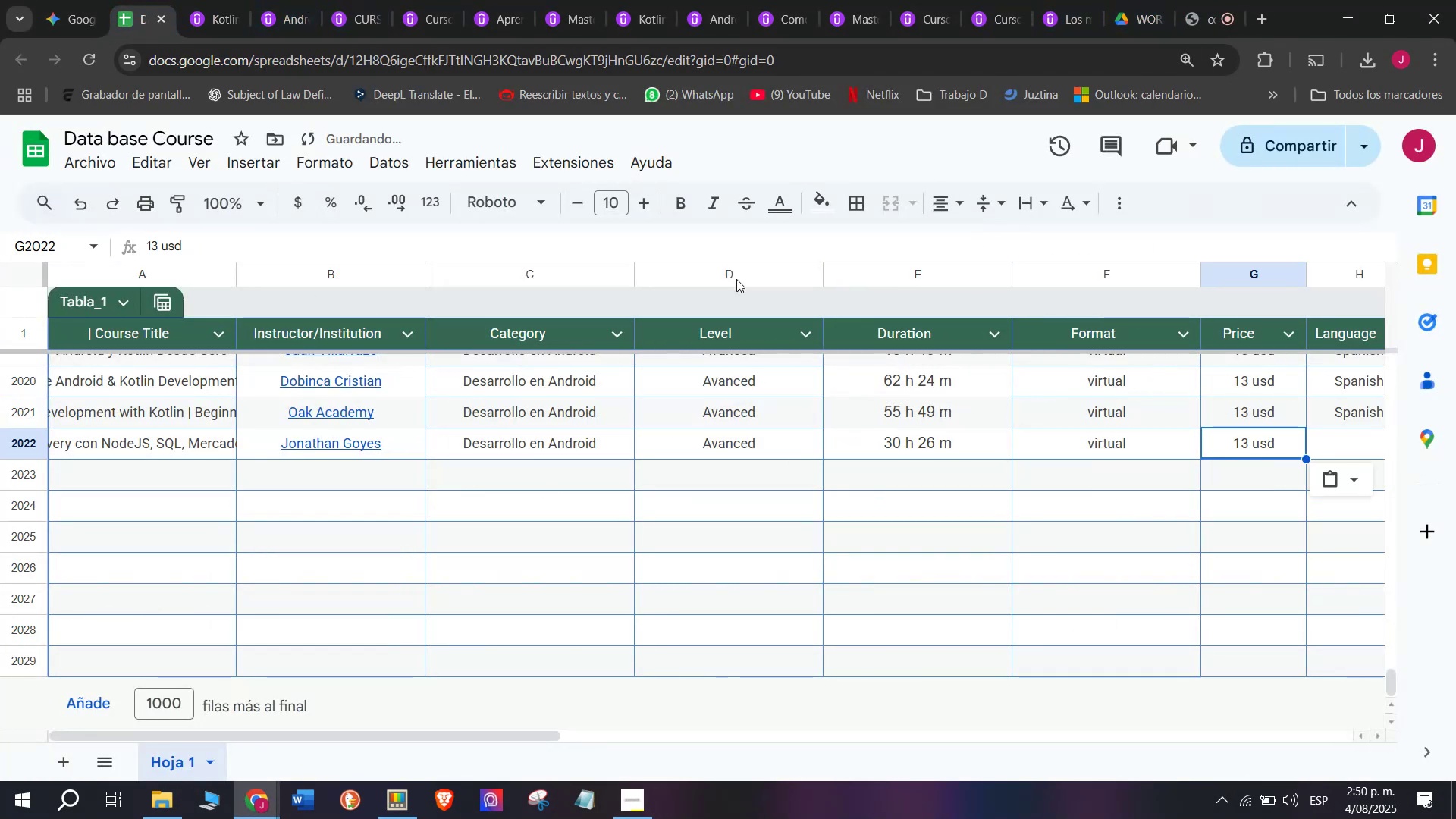 
key(Control+ControlLeft)
 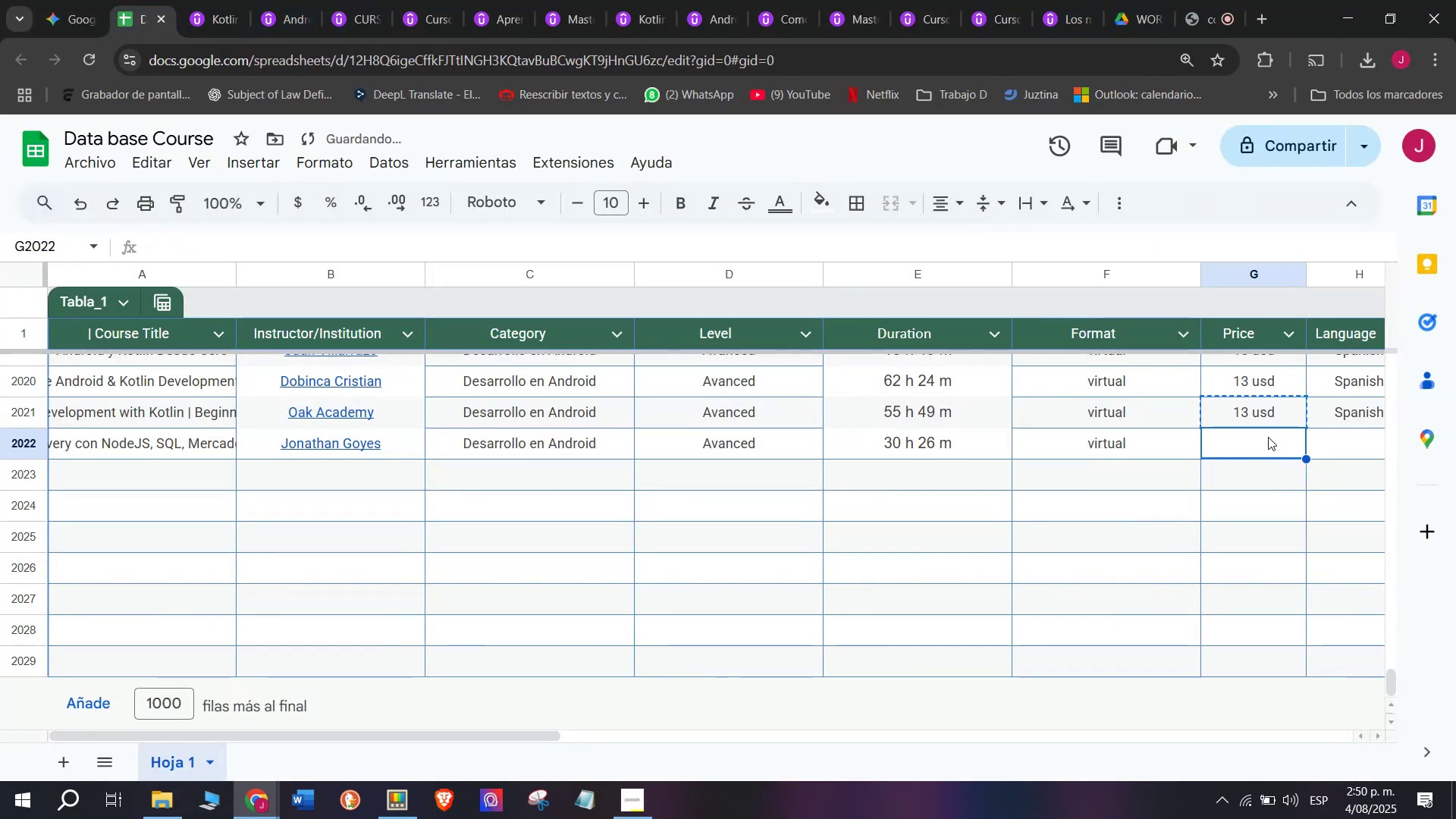 
key(Control+V)
 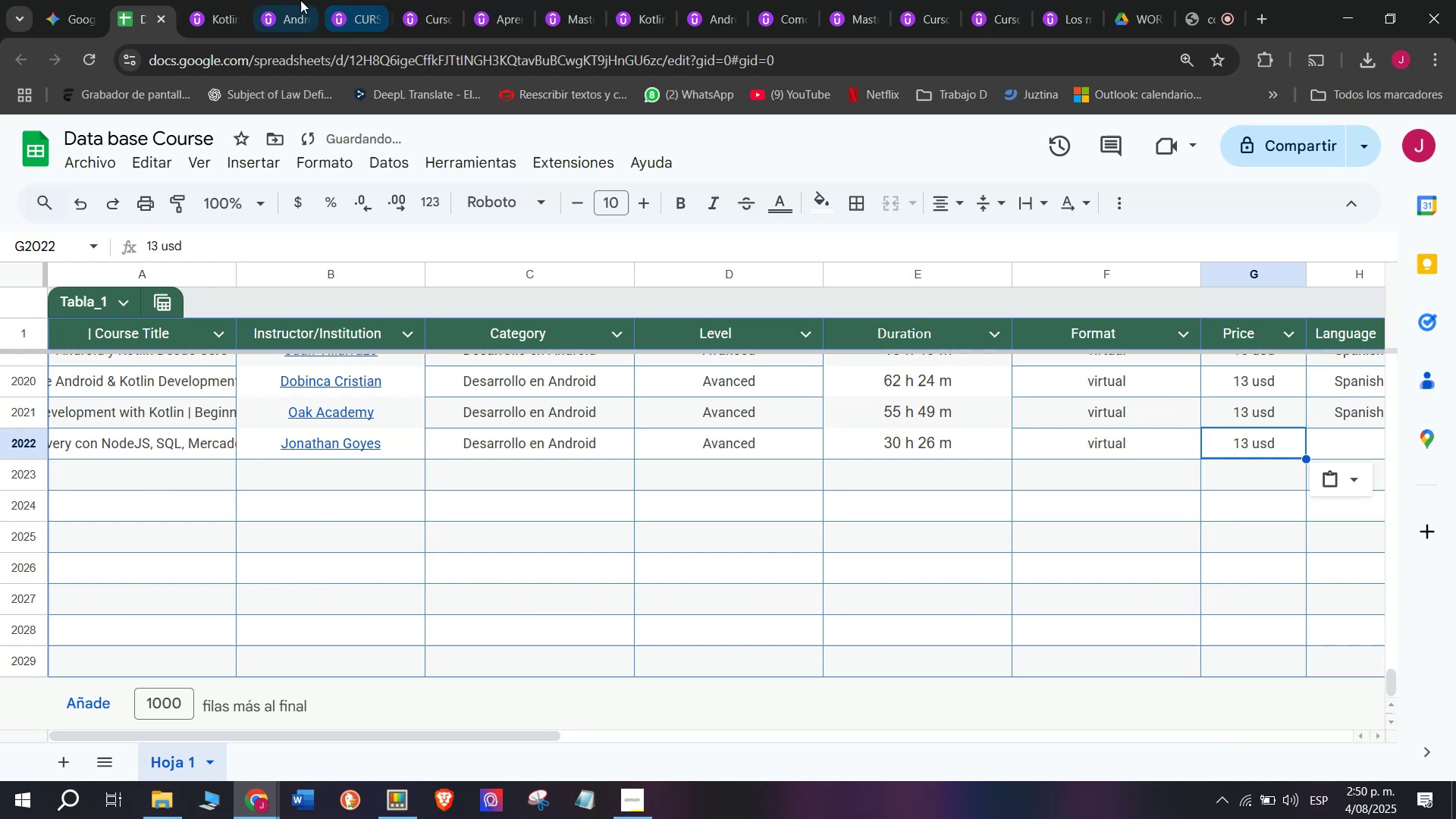 
left_click([214, 0])
 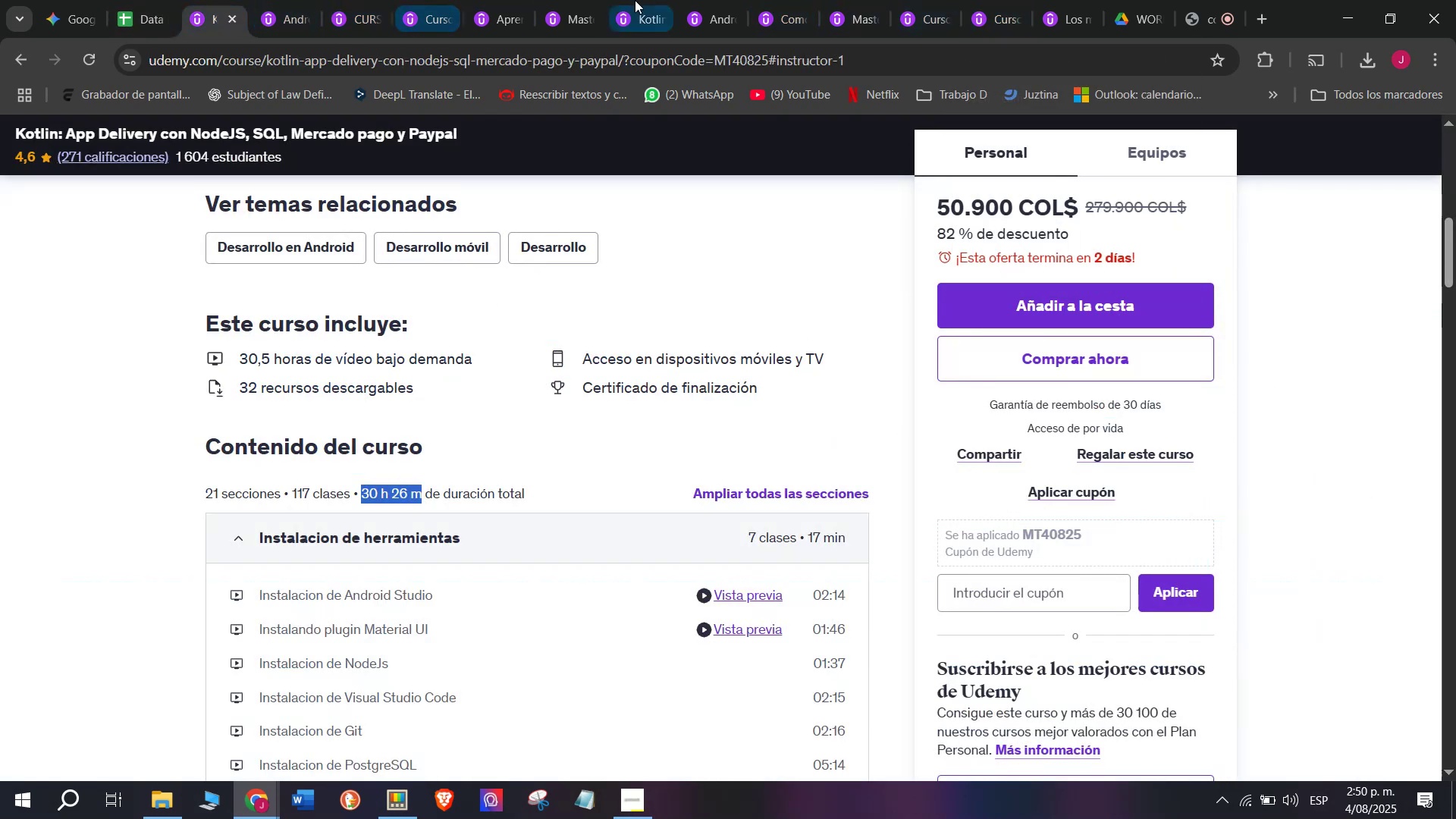 
wait(11.69)
 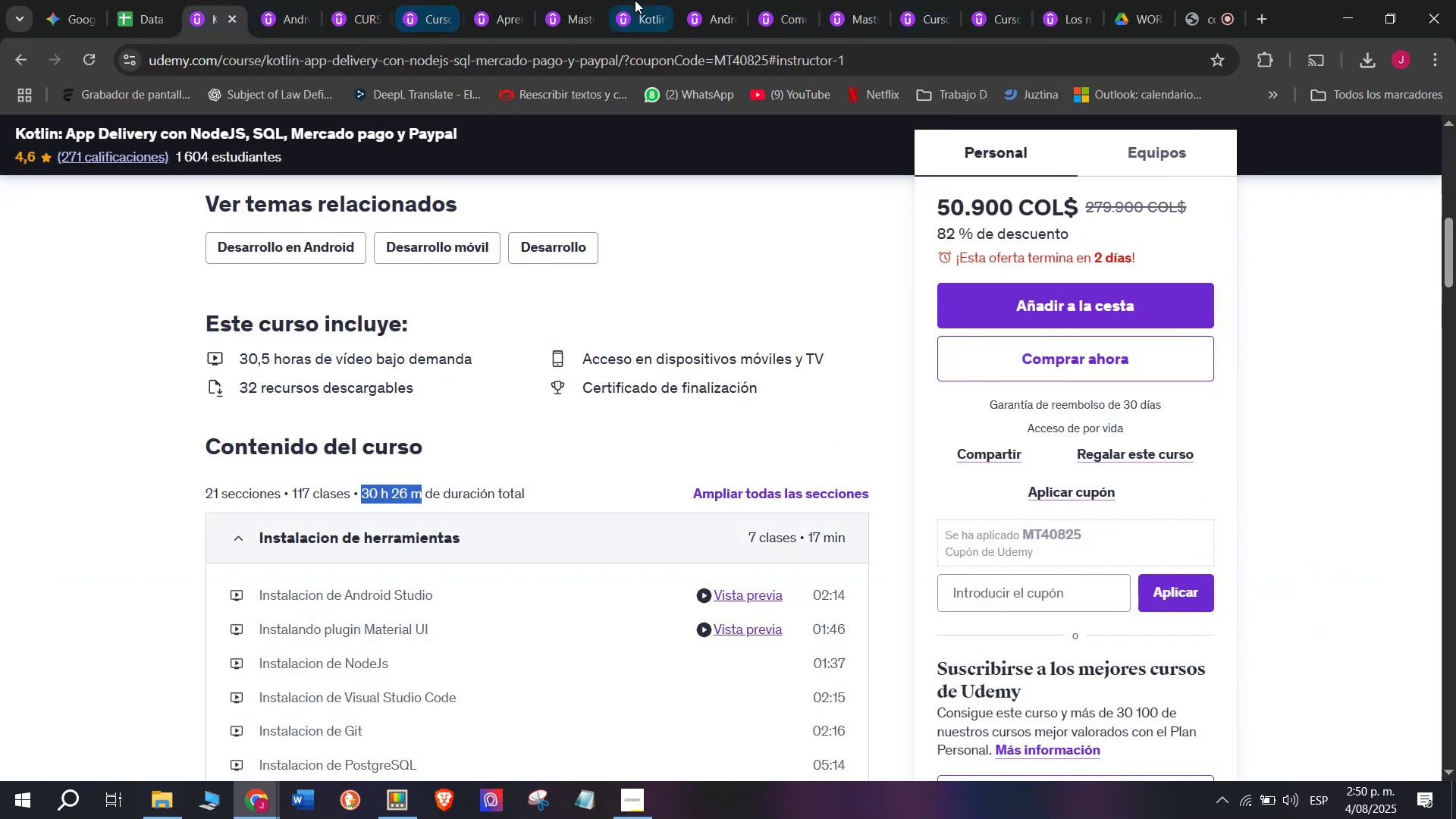 
mouse_move([67, 810])
 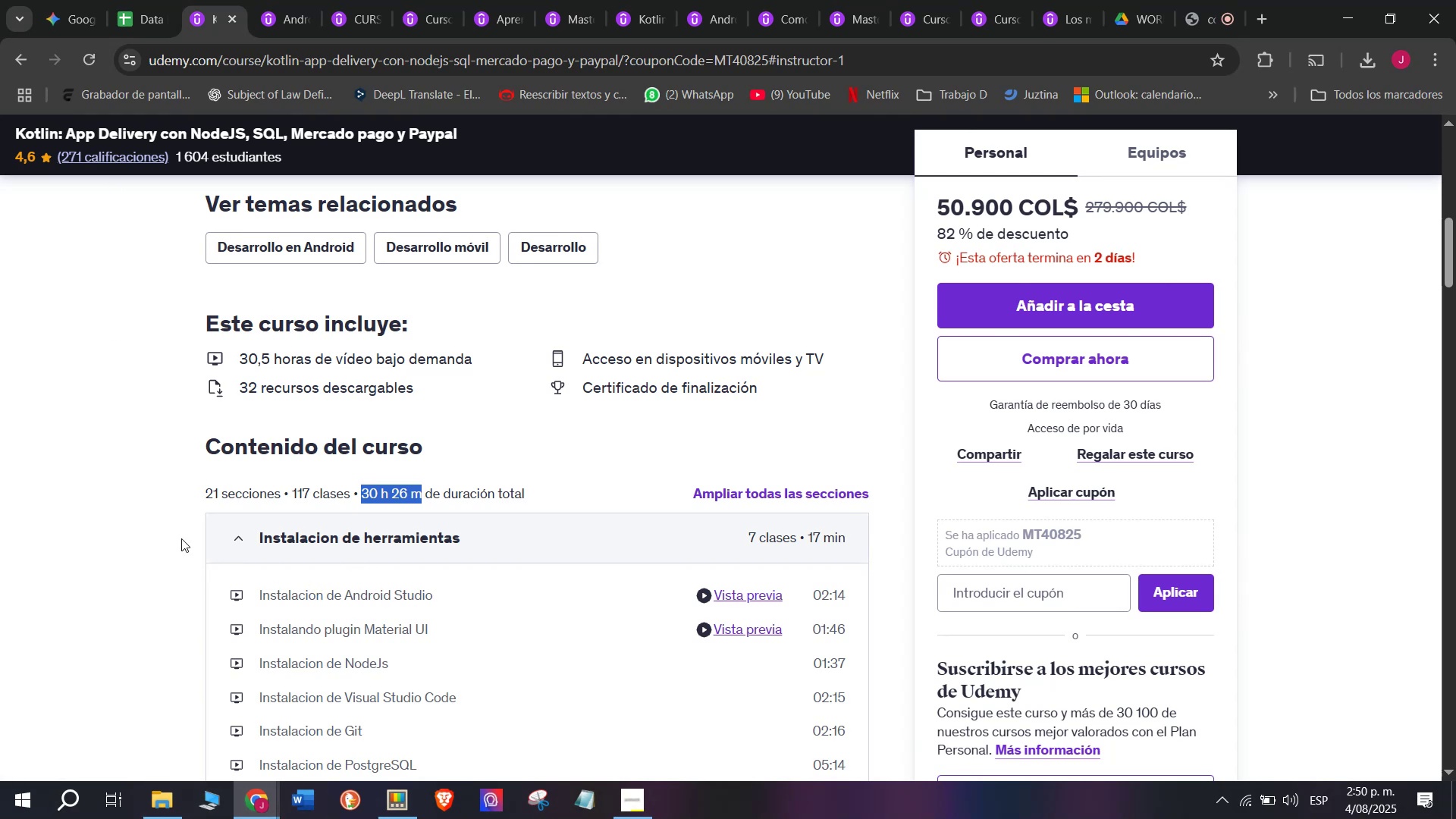 
key(Control+ControlLeft)
 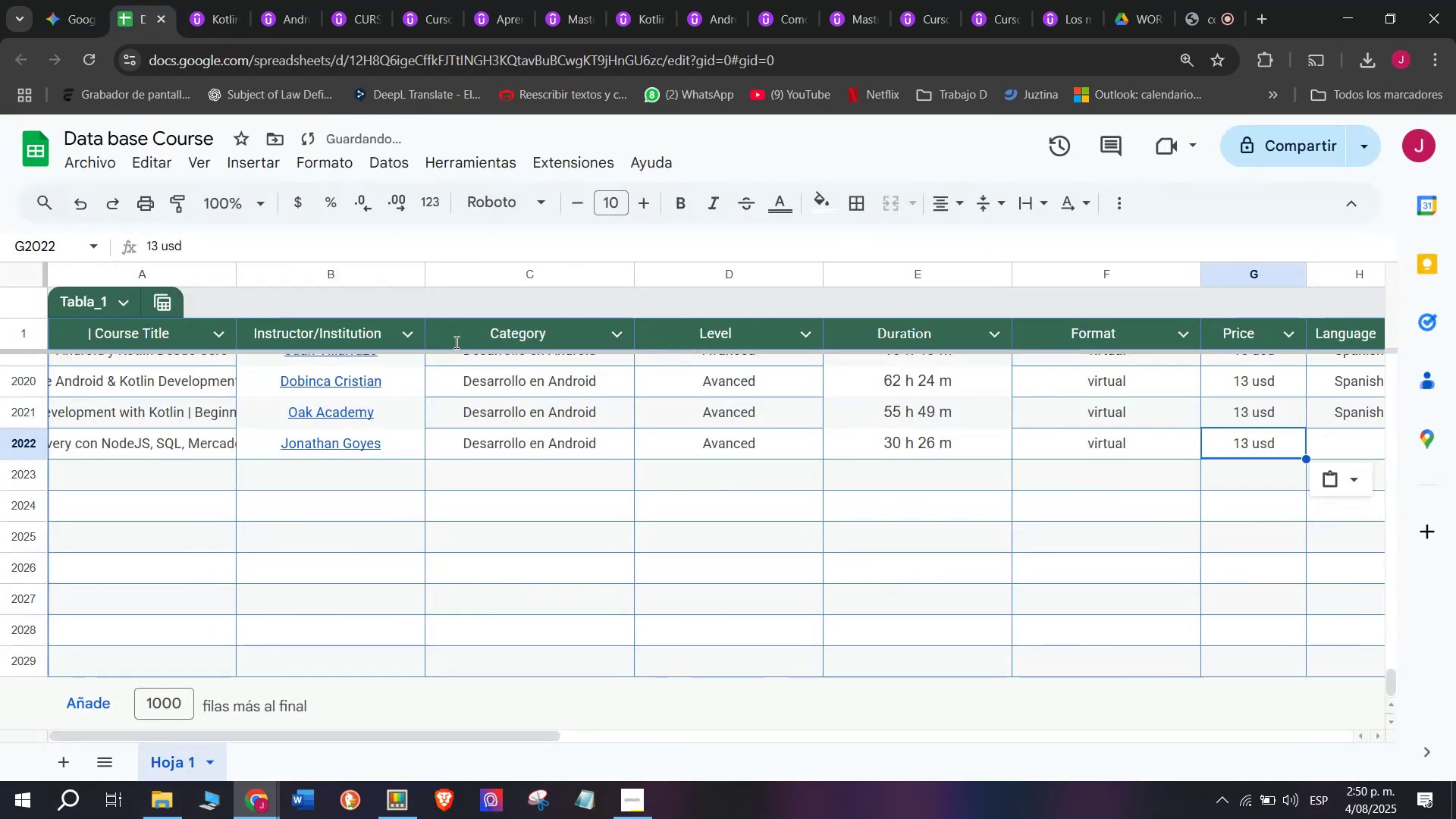 
key(Break)
 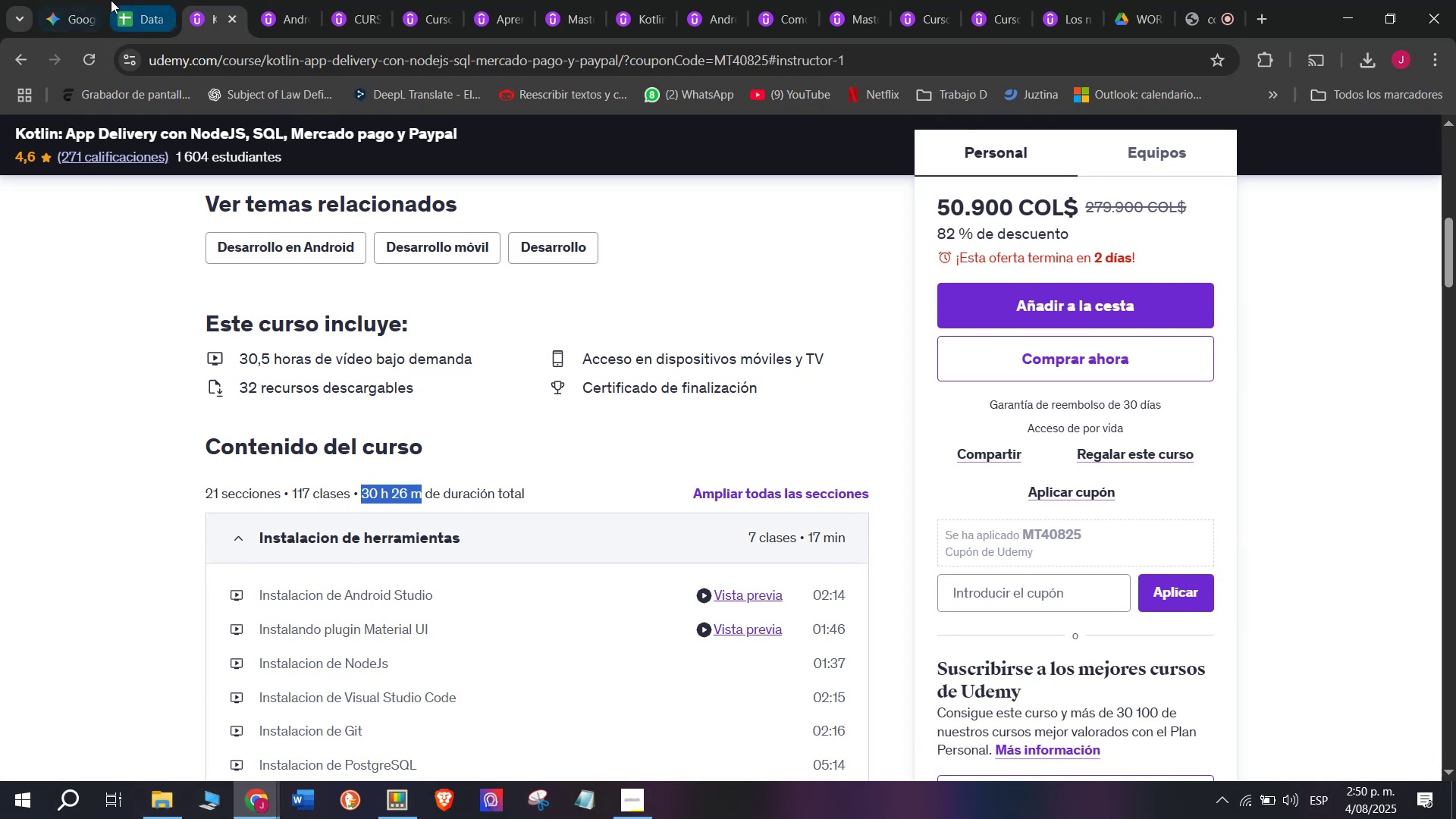 
key(Control+C)
 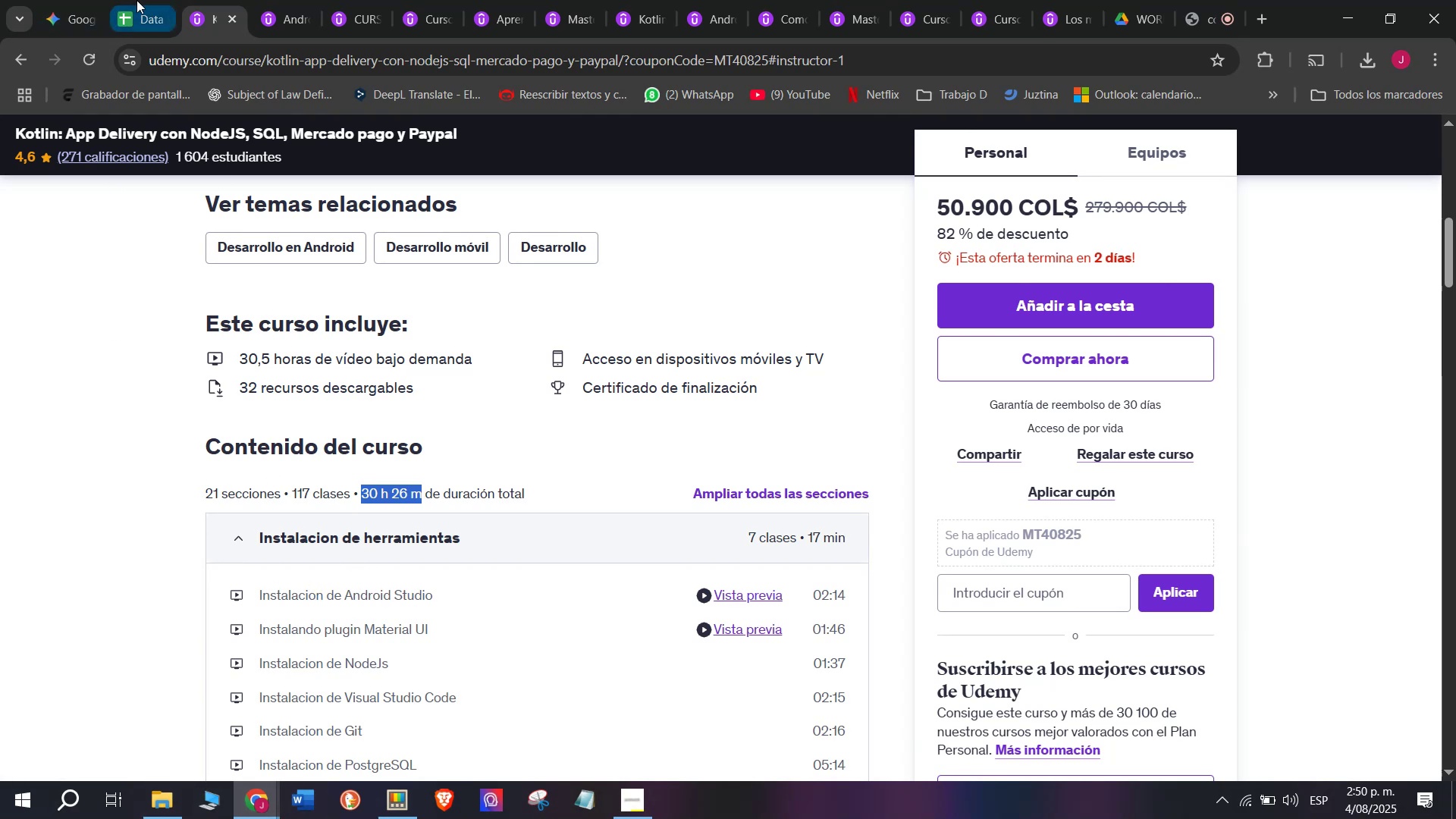 
left_click([136, 0])
 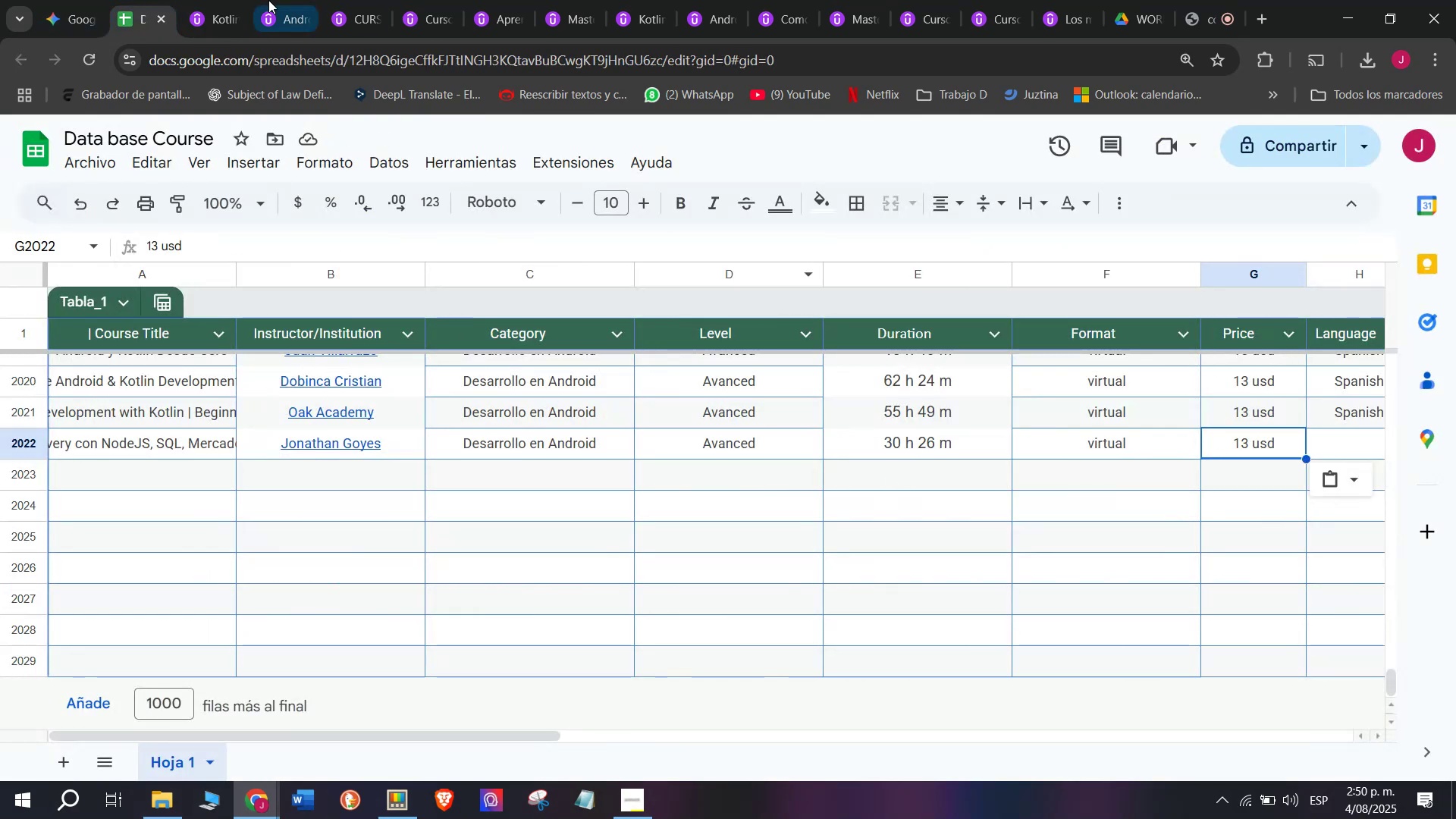 
left_click([226, 0])
 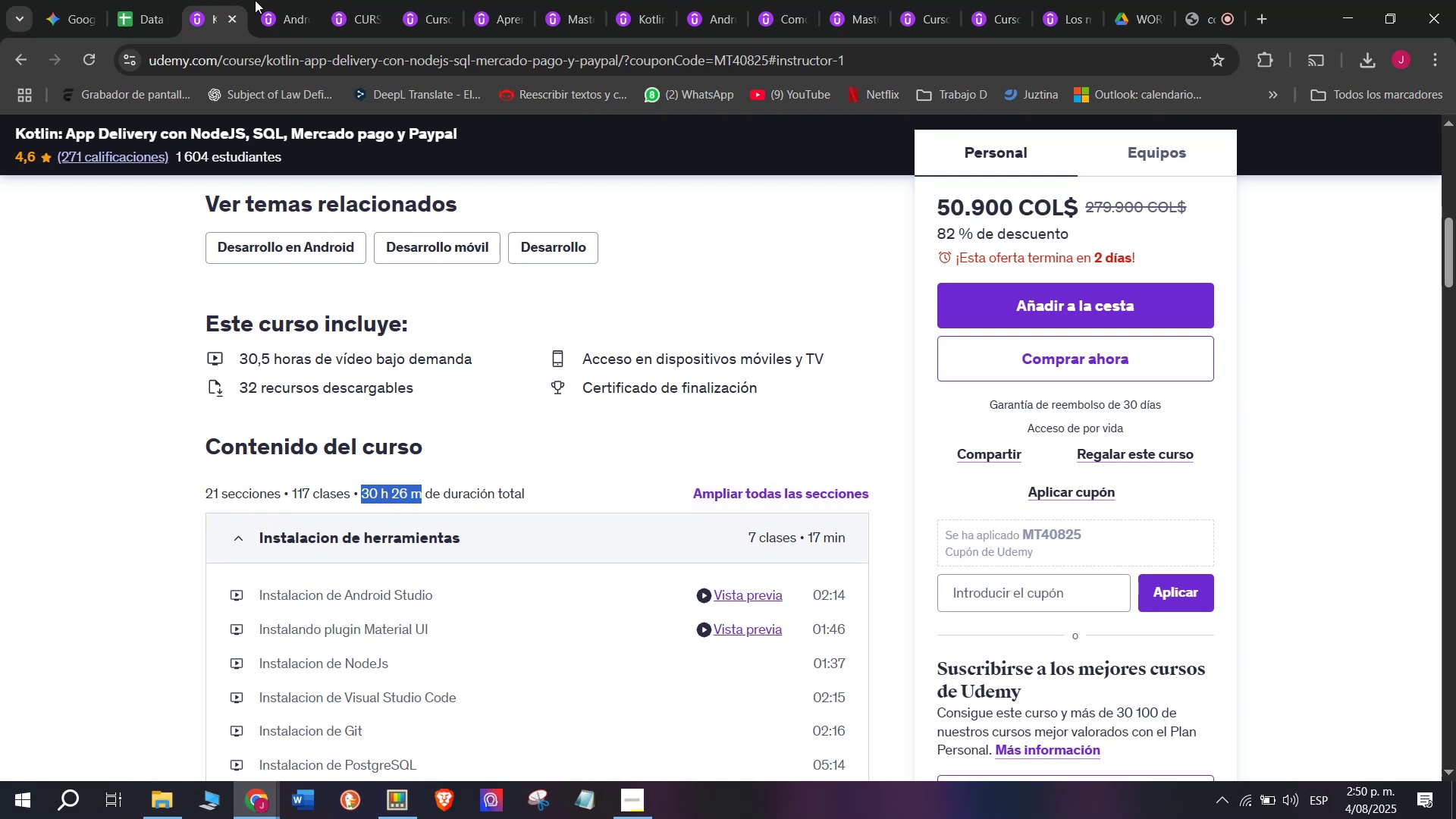 
left_click([143, 0])
 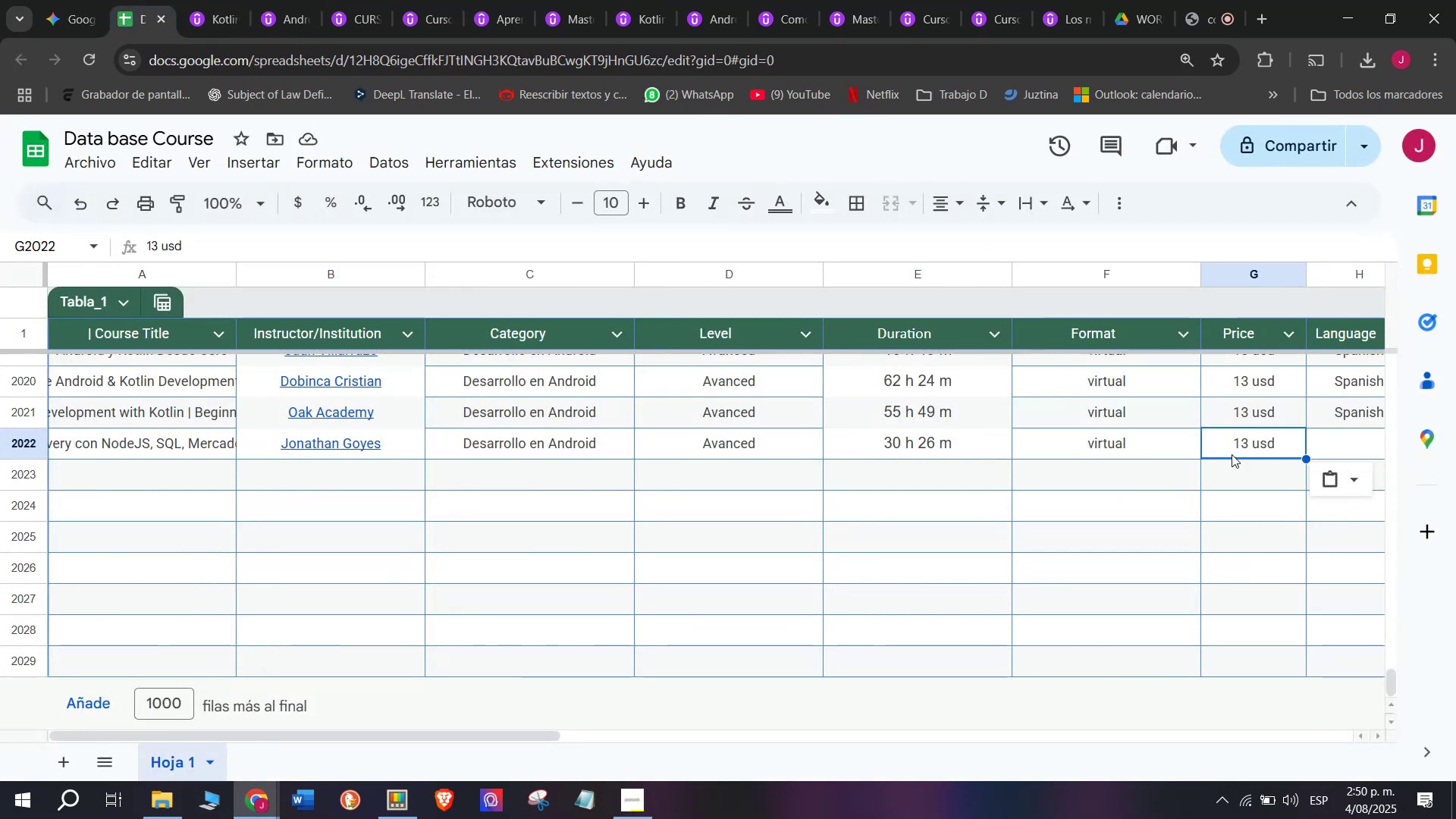 
double_click([1232, 453])
 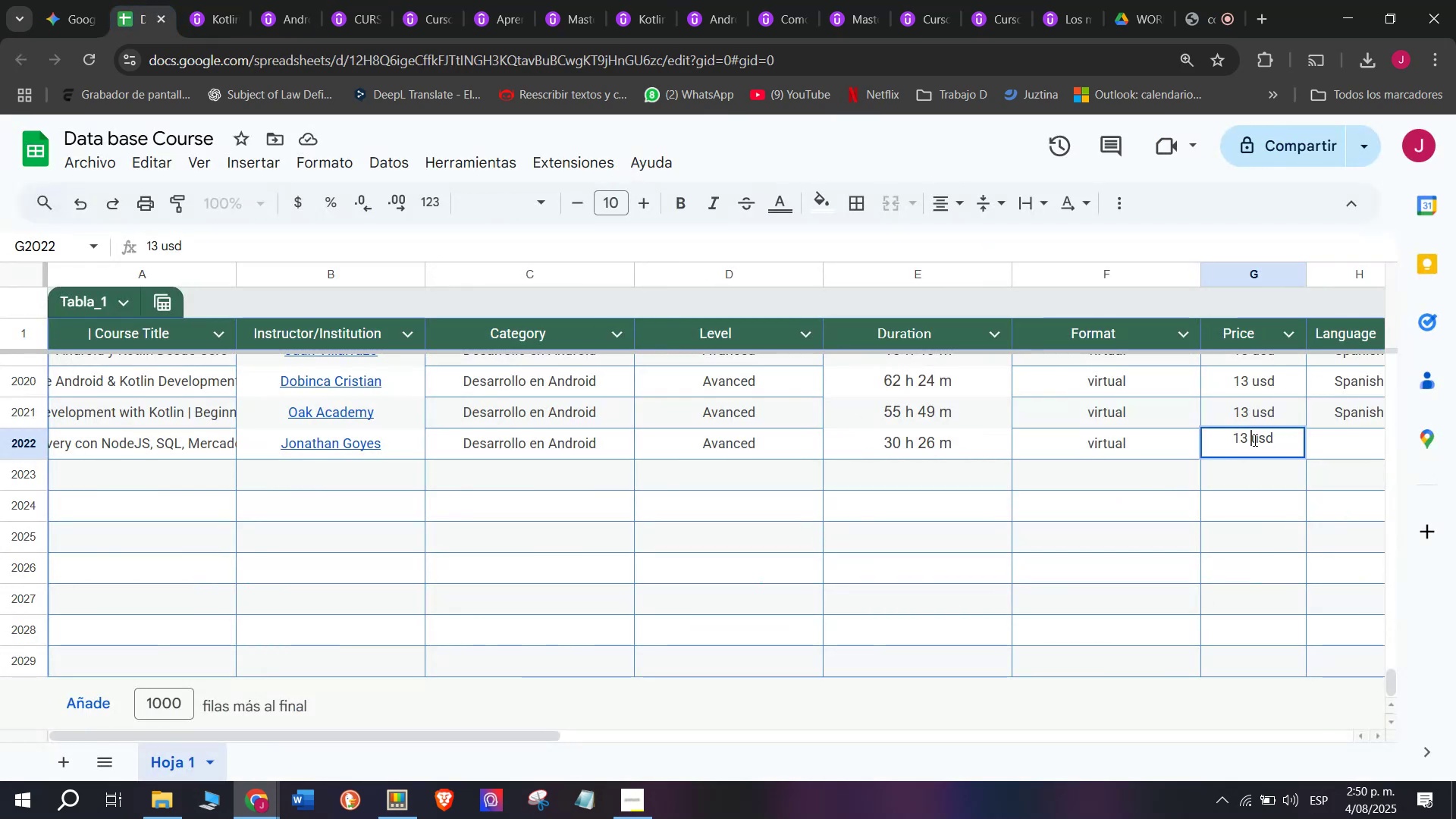 
double_click([1252, 440])
 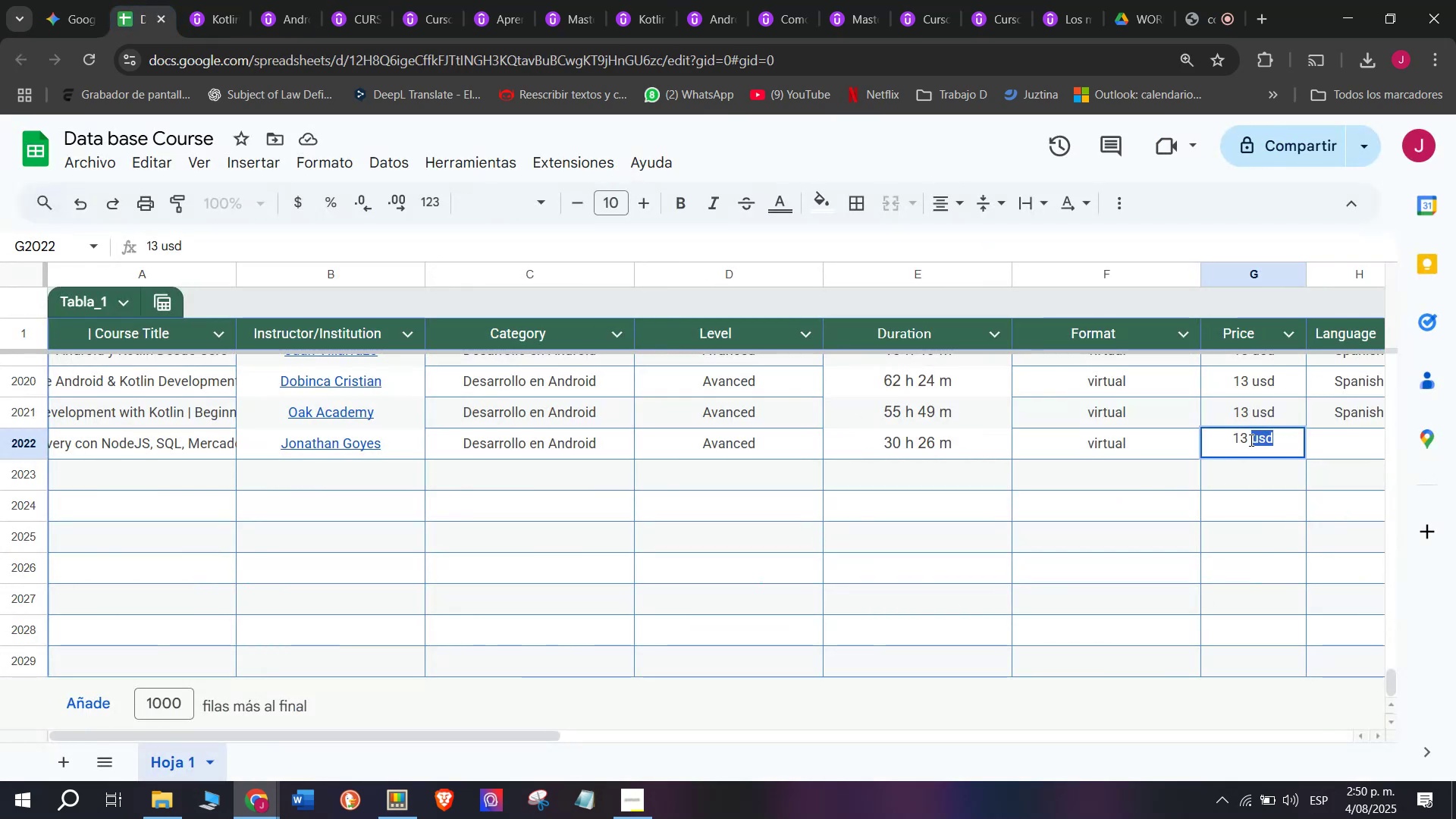 
left_click([1250, 440])
 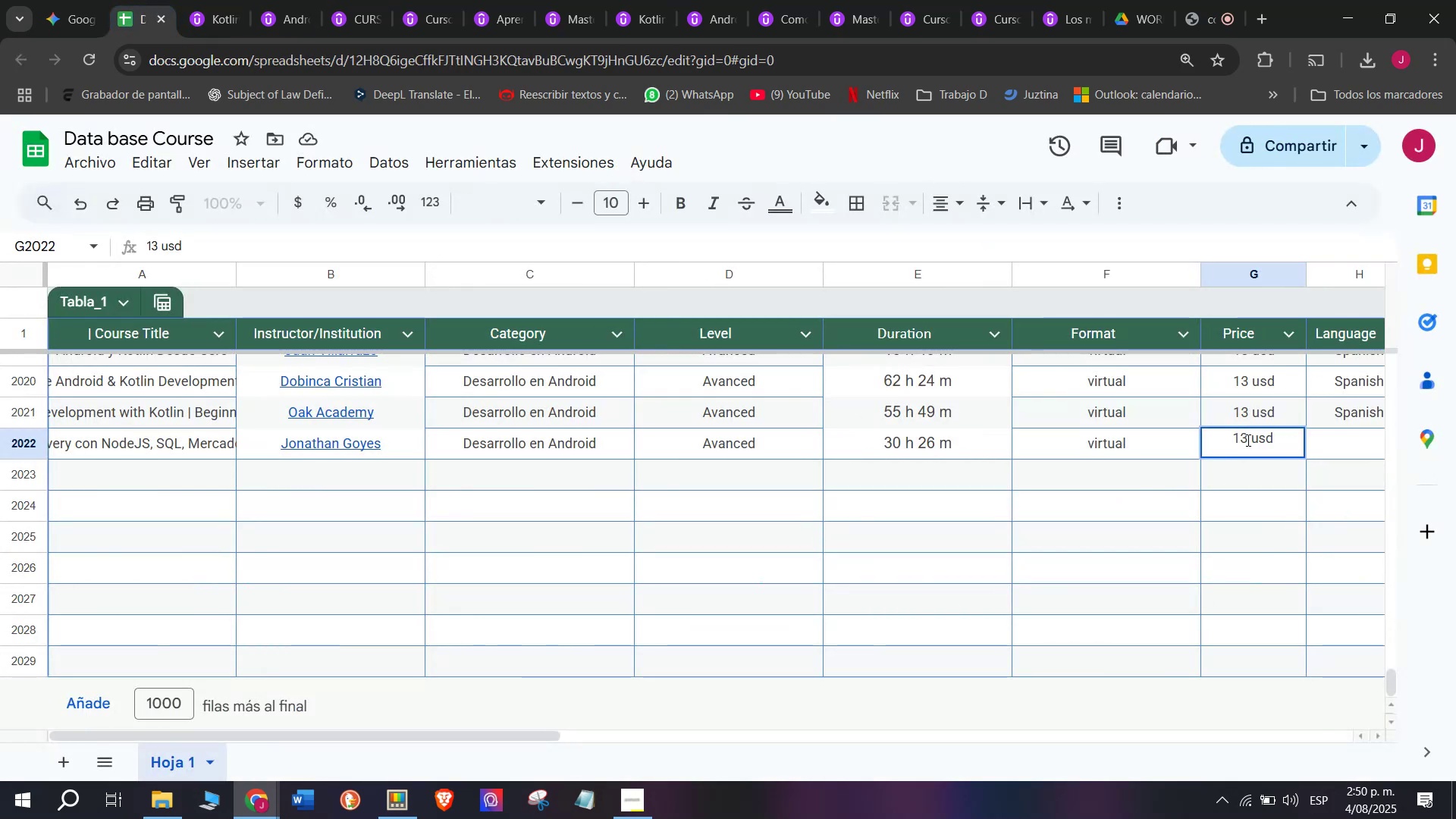 
left_click([1244, 438])
 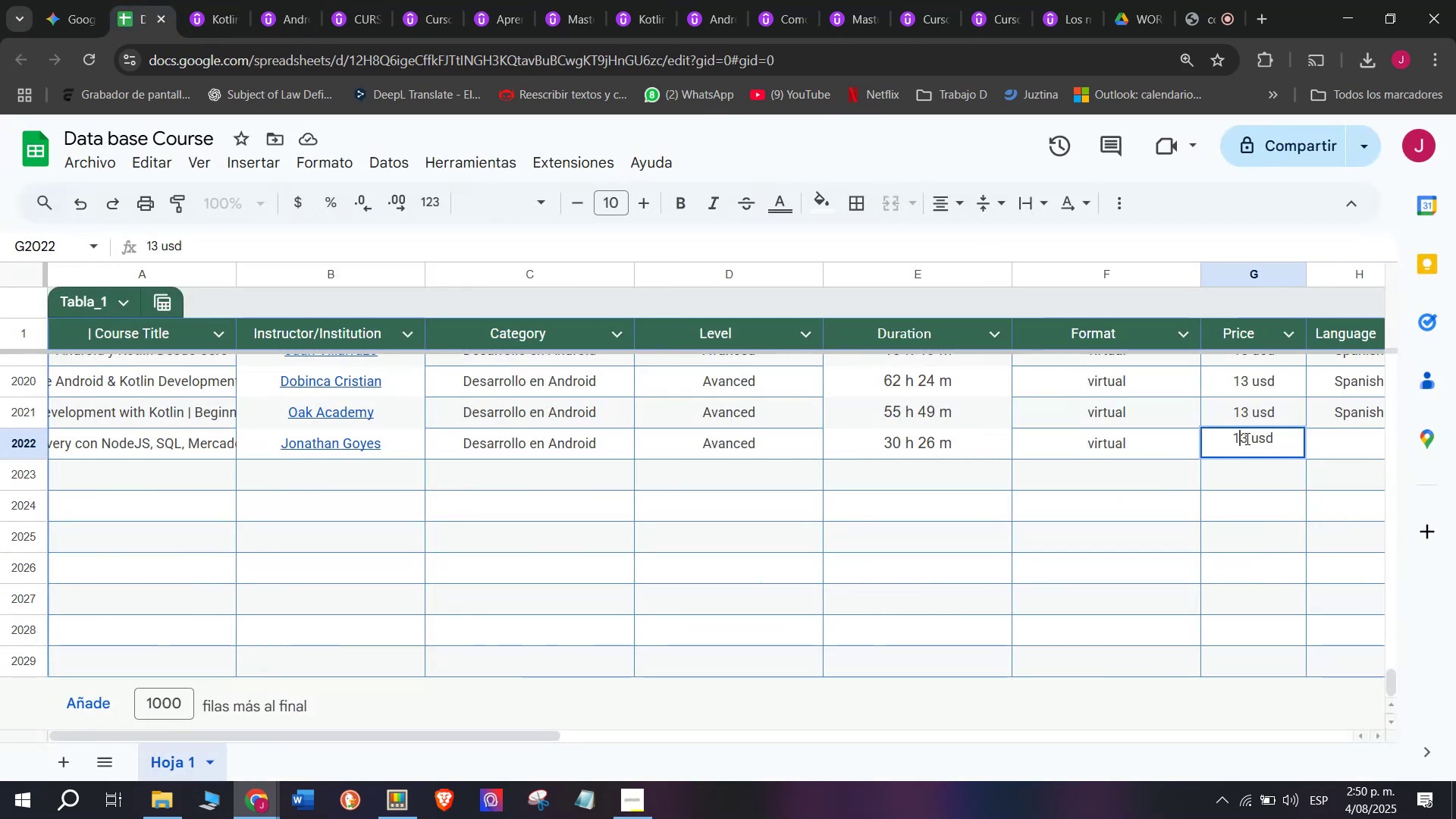 
left_click_drag(start_coordinate=[1246, 438], to_coordinate=[1239, 438])
 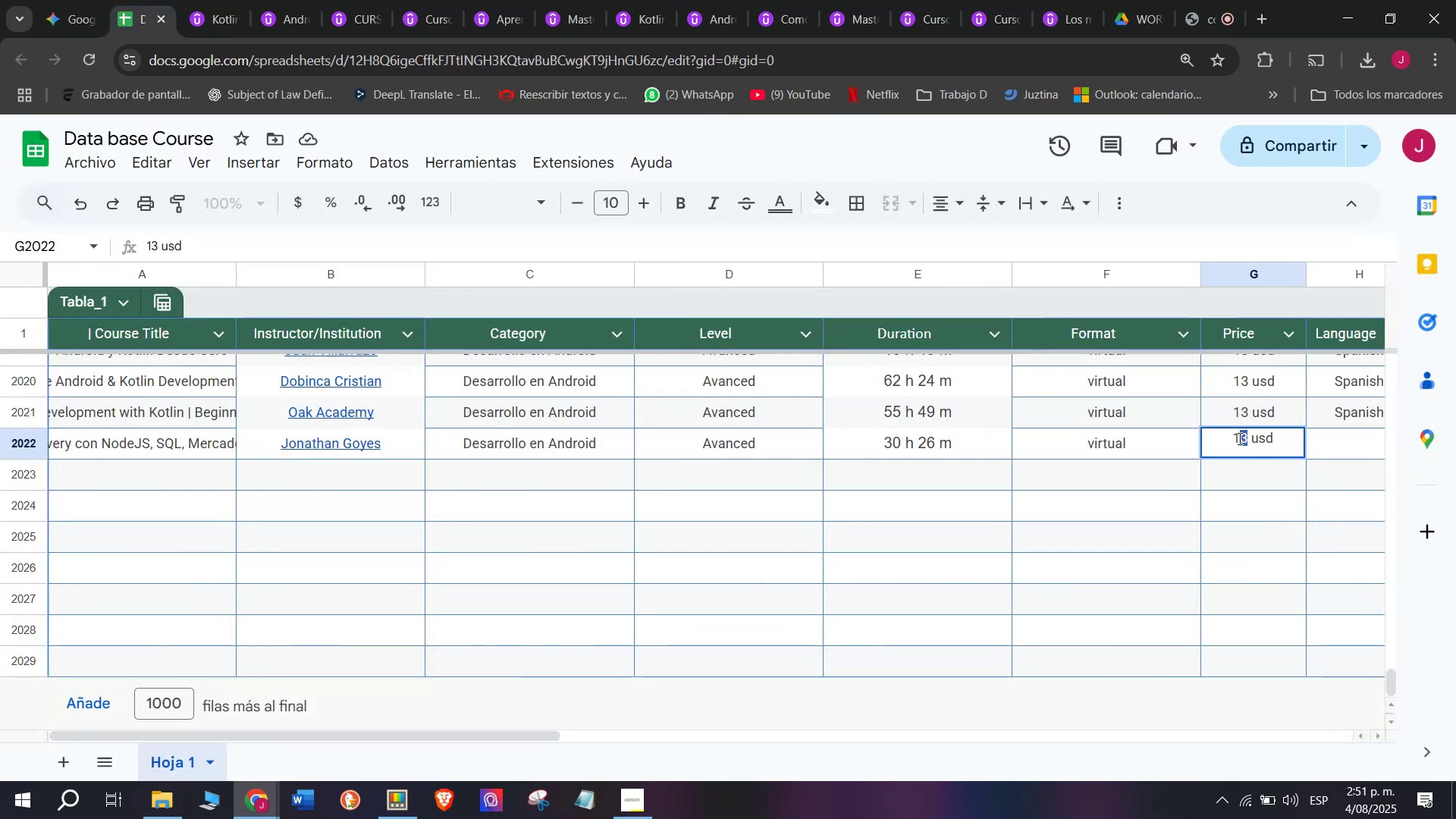 
key(4)
 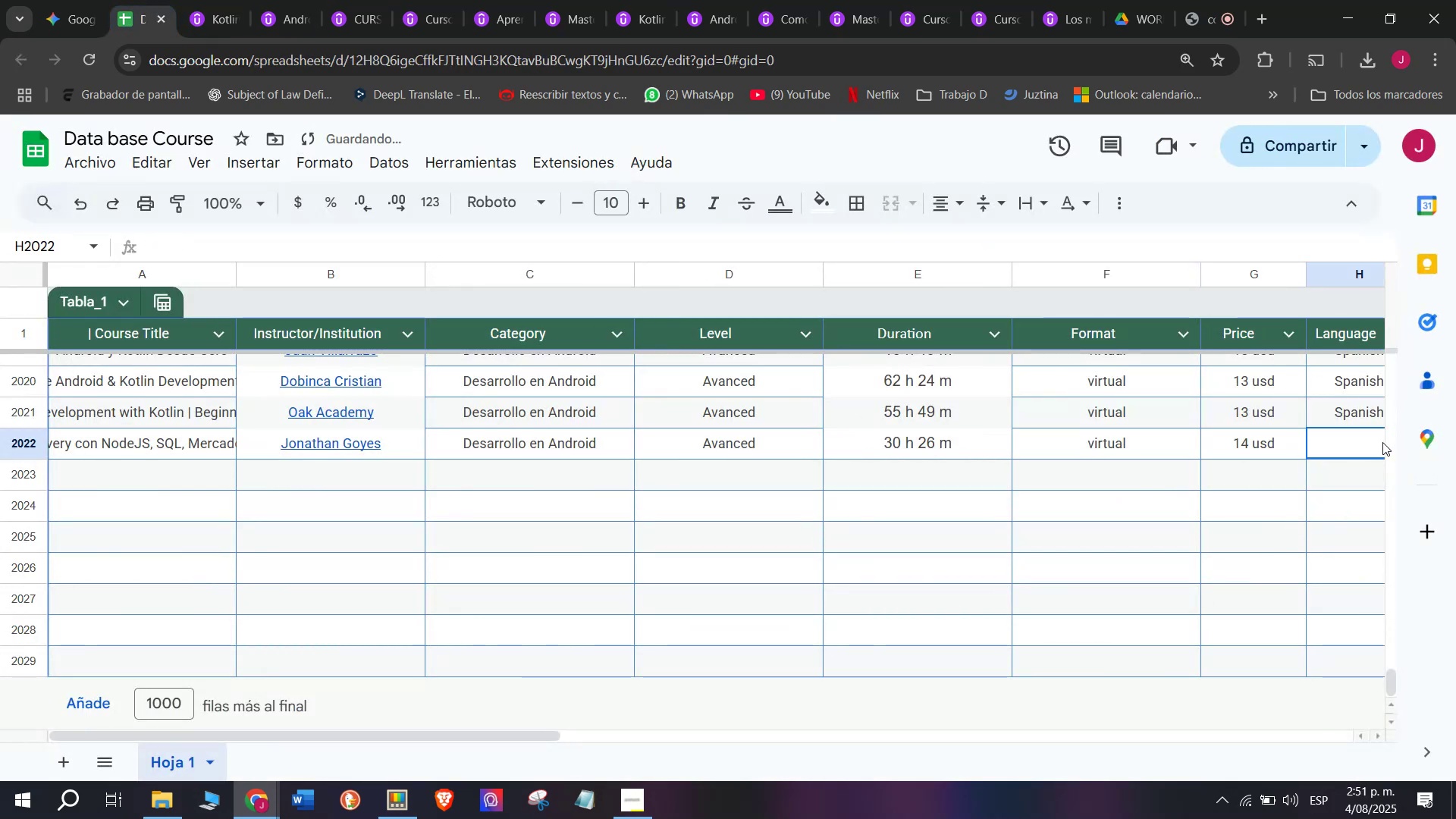 
key(Control+ControlLeft)
 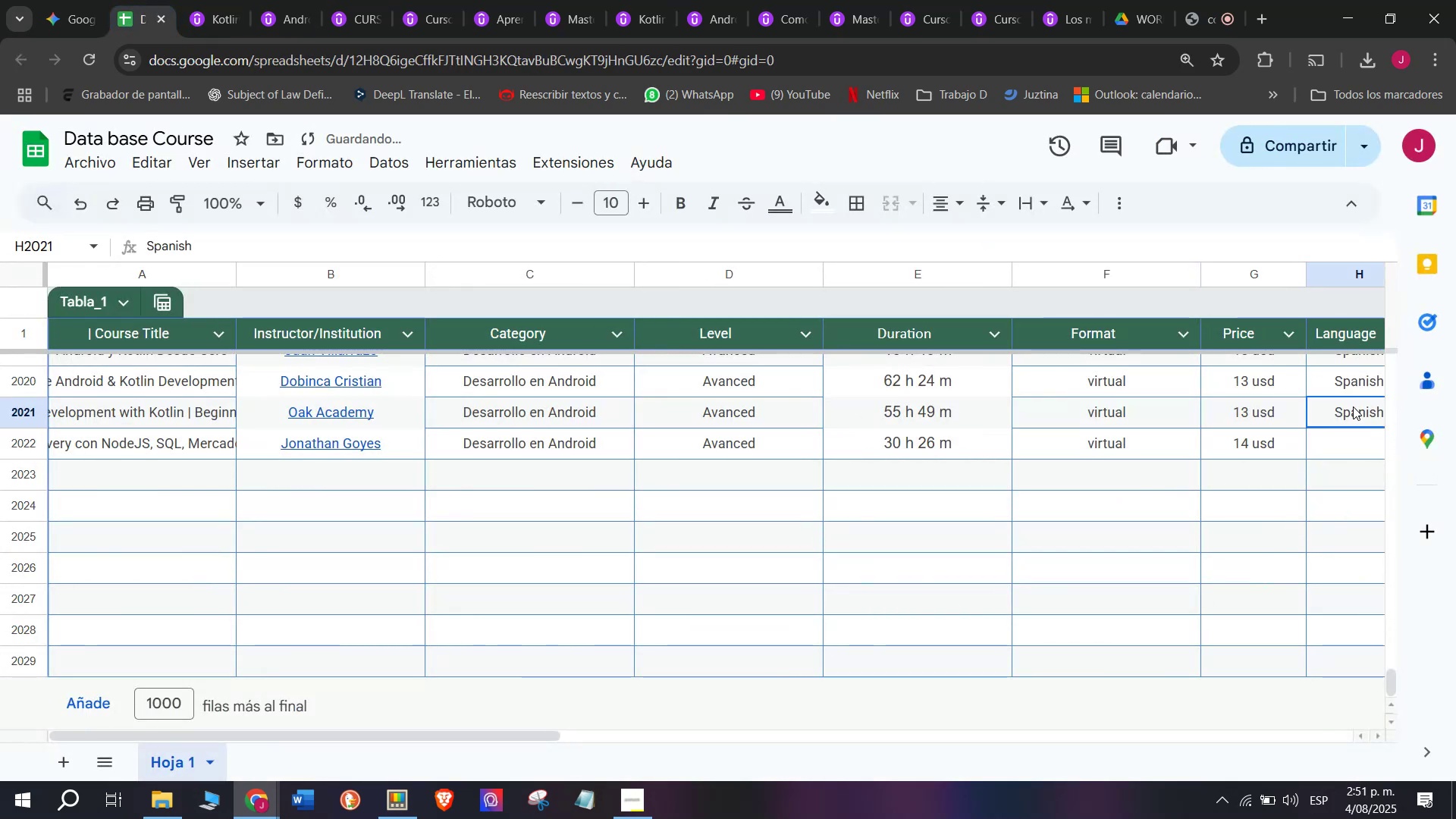 
key(Break)
 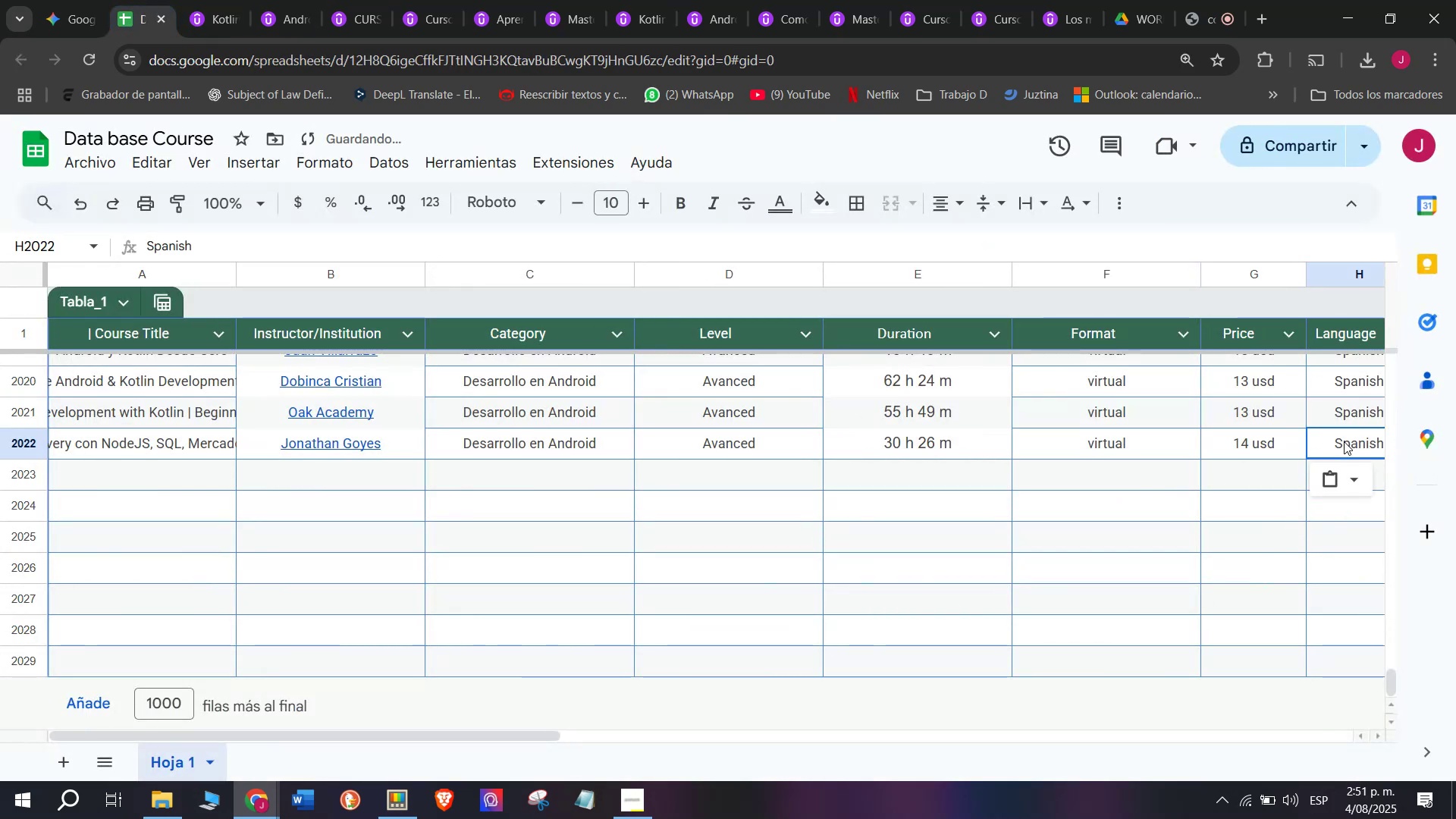 
key(Control+C)
 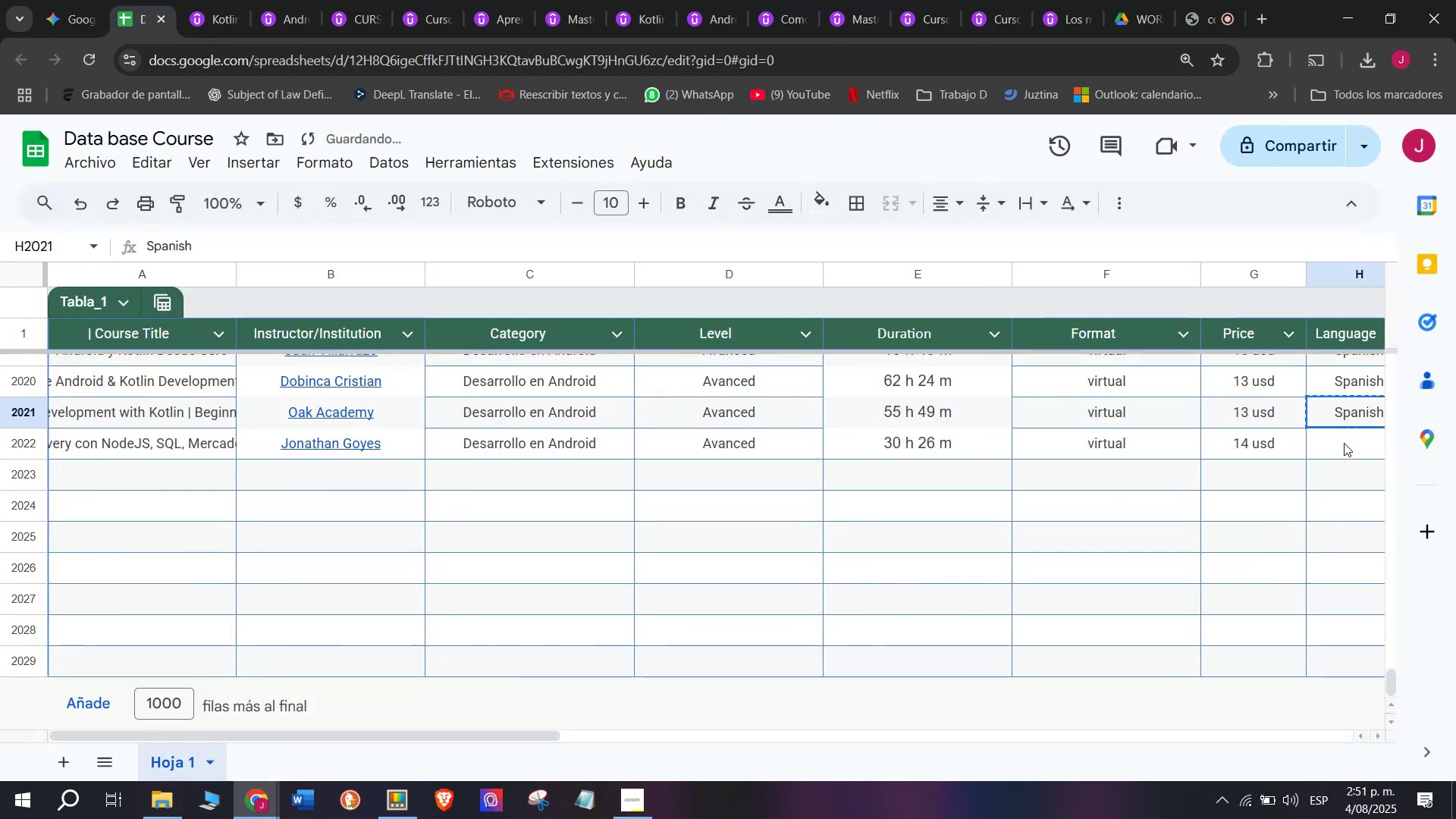 
key(Control+ControlLeft)
 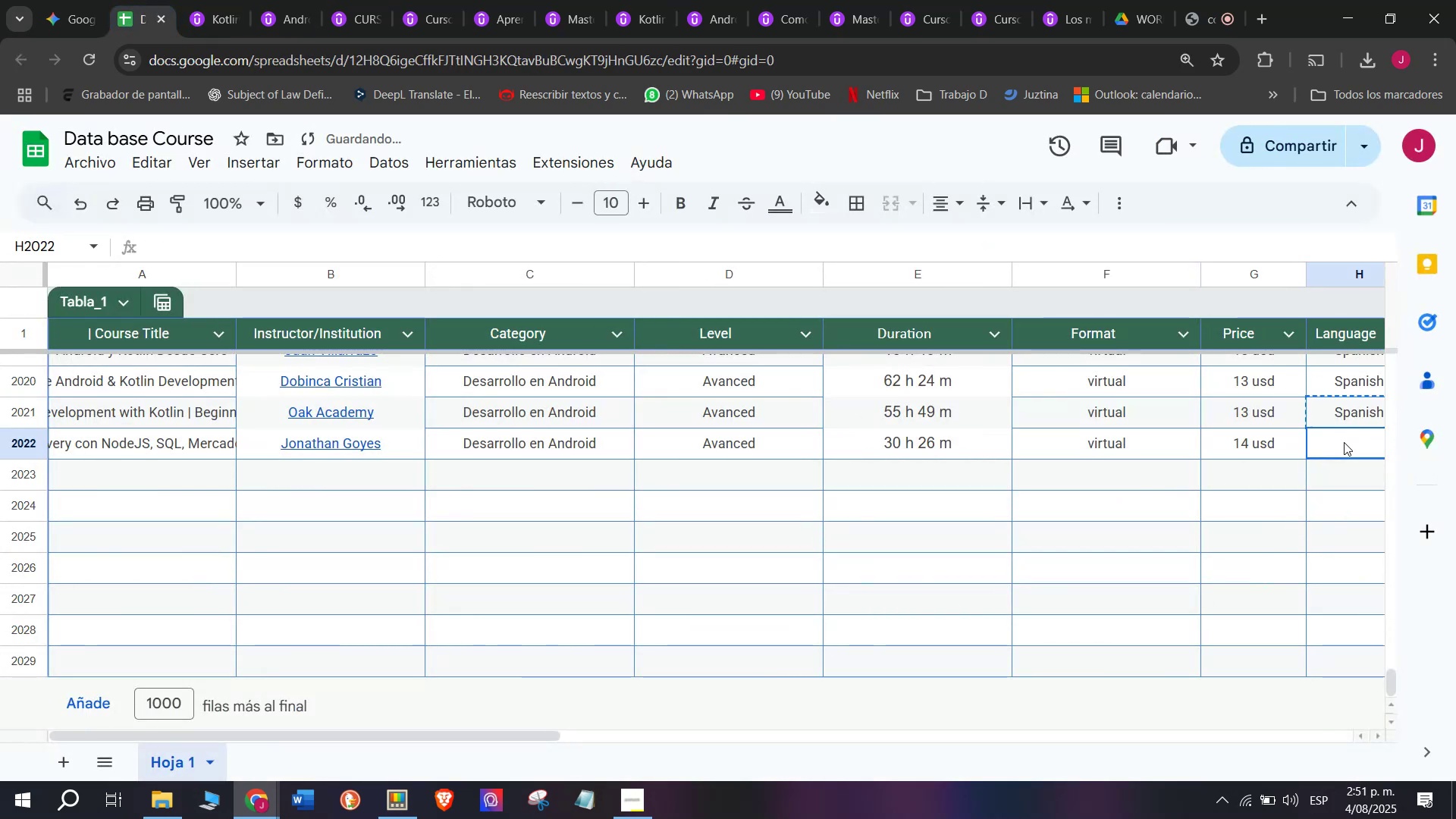 
key(Z)
 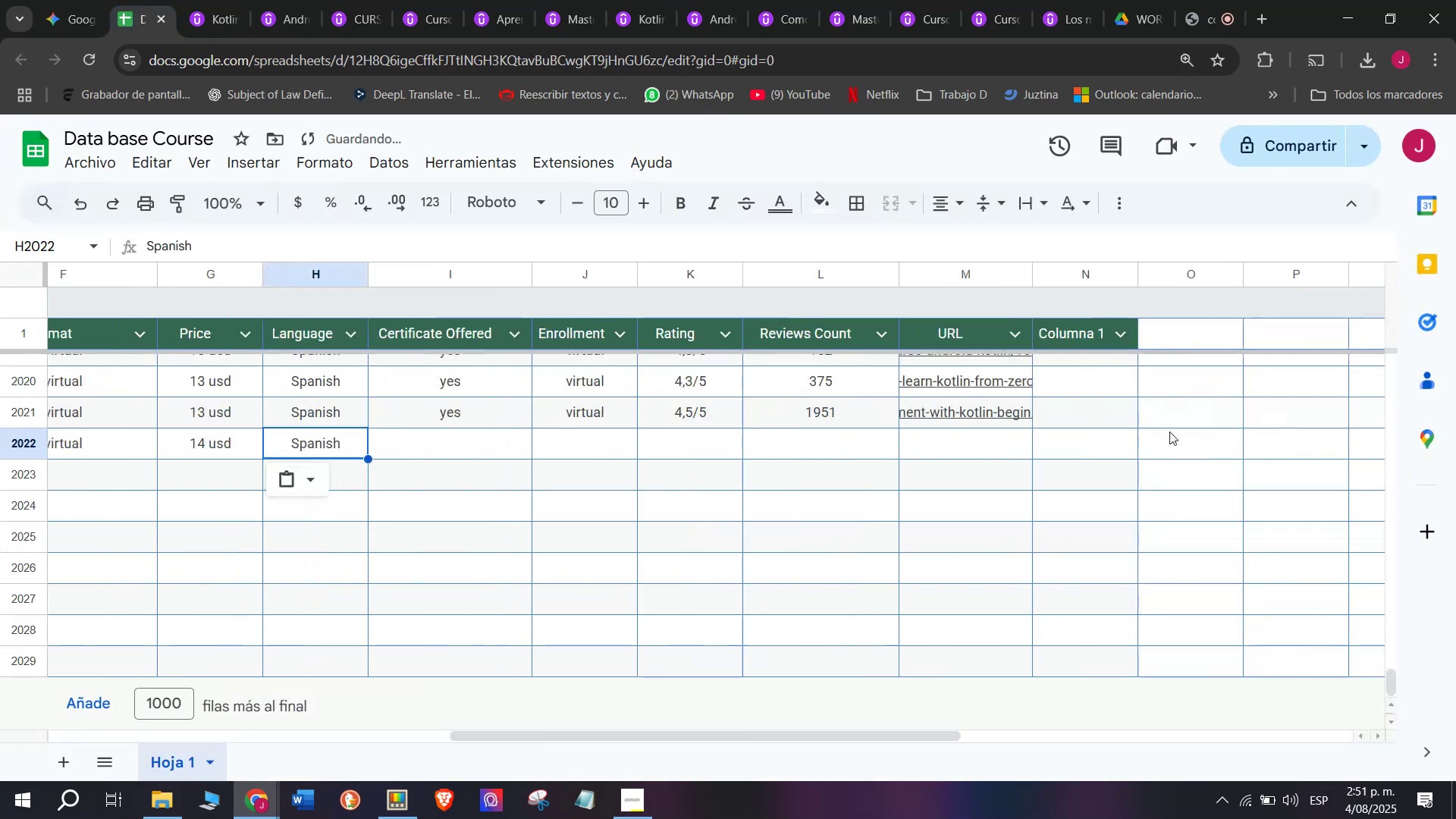 
key(Control+V)
 